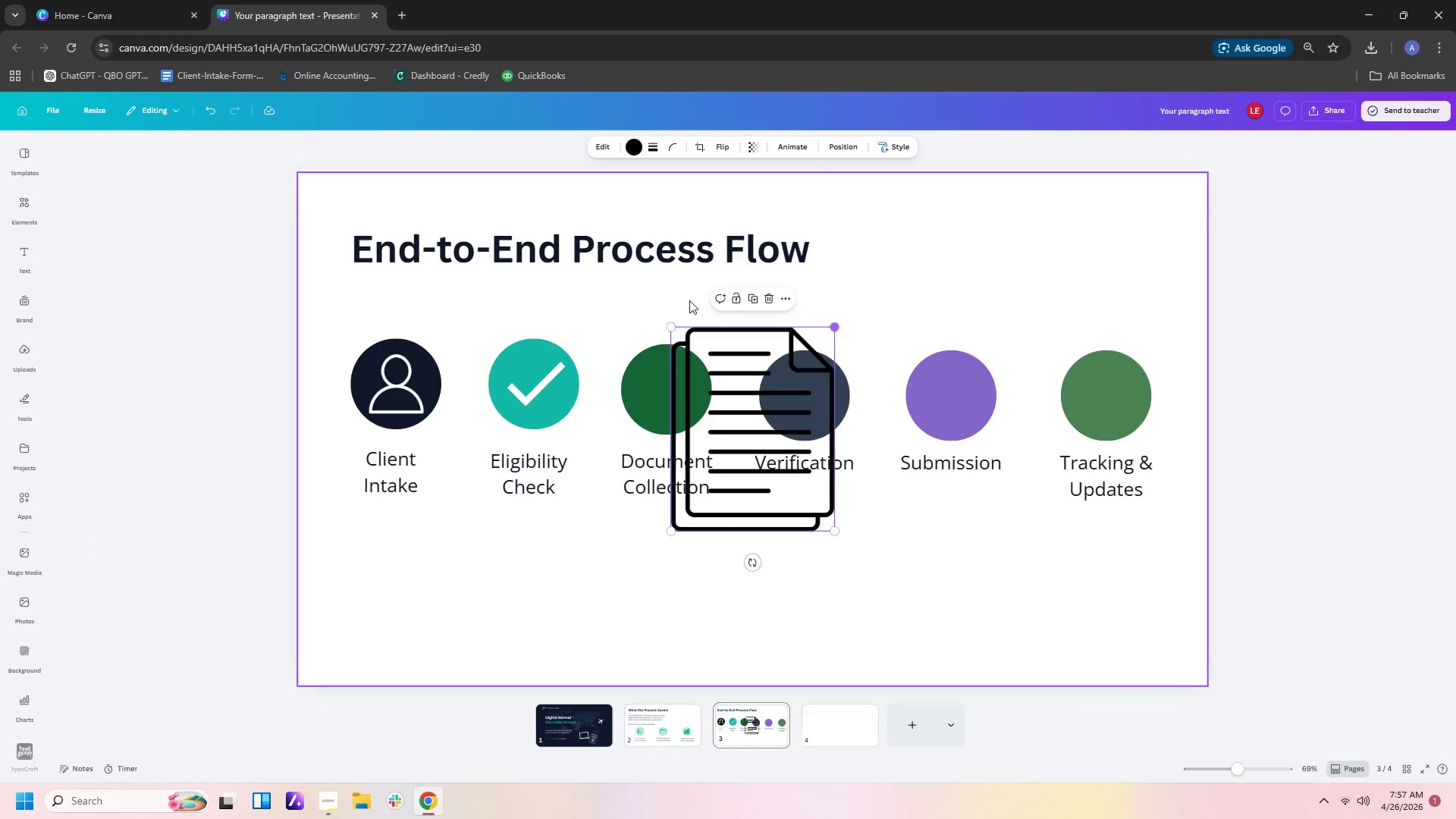 
left_click([633, 148])
 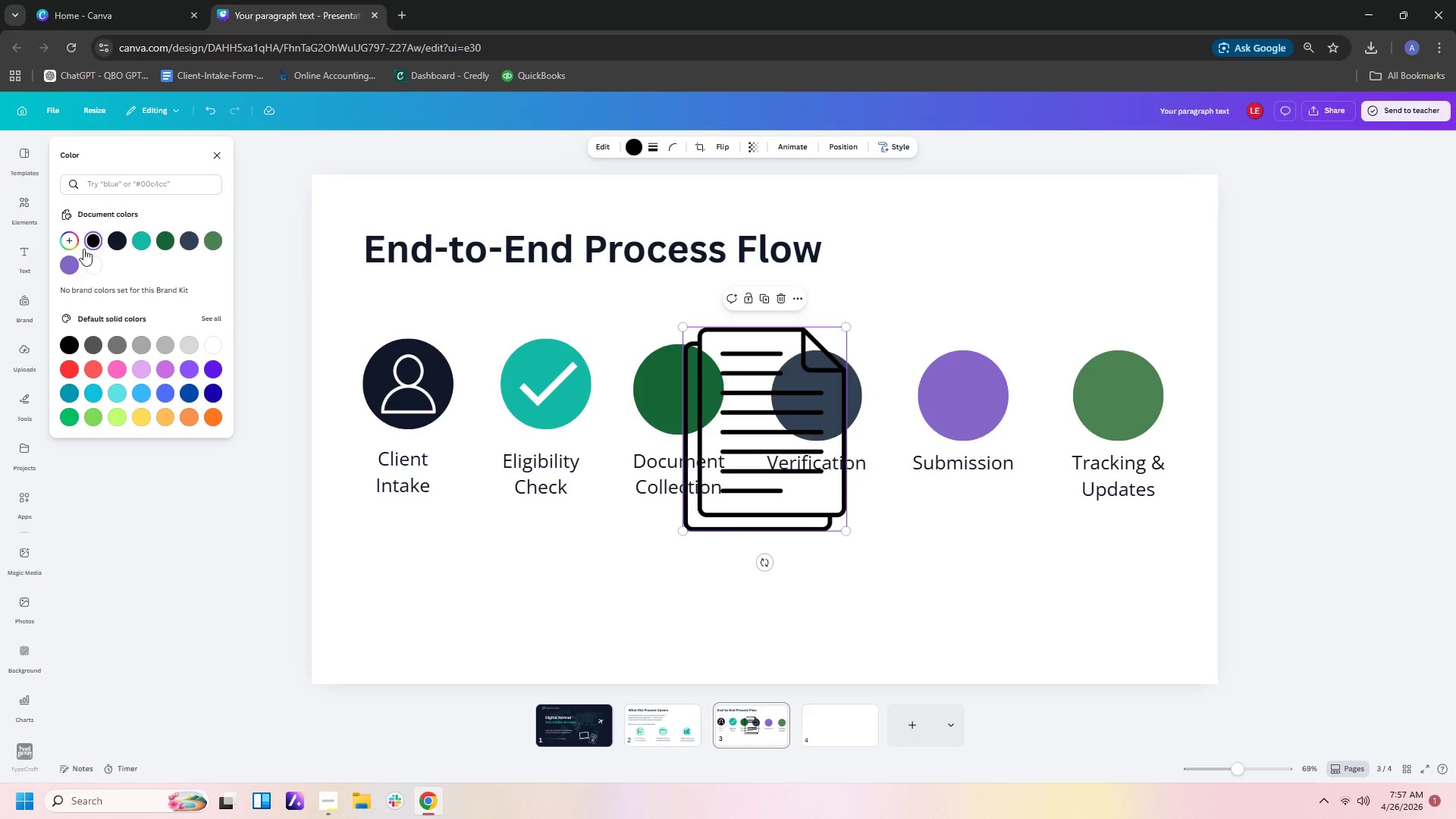 
left_click([87, 275])
 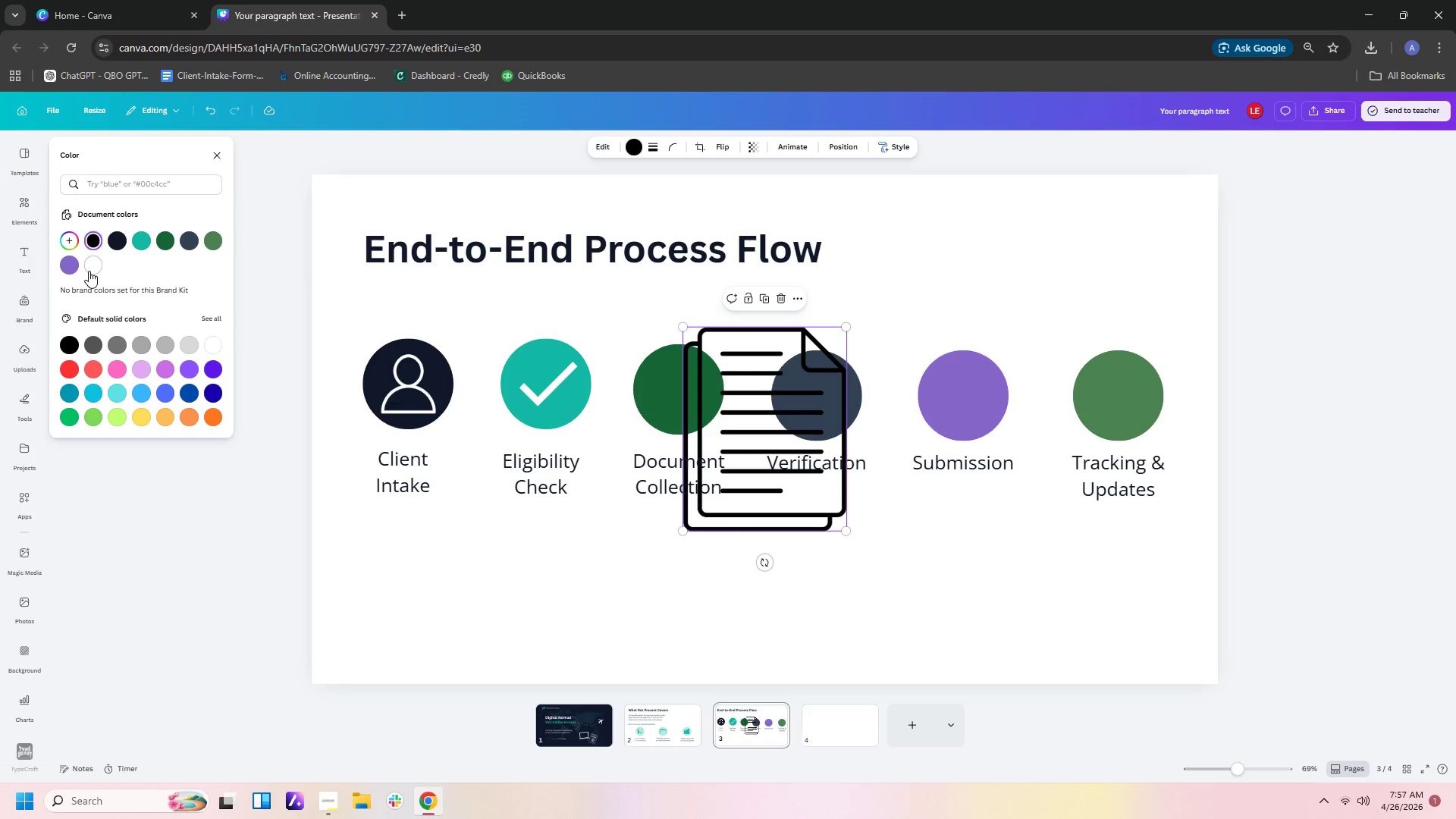 
left_click([89, 270])
 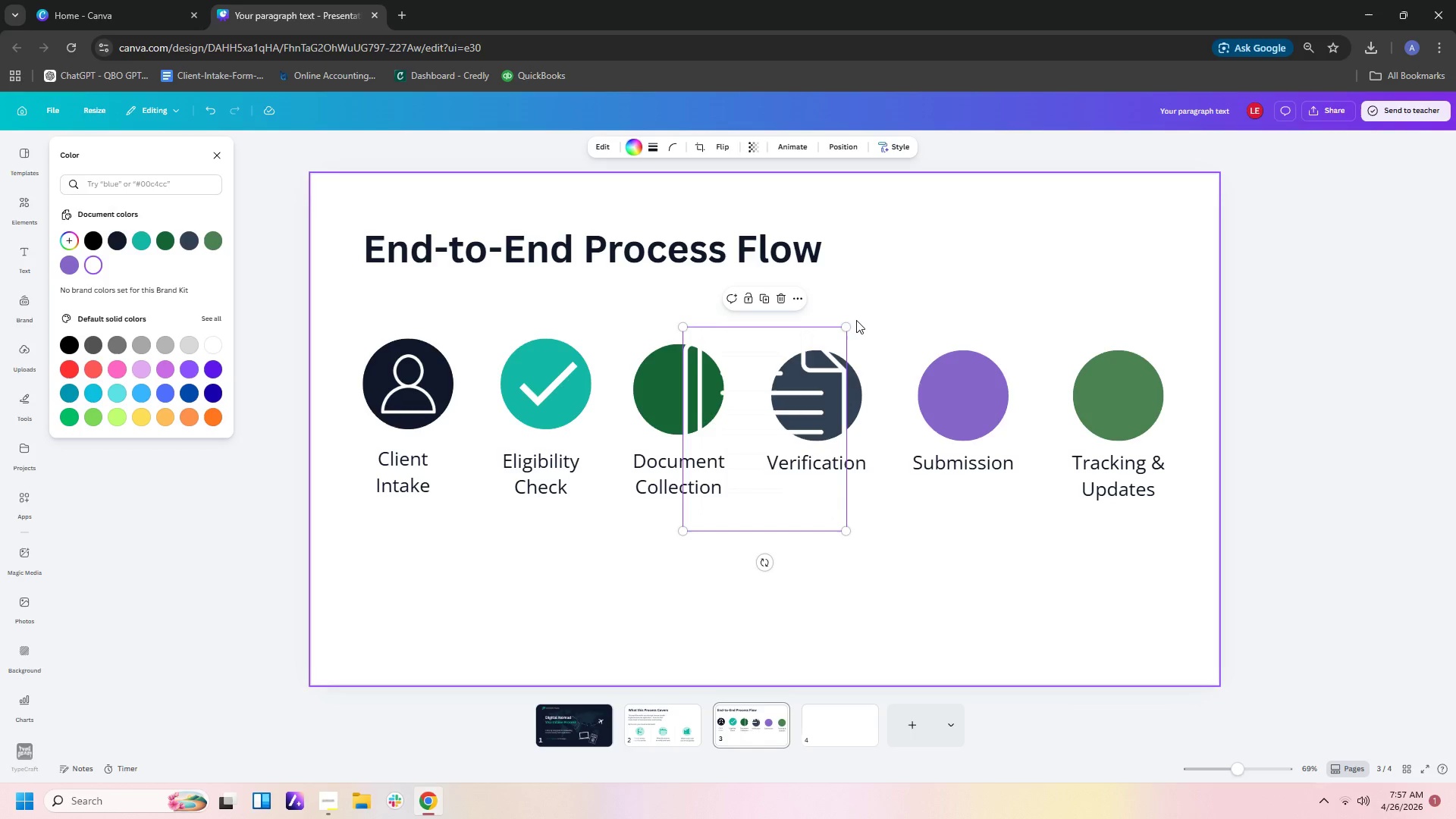 
left_click_drag(start_coordinate=[847, 328], to_coordinate=[749, 484])
 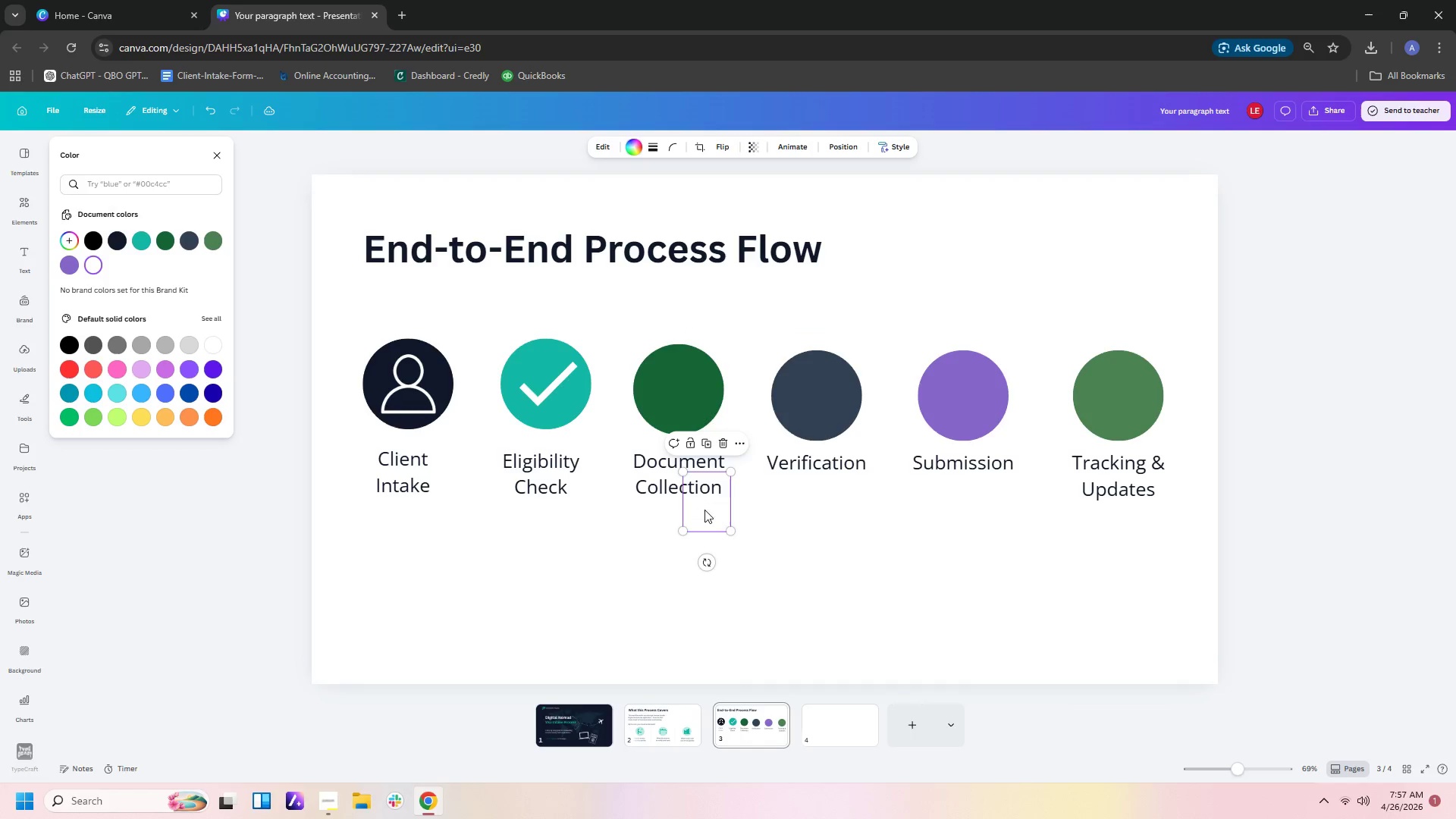 
left_click_drag(start_coordinate=[706, 508], to_coordinate=[679, 394])
 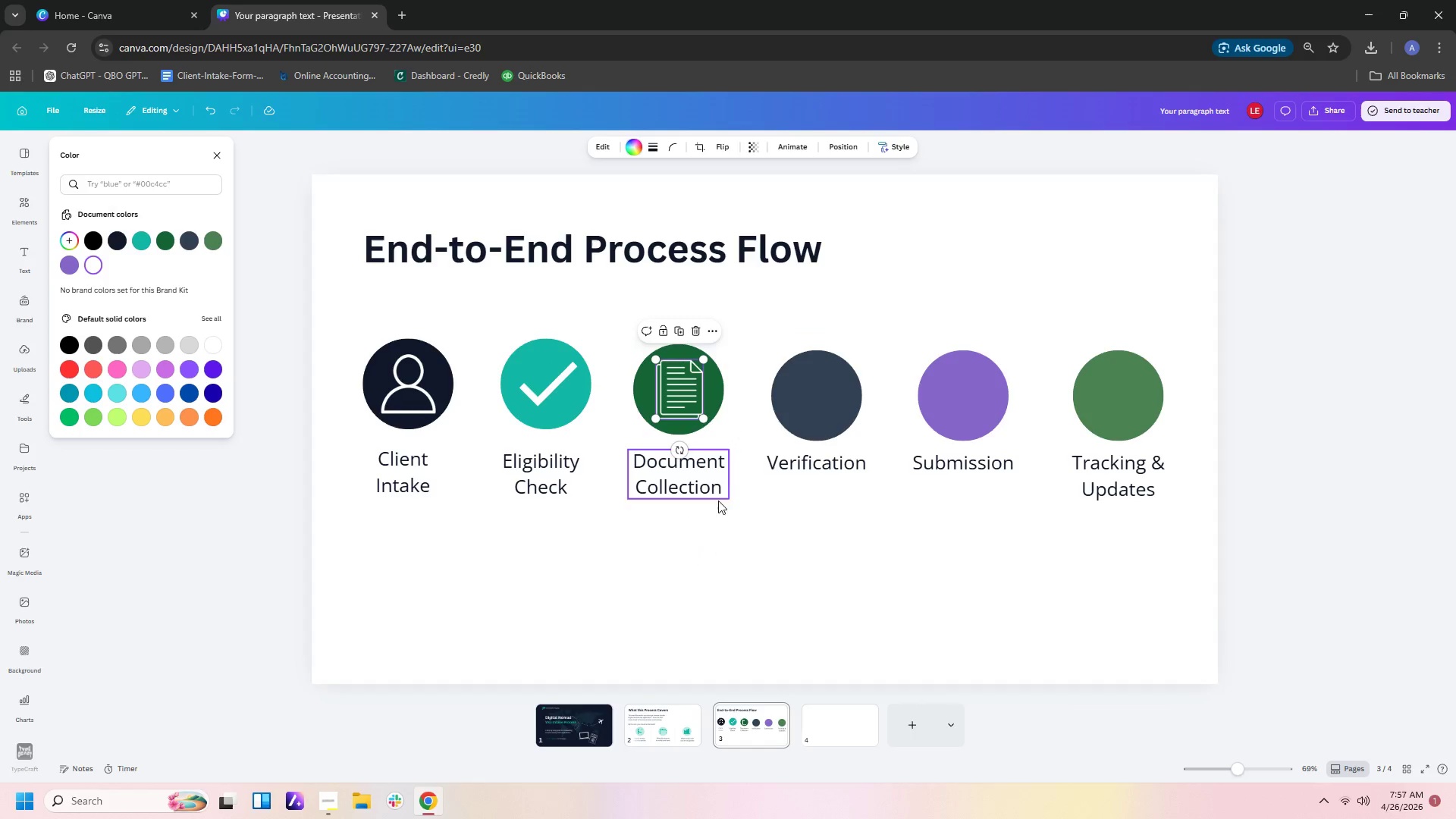 
left_click([720, 523])
 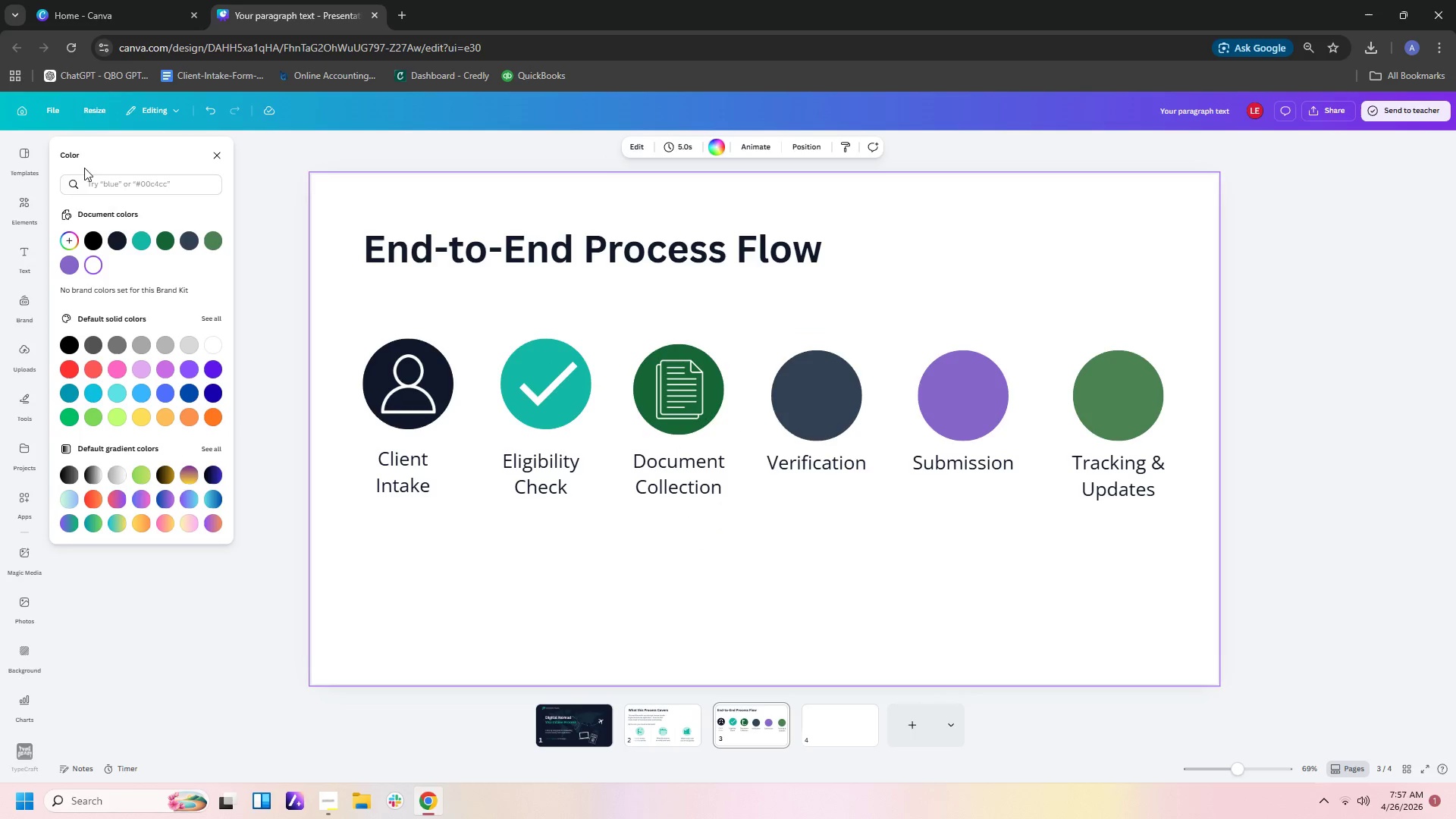 
left_click([25, 198])
 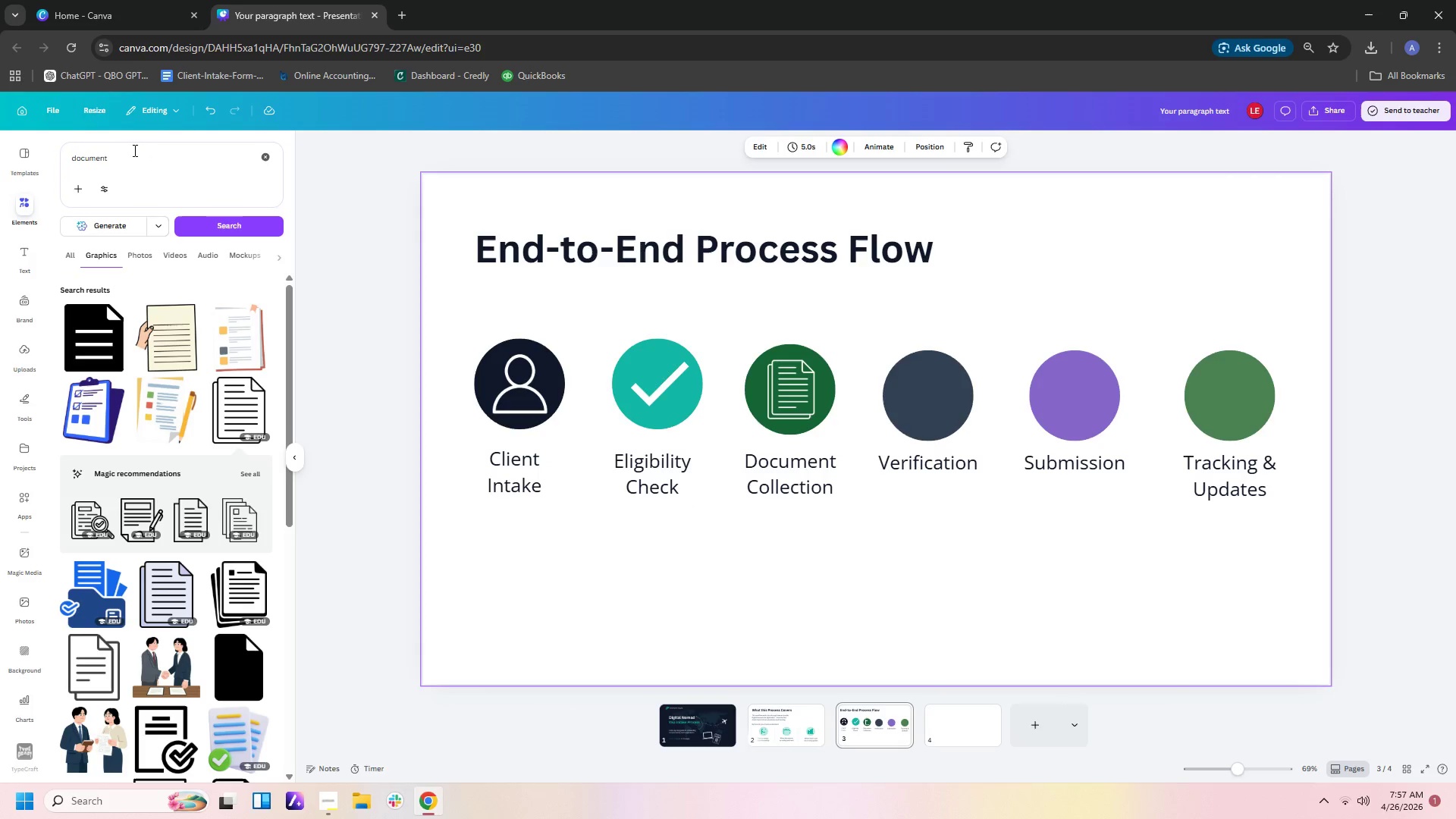 
left_click_drag(start_coordinate=[133, 150], to_coordinate=[0, 151])
 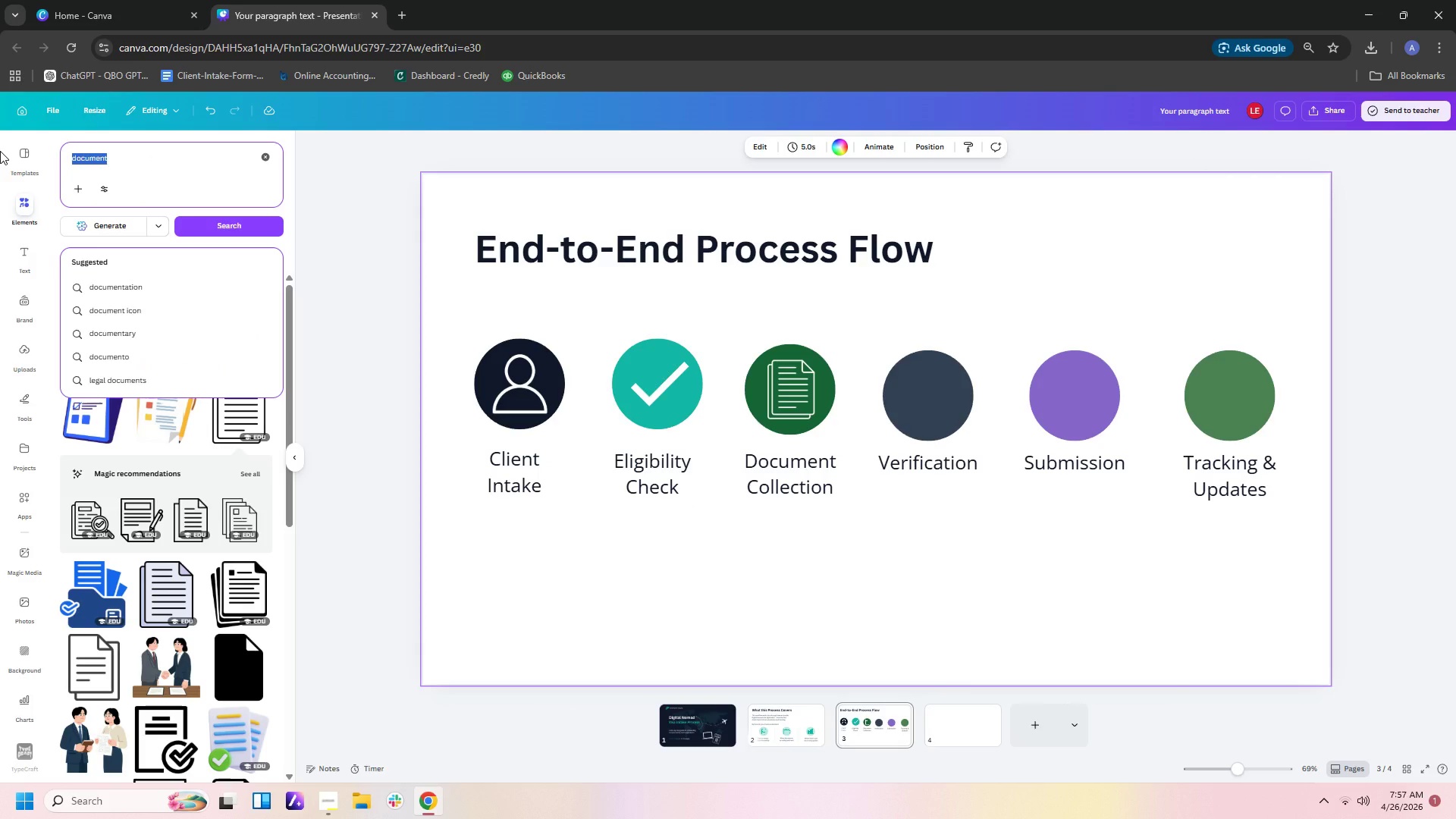 
type(magnifying)
 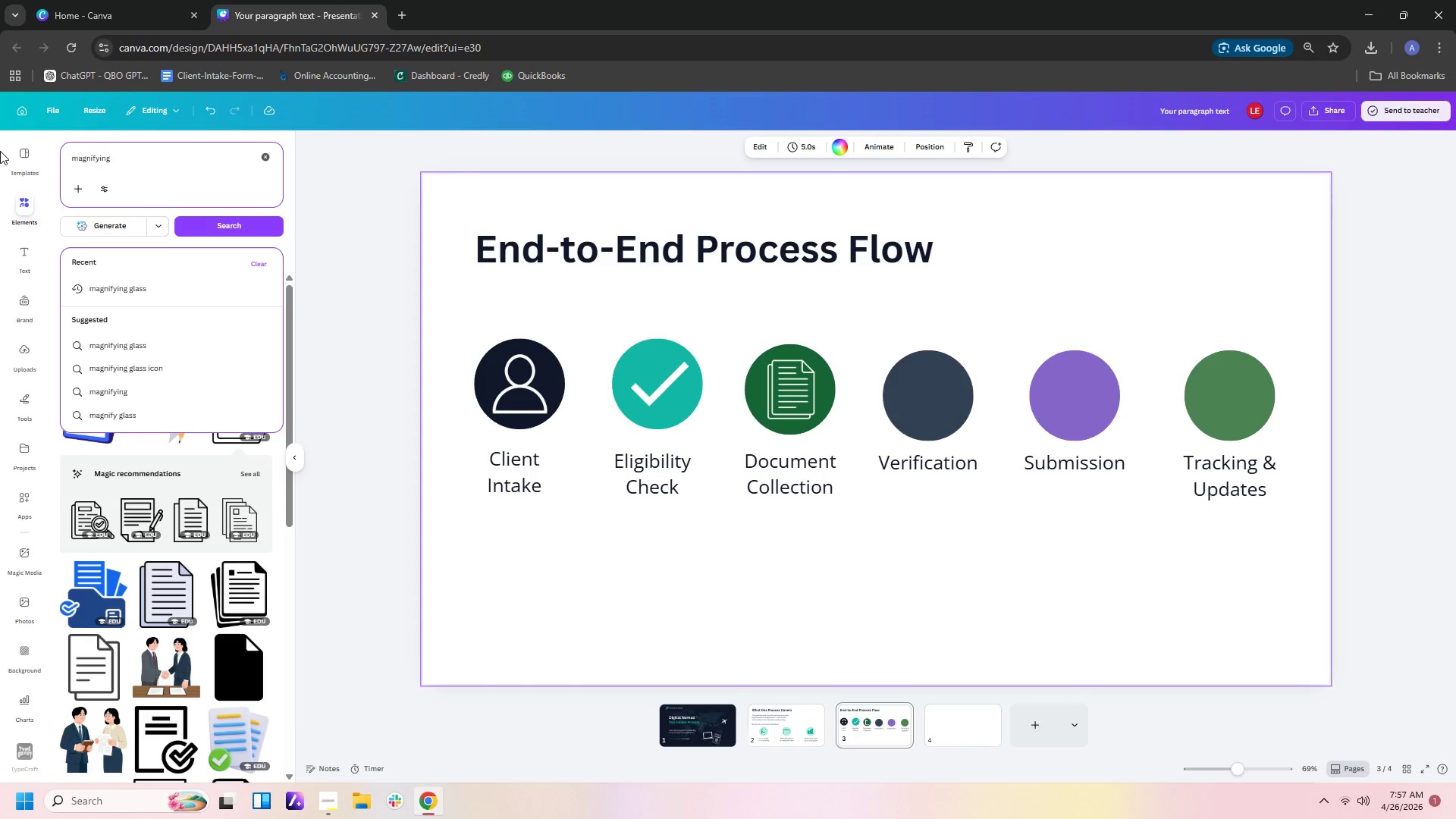 
key(Enter)
 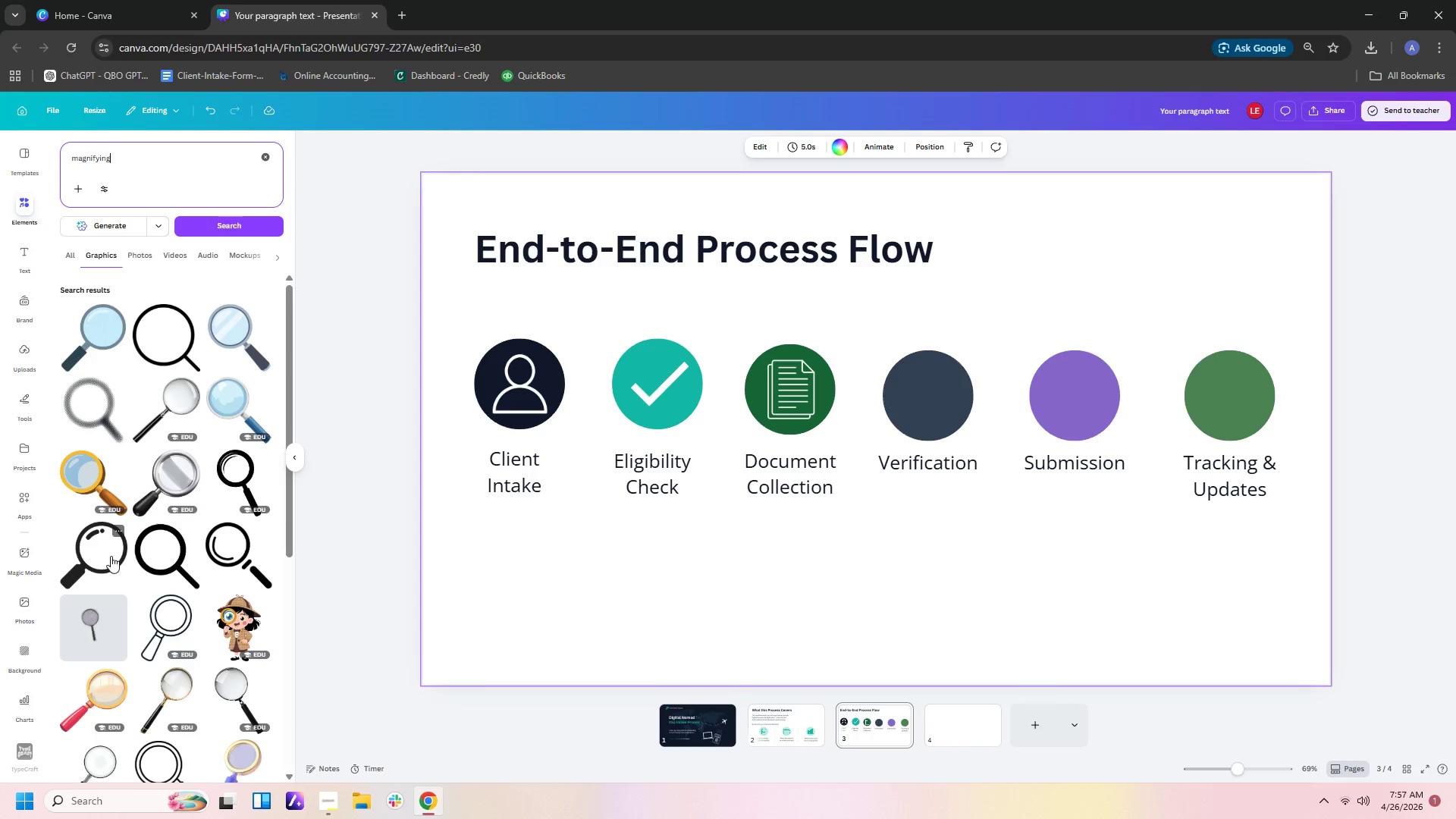 
wait(5.38)
 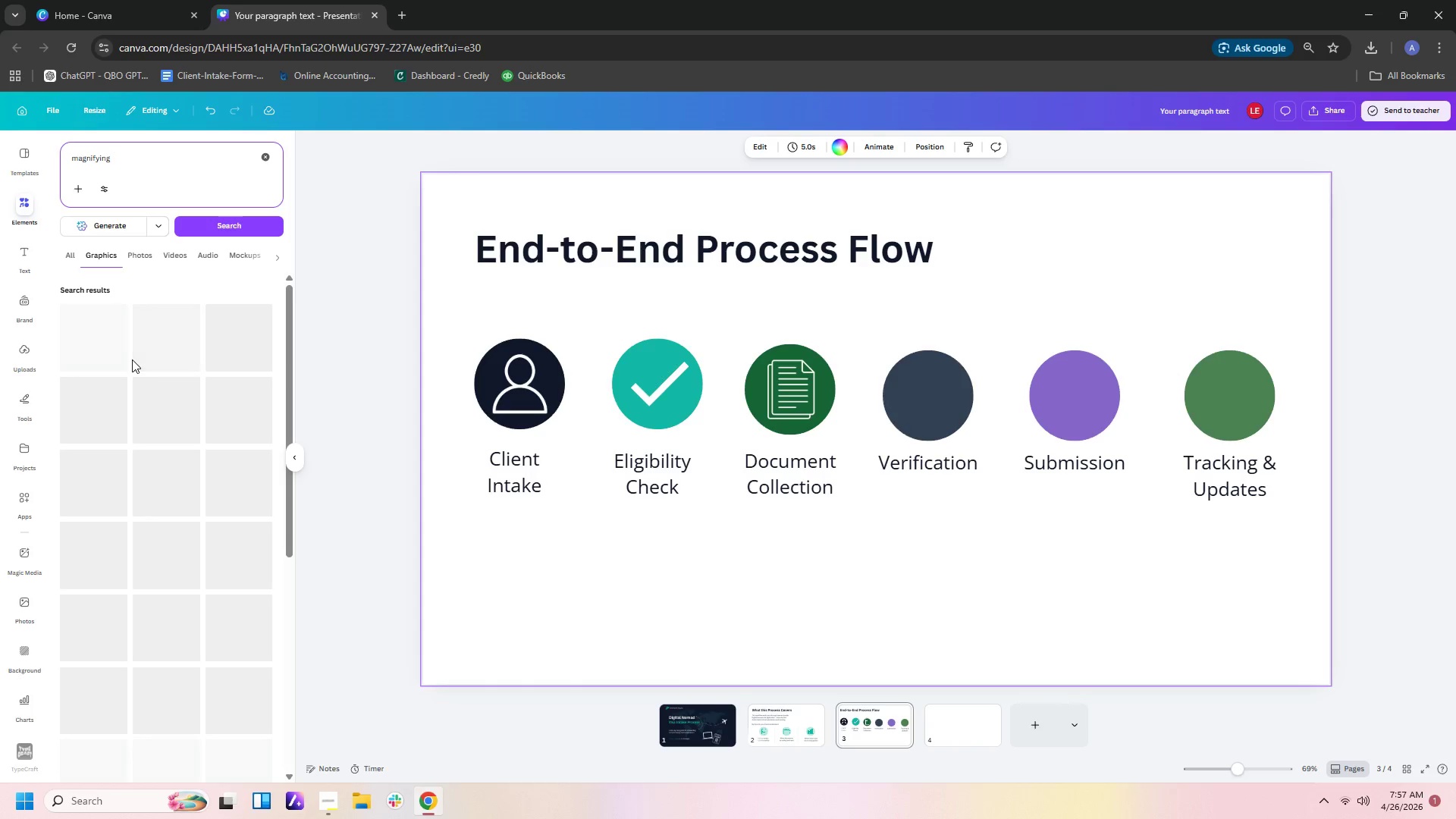 
scroll: coordinate [152, 559], scroll_direction: down, amount: 1.0
 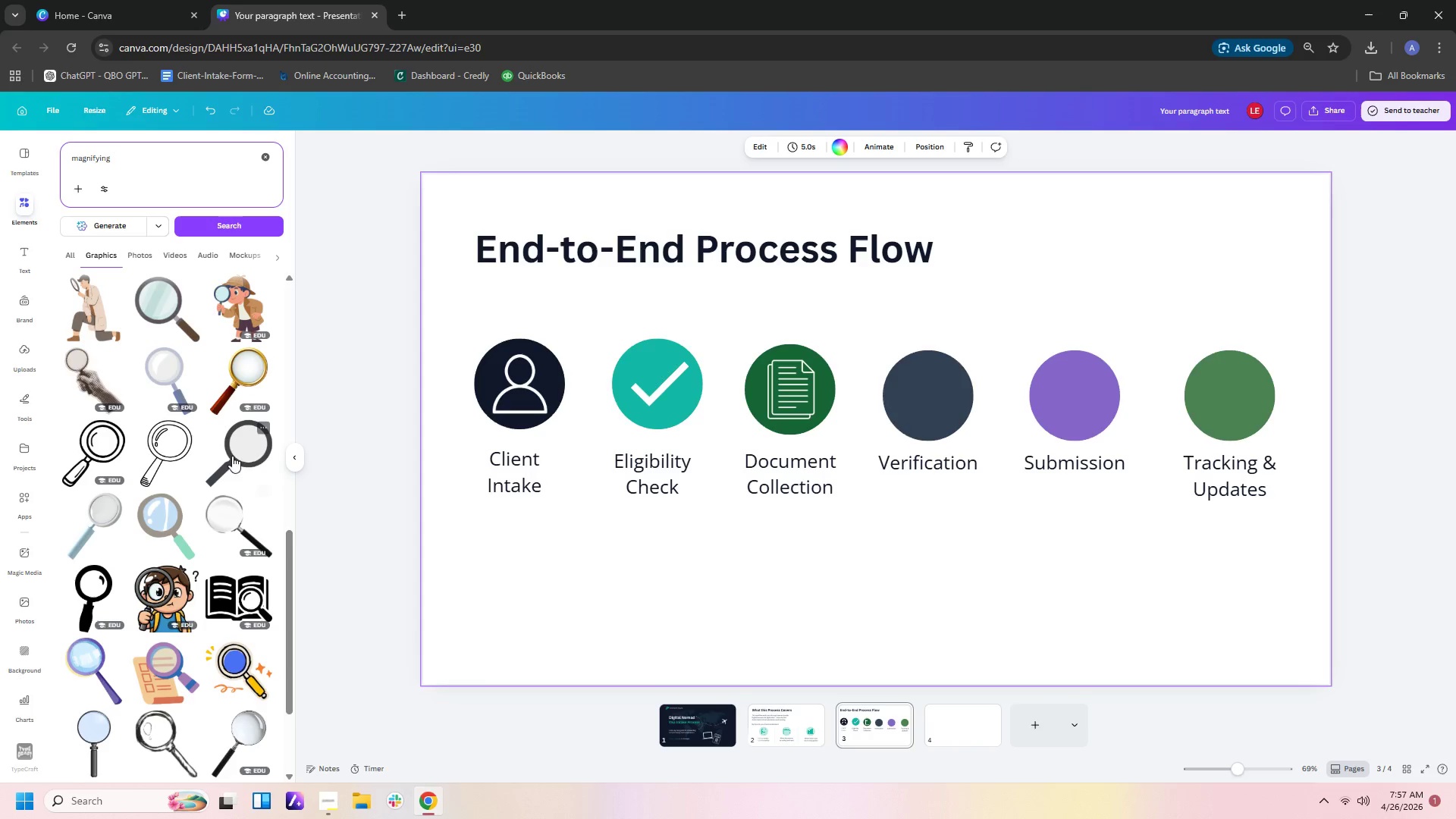 
left_click([249, 453])
 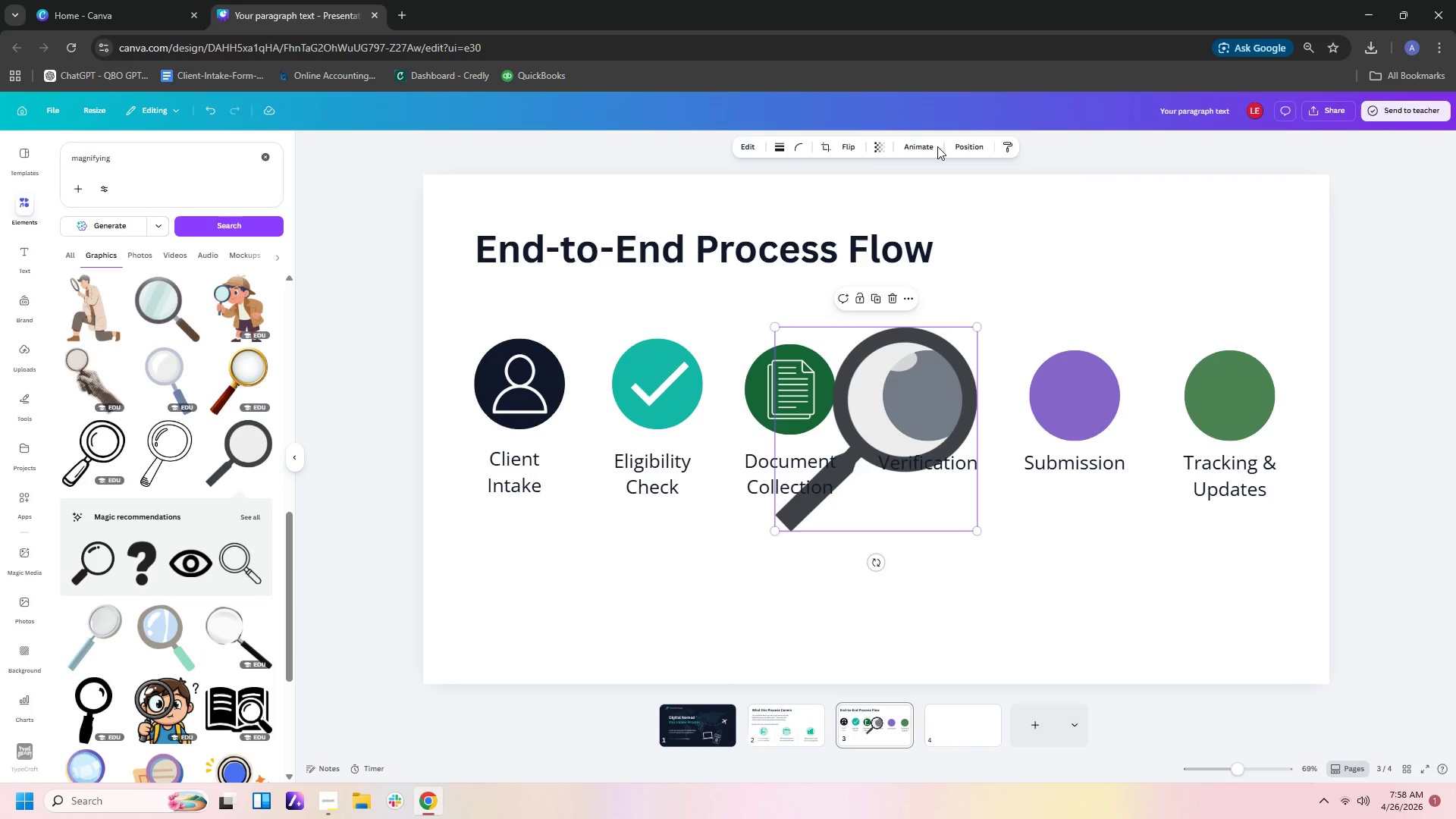 
left_click([861, 145])
 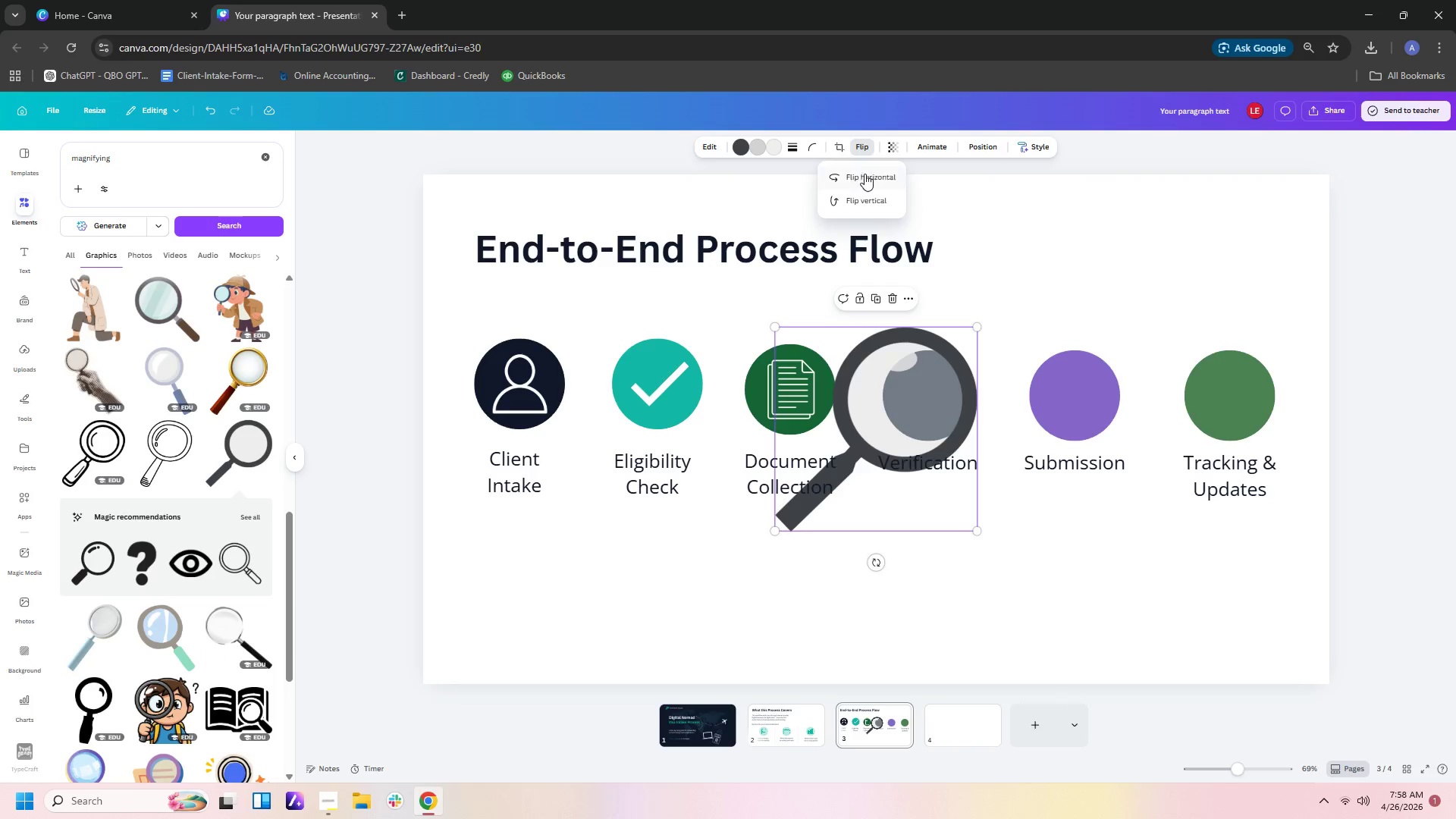 
left_click([864, 176])
 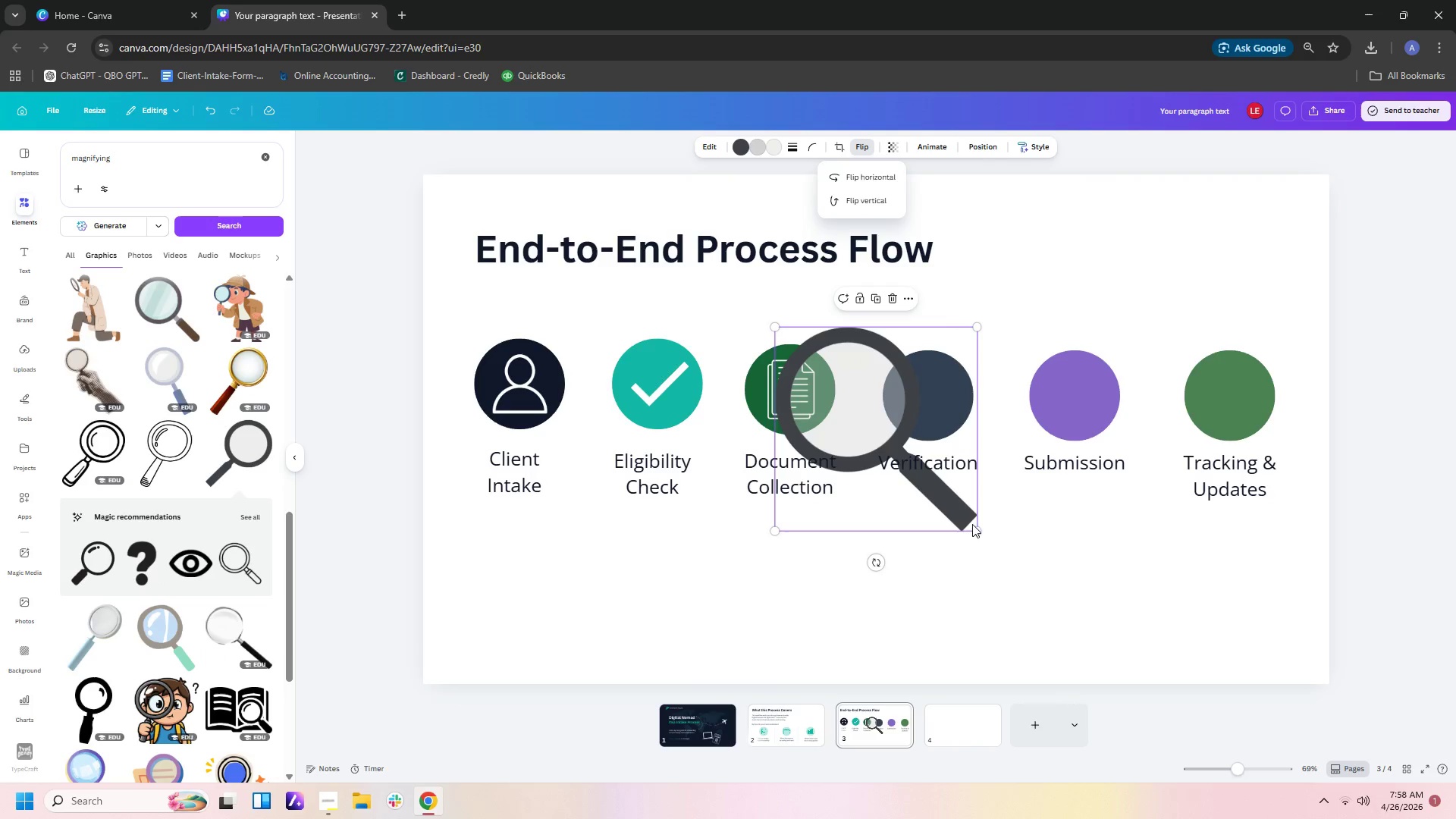 
left_click_drag(start_coordinate=[977, 531], to_coordinate=[835, 416])
 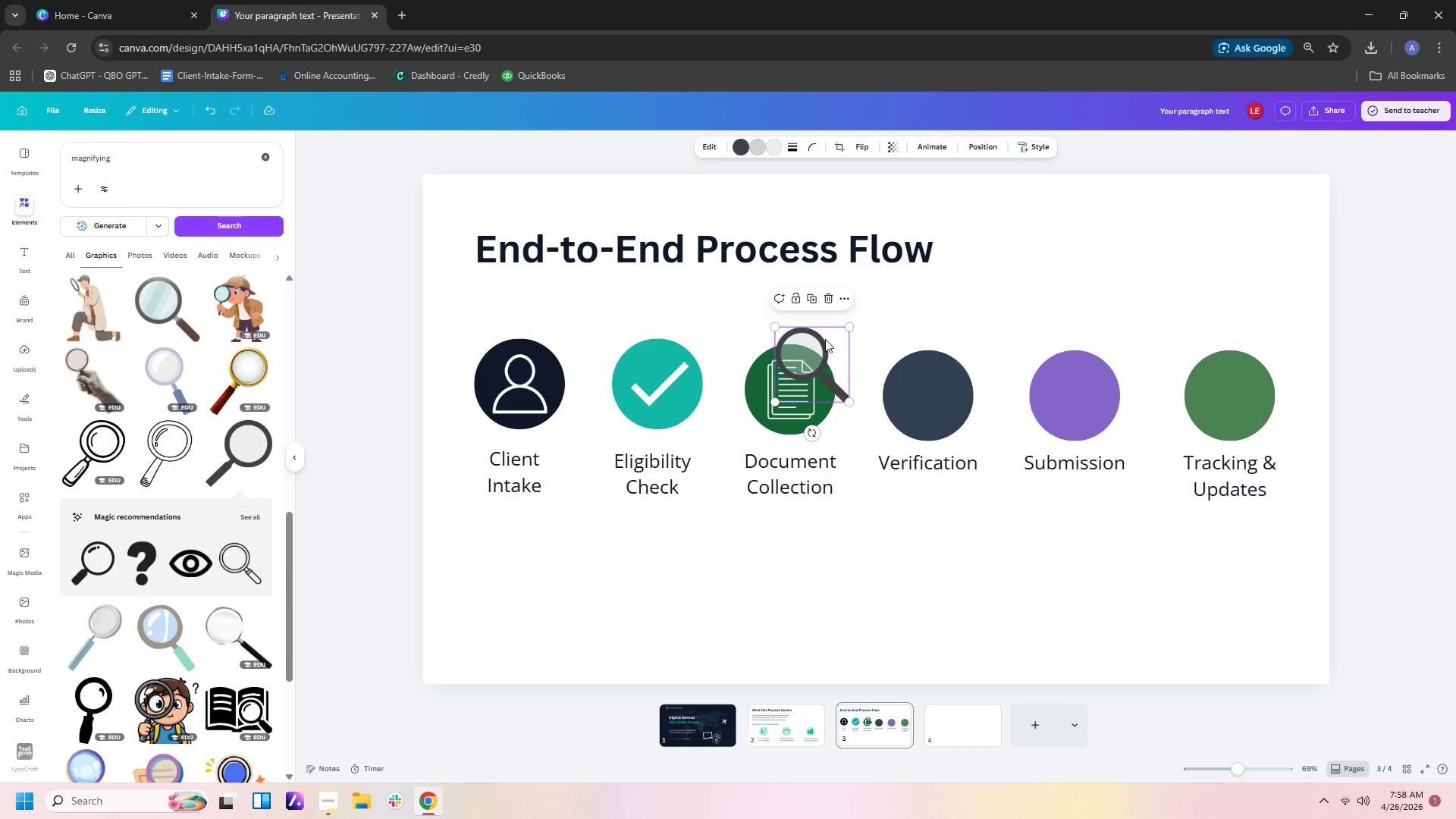 
left_click_drag(start_coordinate=[825, 338], to_coordinate=[943, 365])
 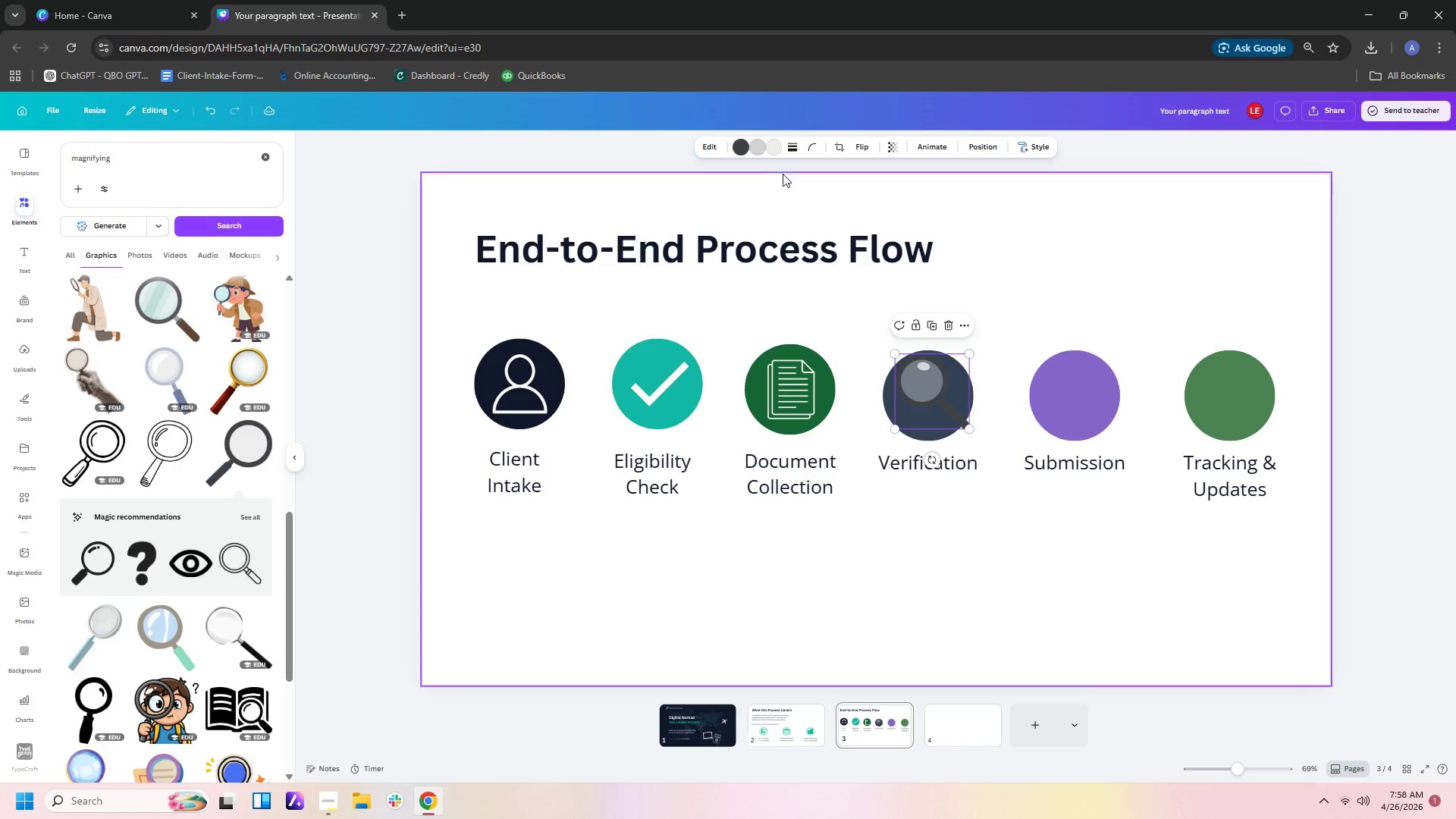 
mouse_move([745, 149])
 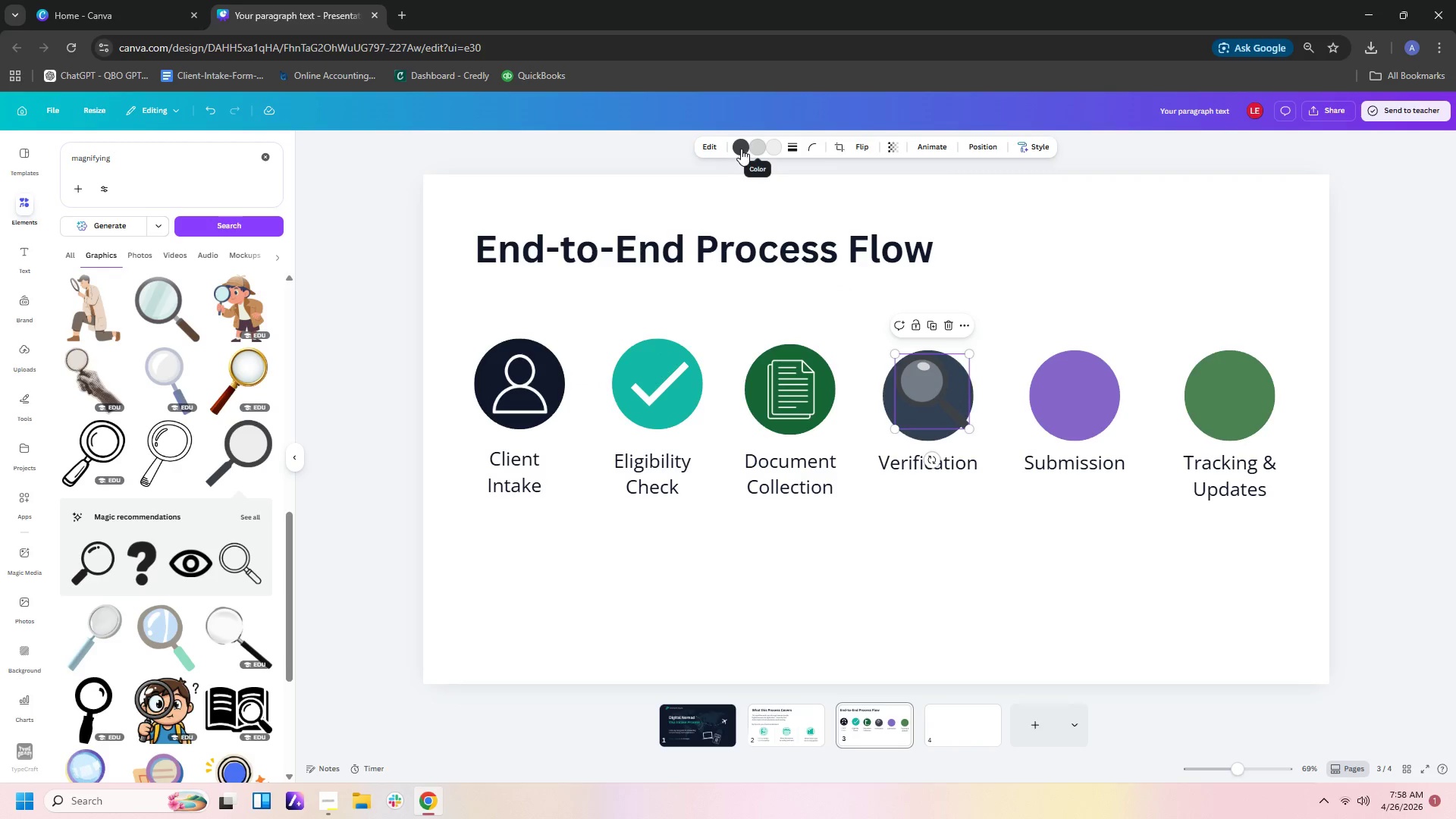 
left_click([741, 149])
 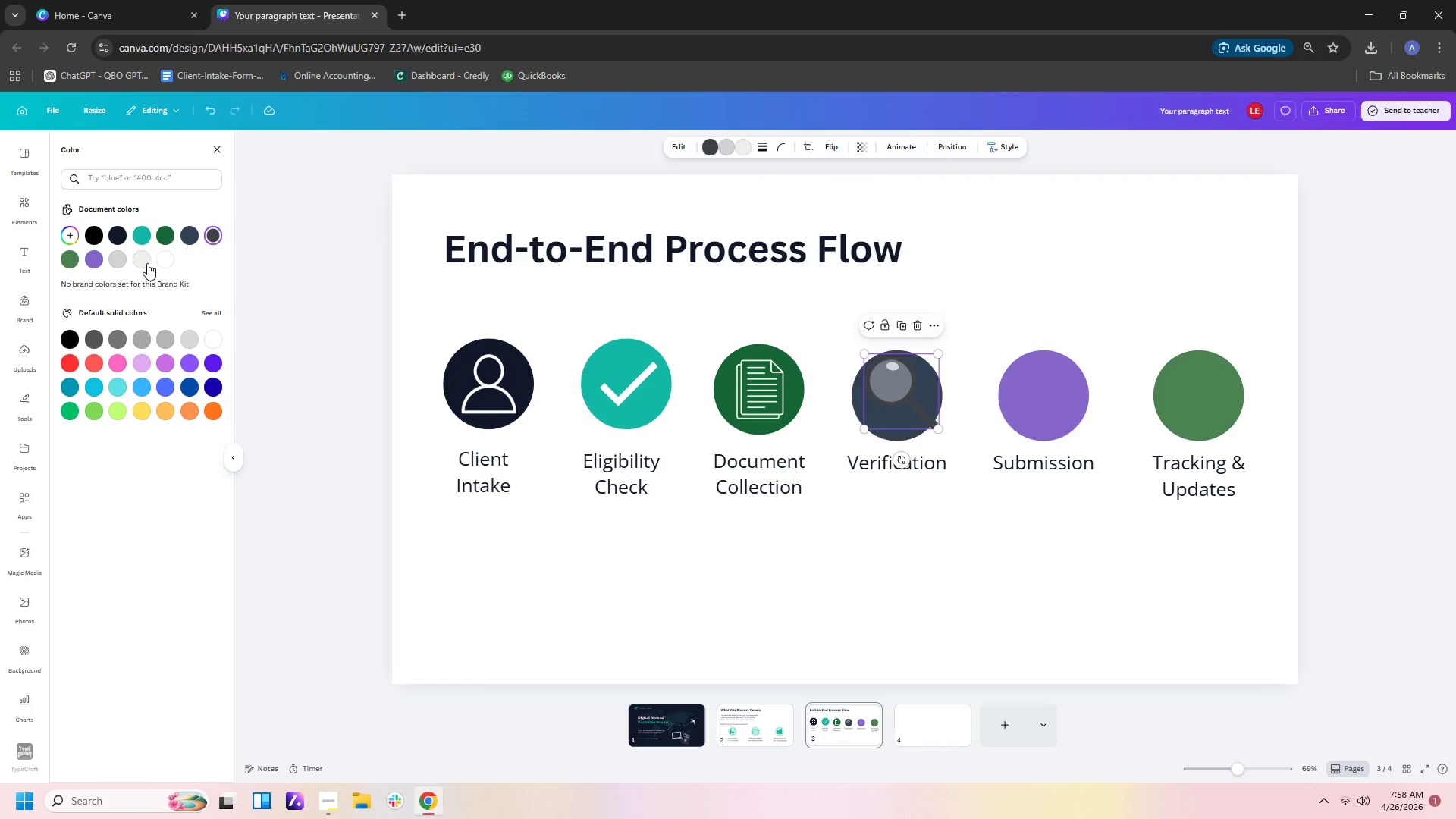 
left_click([168, 256])
 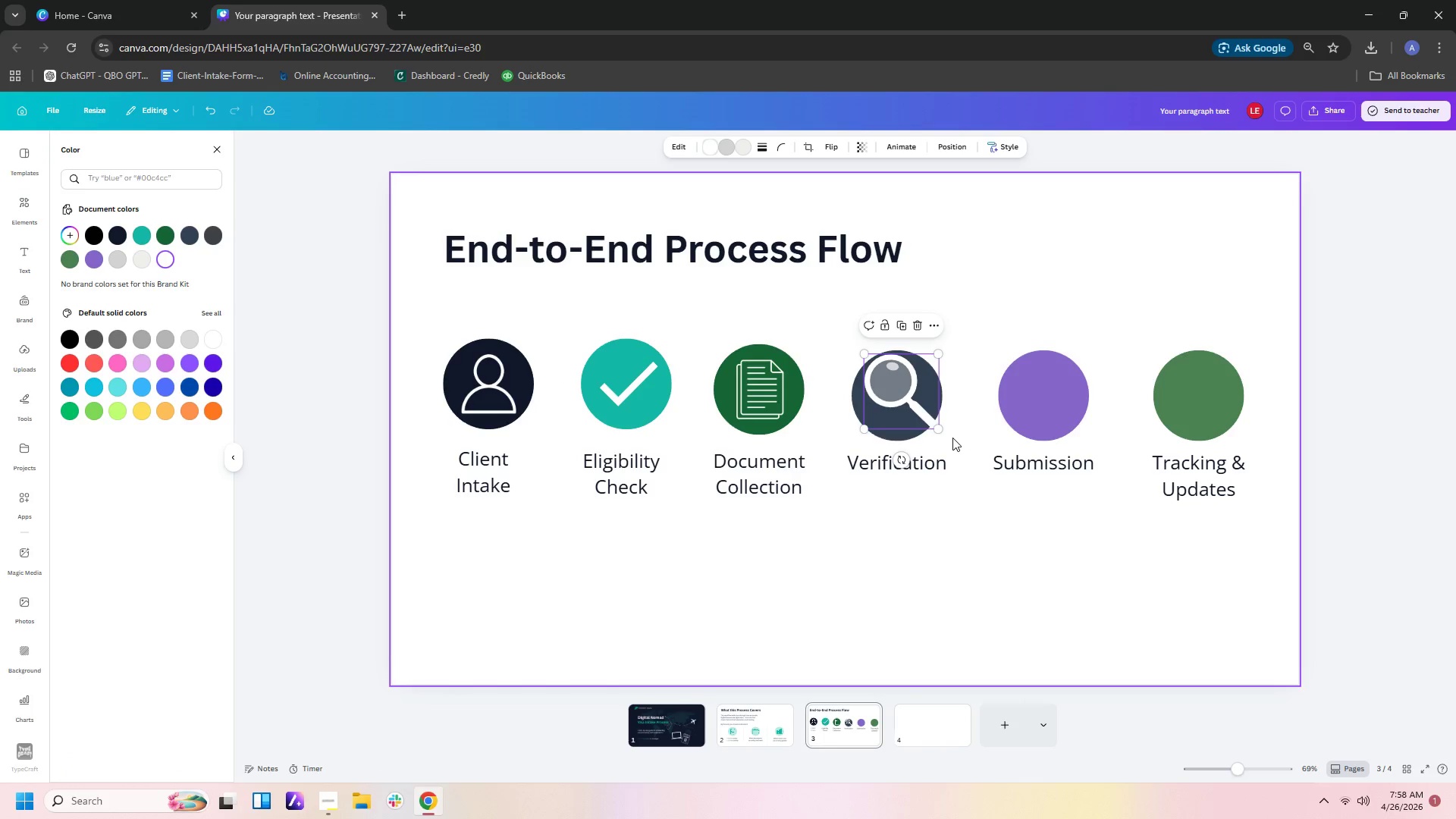 
left_click_drag(start_coordinate=[938, 428], to_coordinate=[924, 415])
 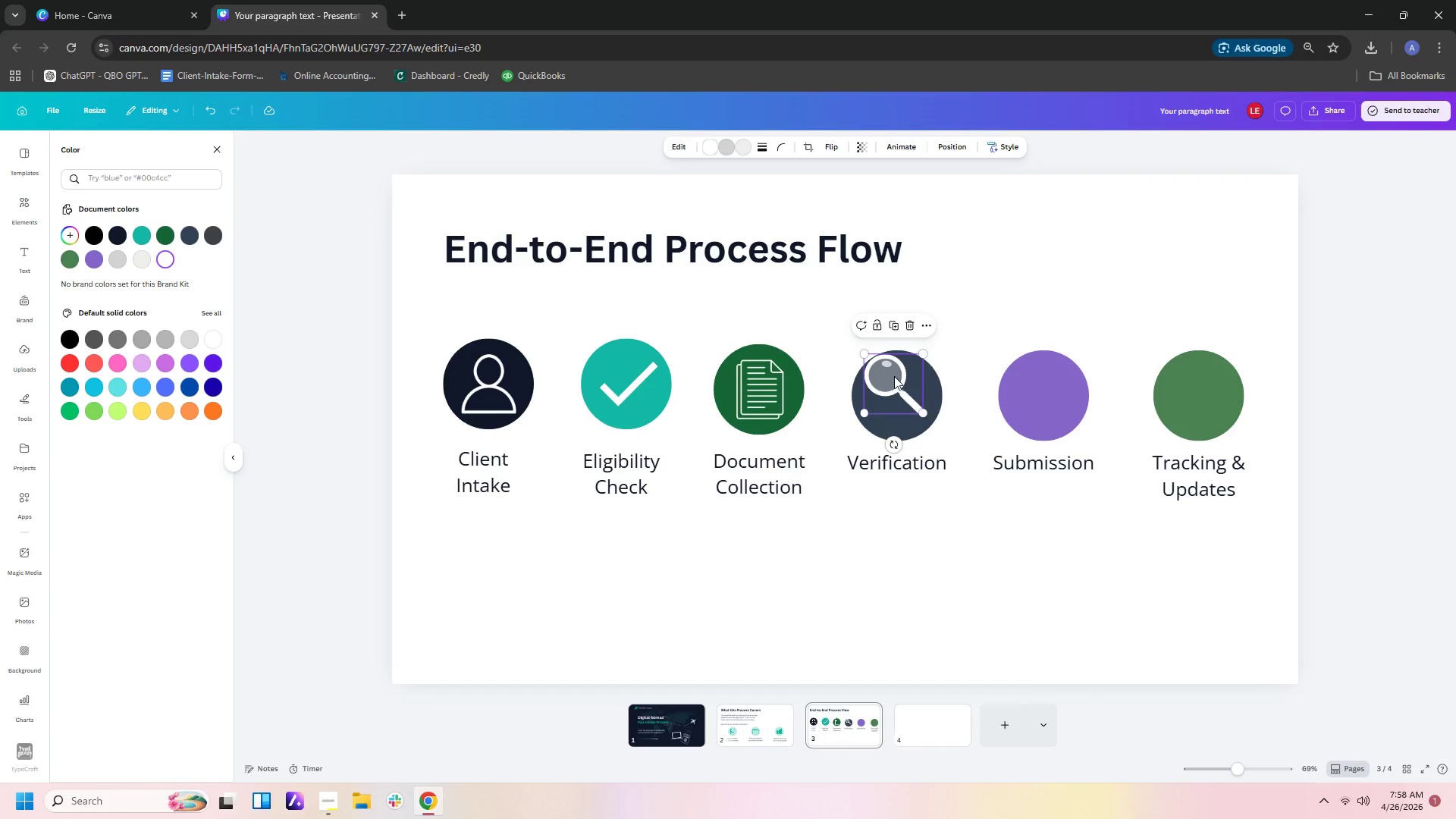 
left_click_drag(start_coordinate=[893, 375], to_coordinate=[899, 388])
 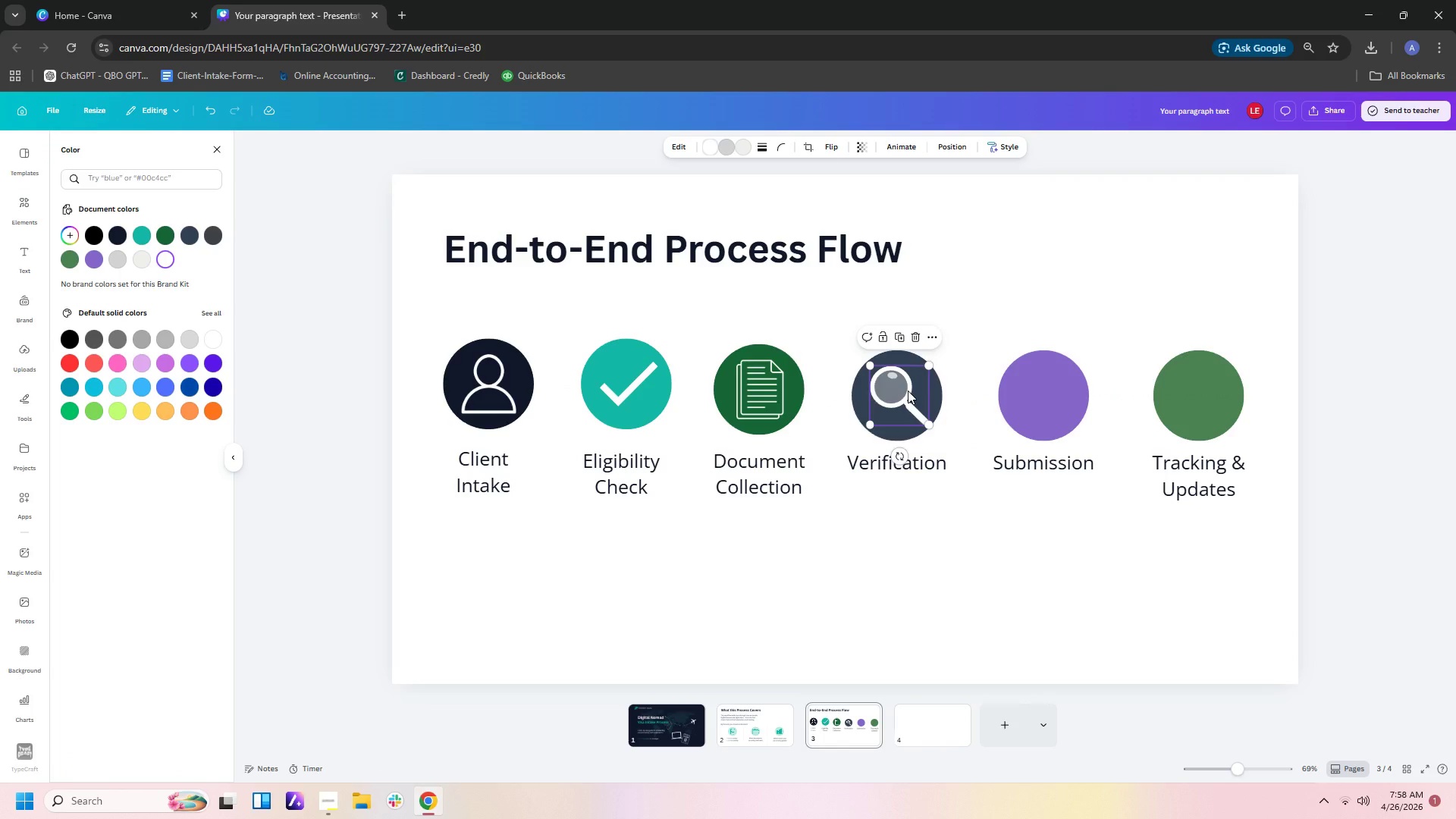 
key(Delete)
 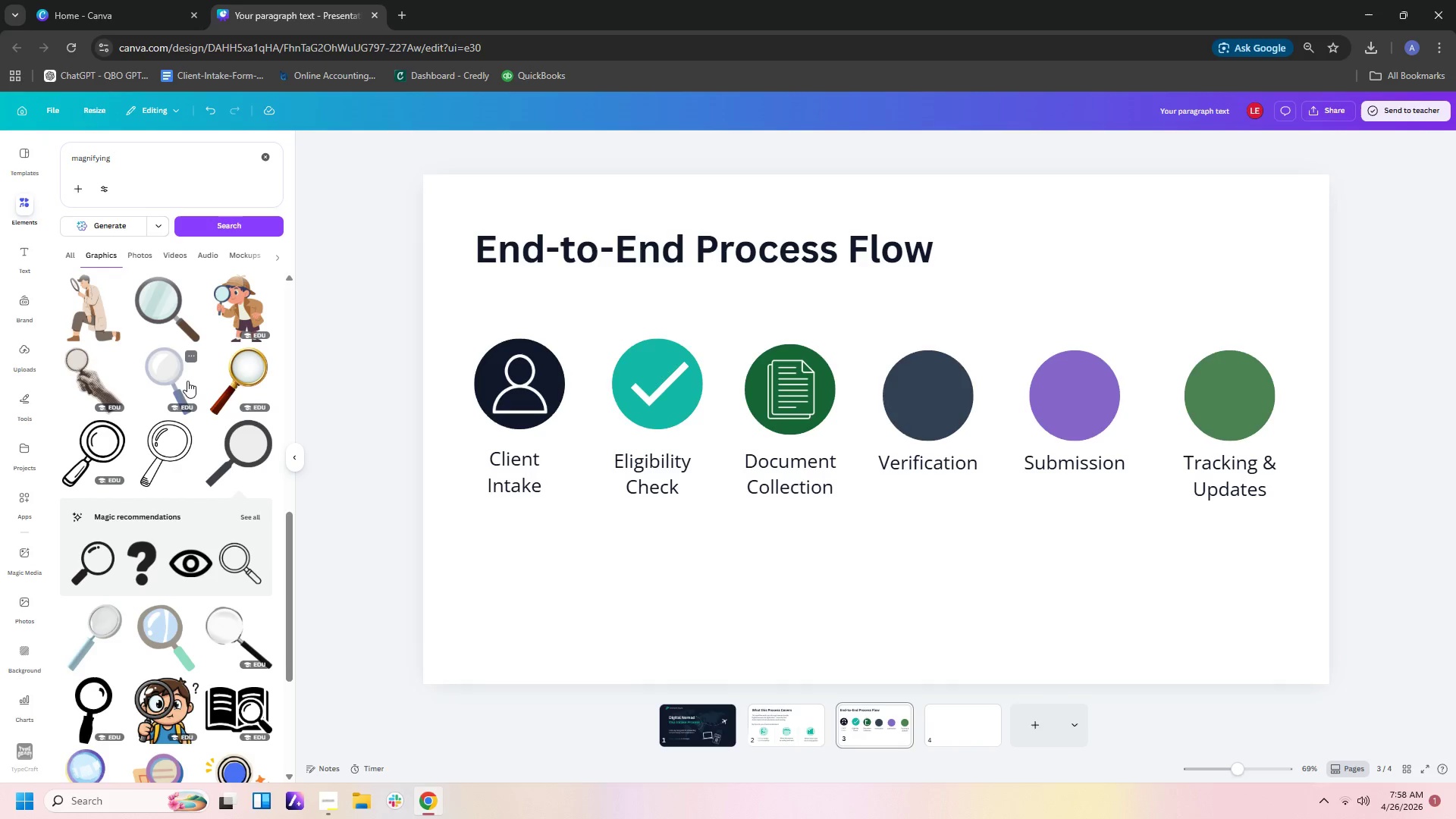 
scroll: coordinate [171, 334], scroll_direction: up, amount: 19.0
 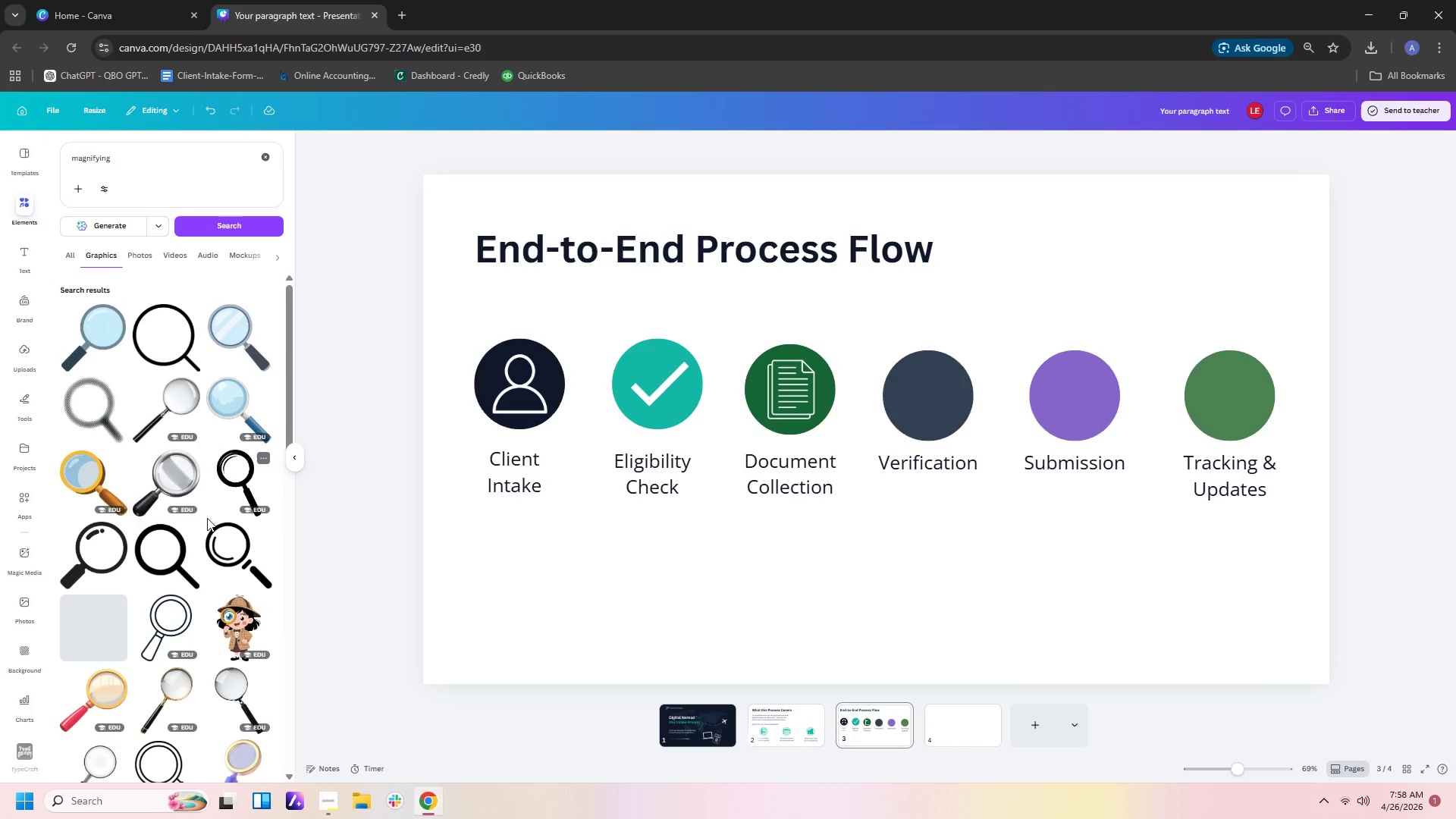 
left_click([171, 558])
 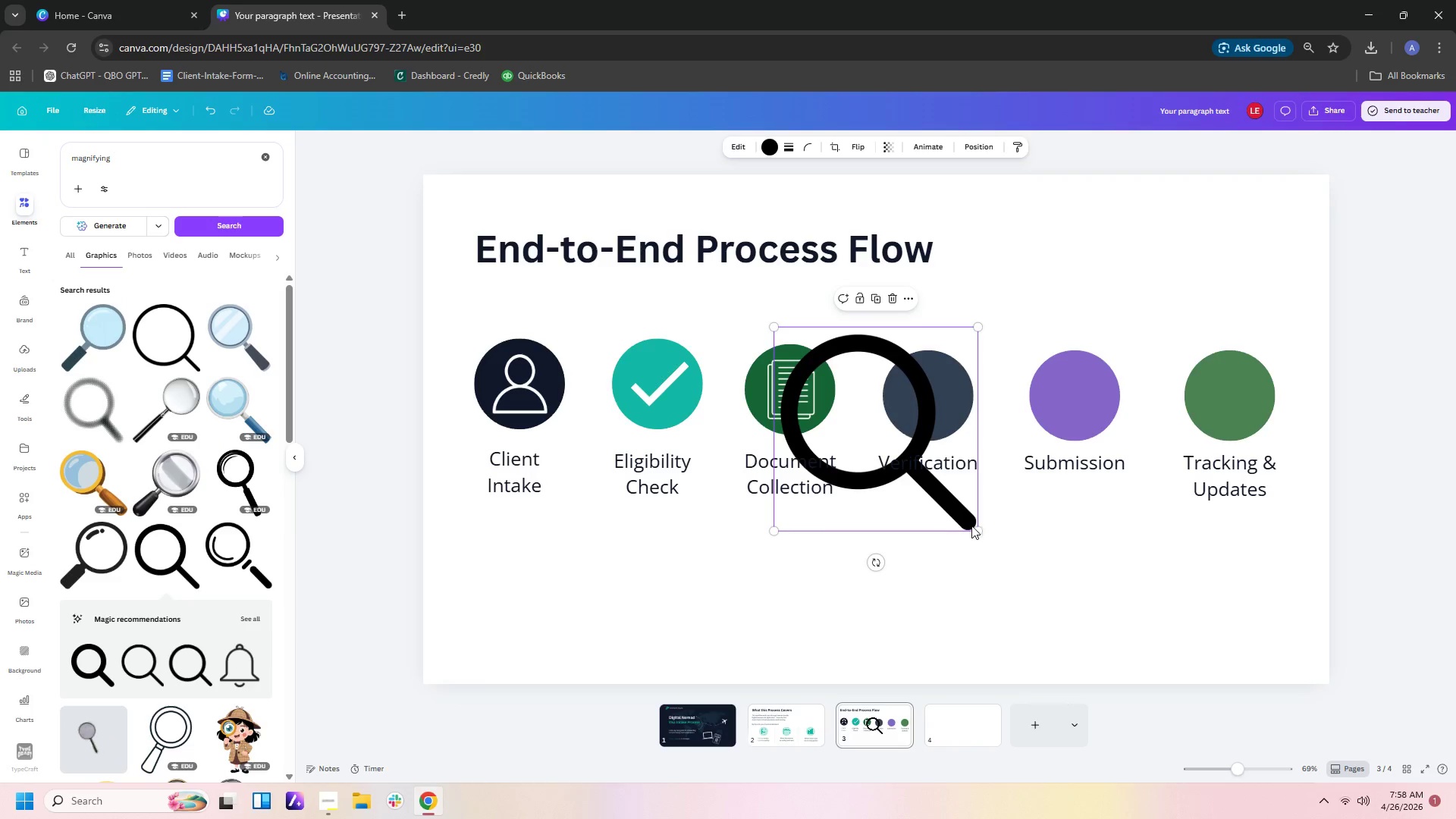 
left_click_drag(start_coordinate=[973, 528], to_coordinate=[827, 406])
 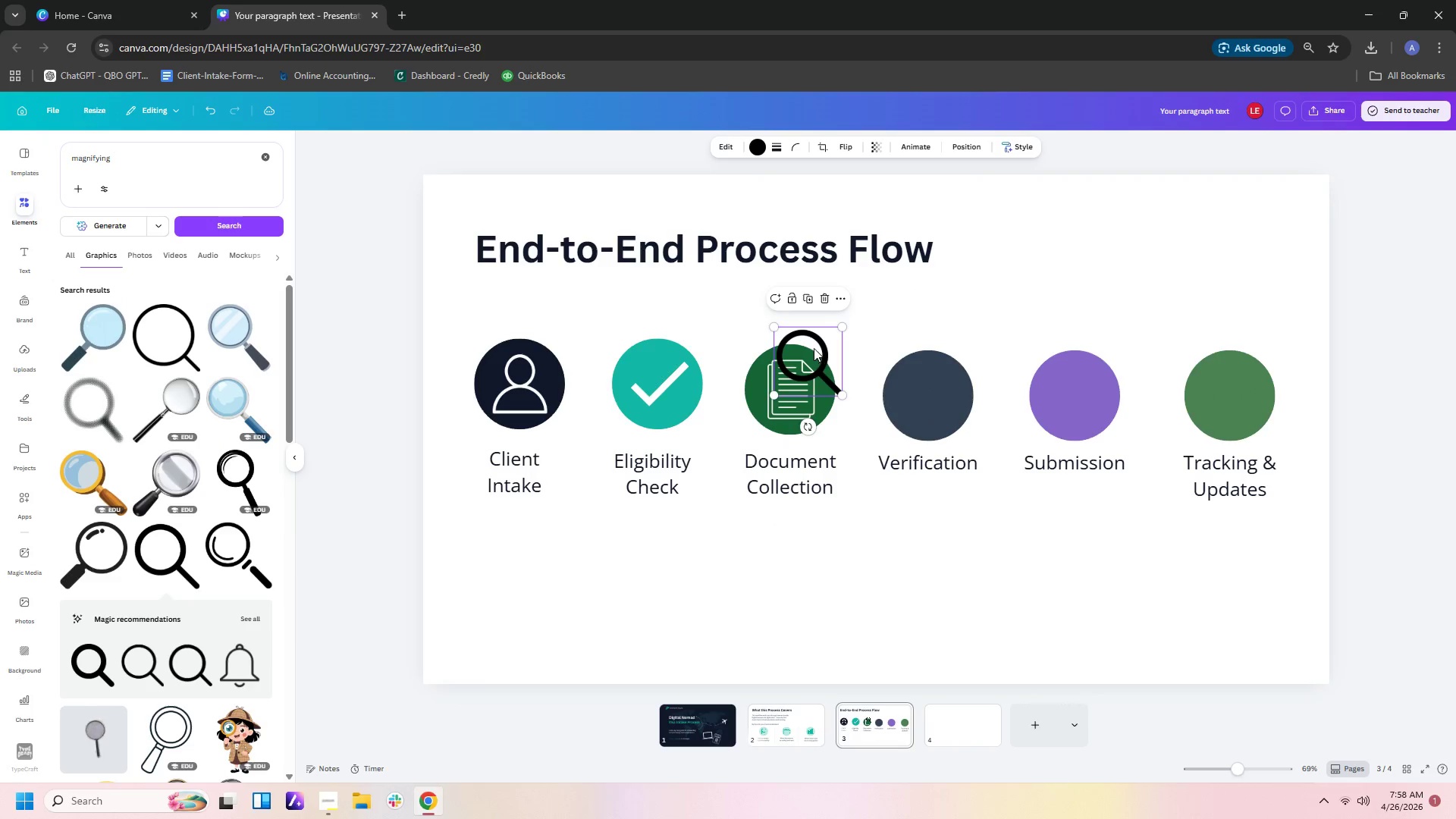 
left_click_drag(start_coordinate=[814, 348], to_coordinate=[929, 381])
 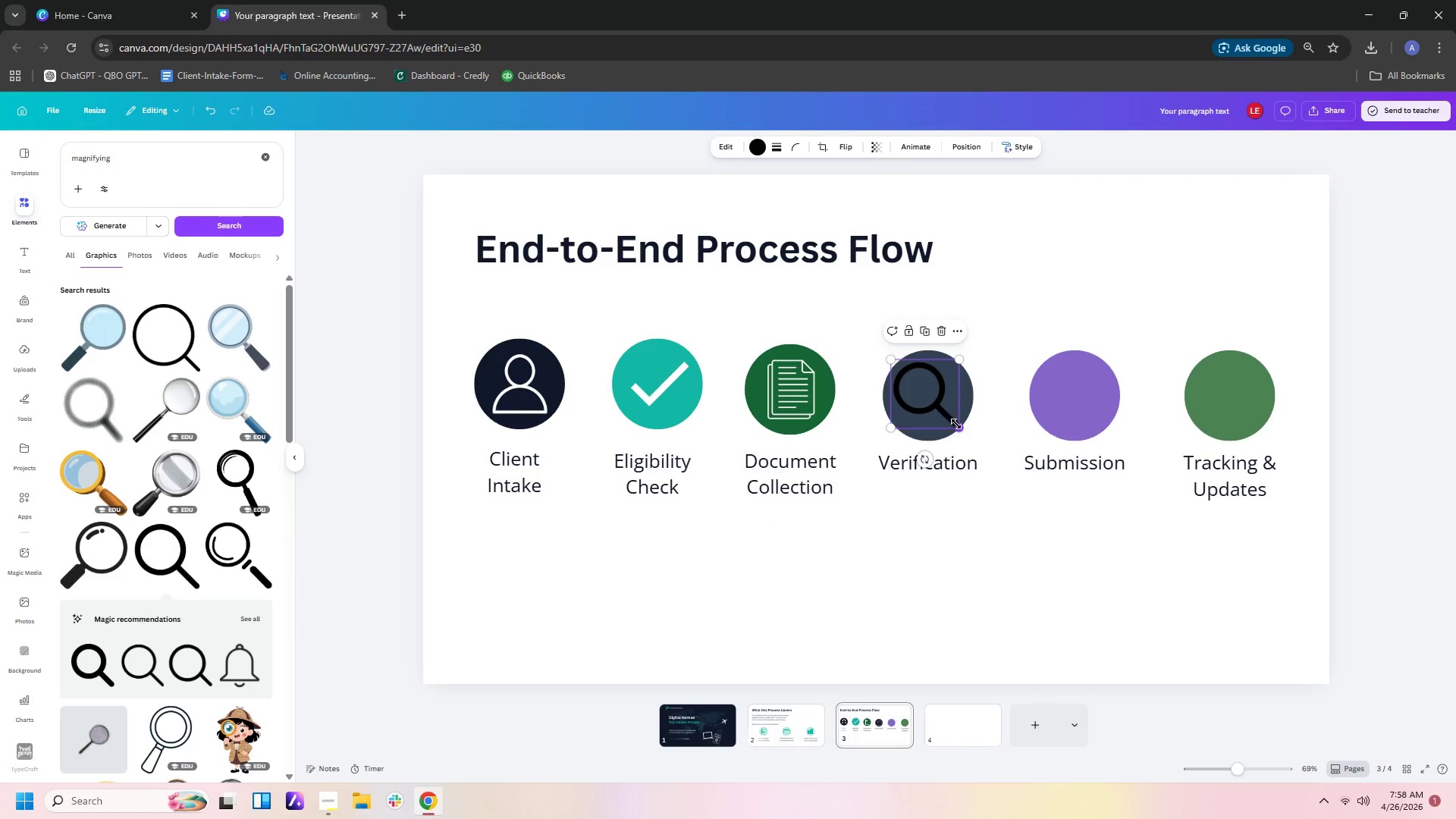 
left_click_drag(start_coordinate=[957, 428], to_coordinate=[951, 422])
 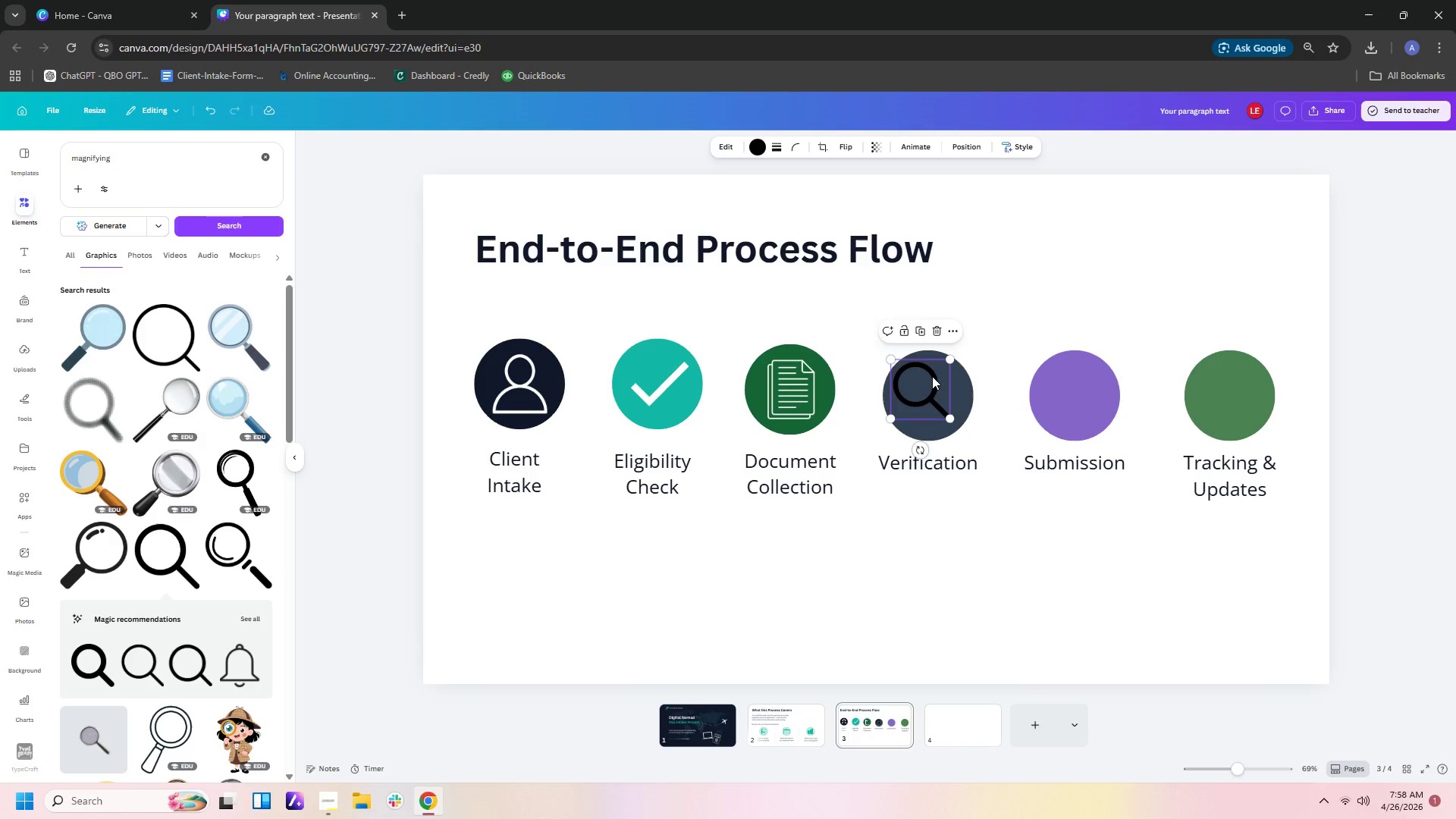 
left_click_drag(start_coordinate=[926, 377], to_coordinate=[934, 382])
 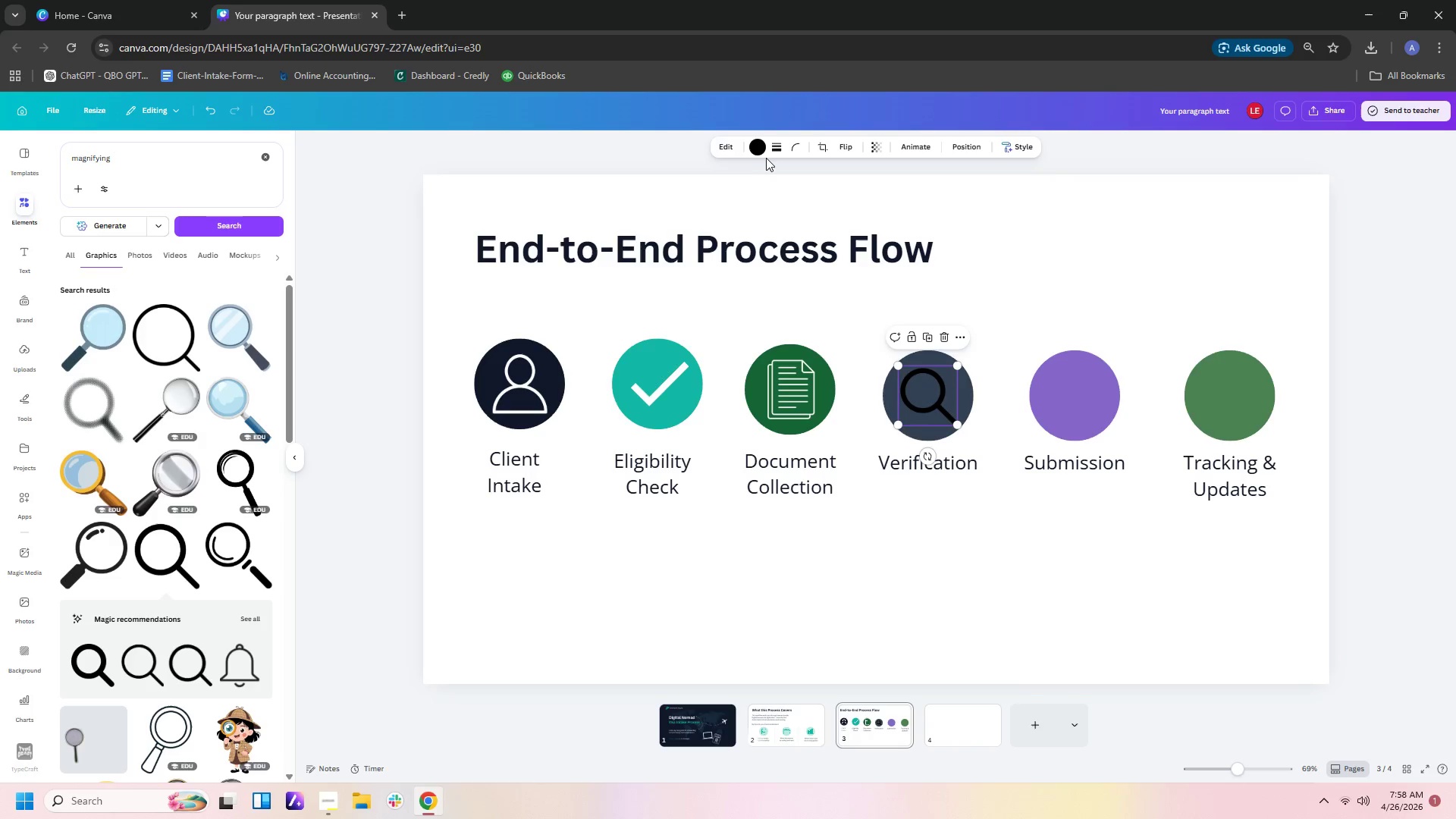 
left_click([755, 148])
 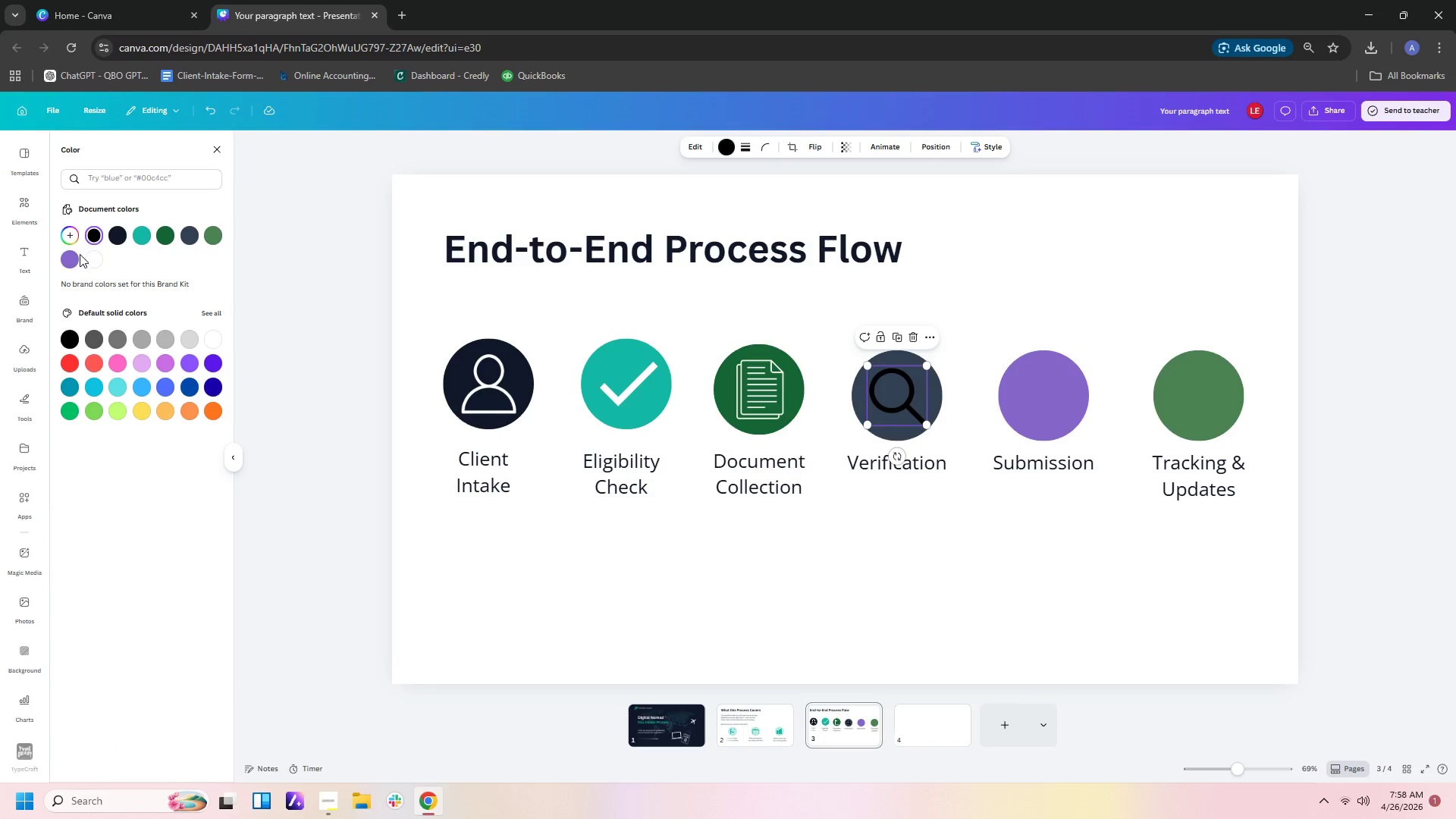 
left_click([95, 254])
 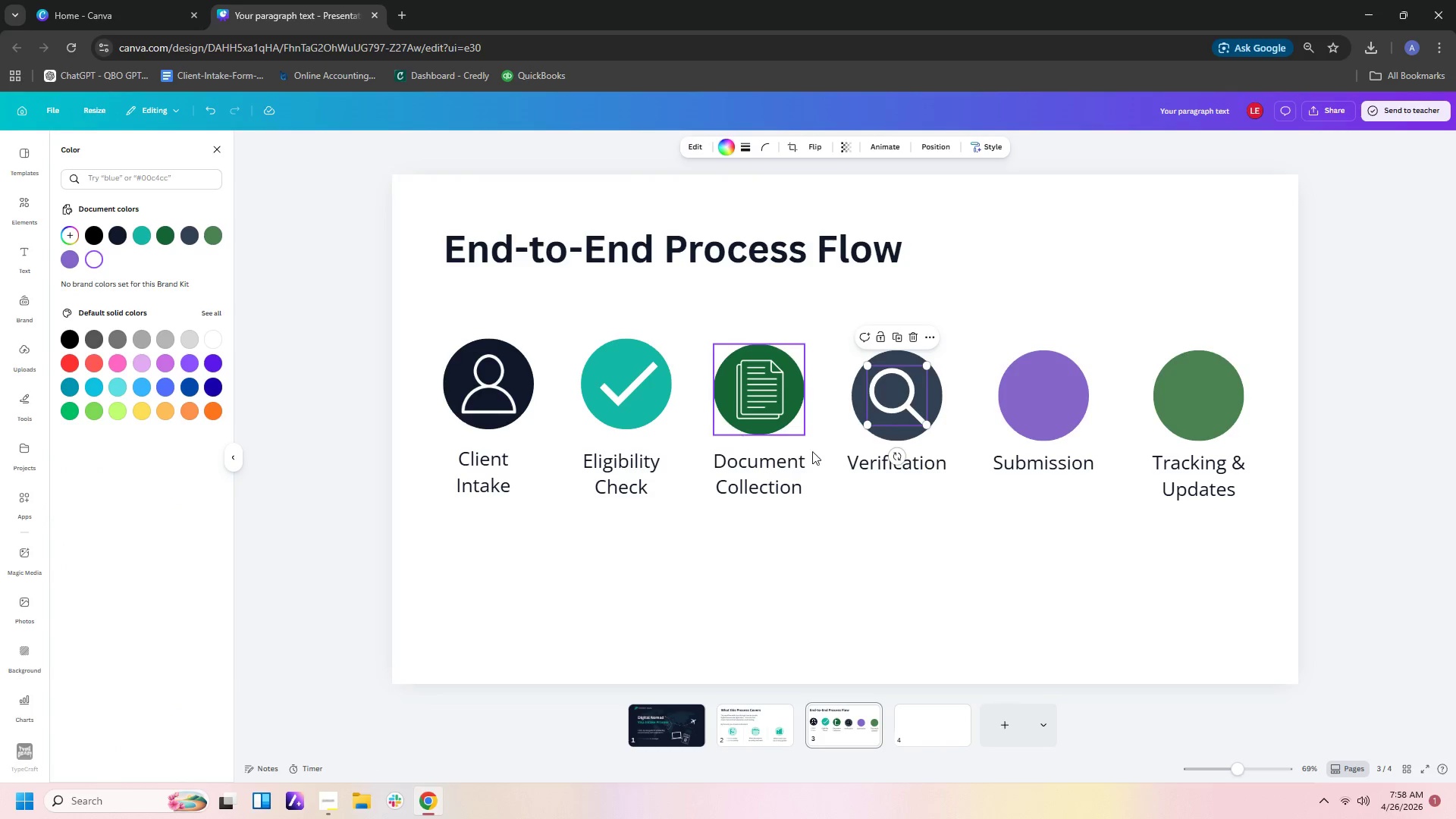 
left_click([985, 535])
 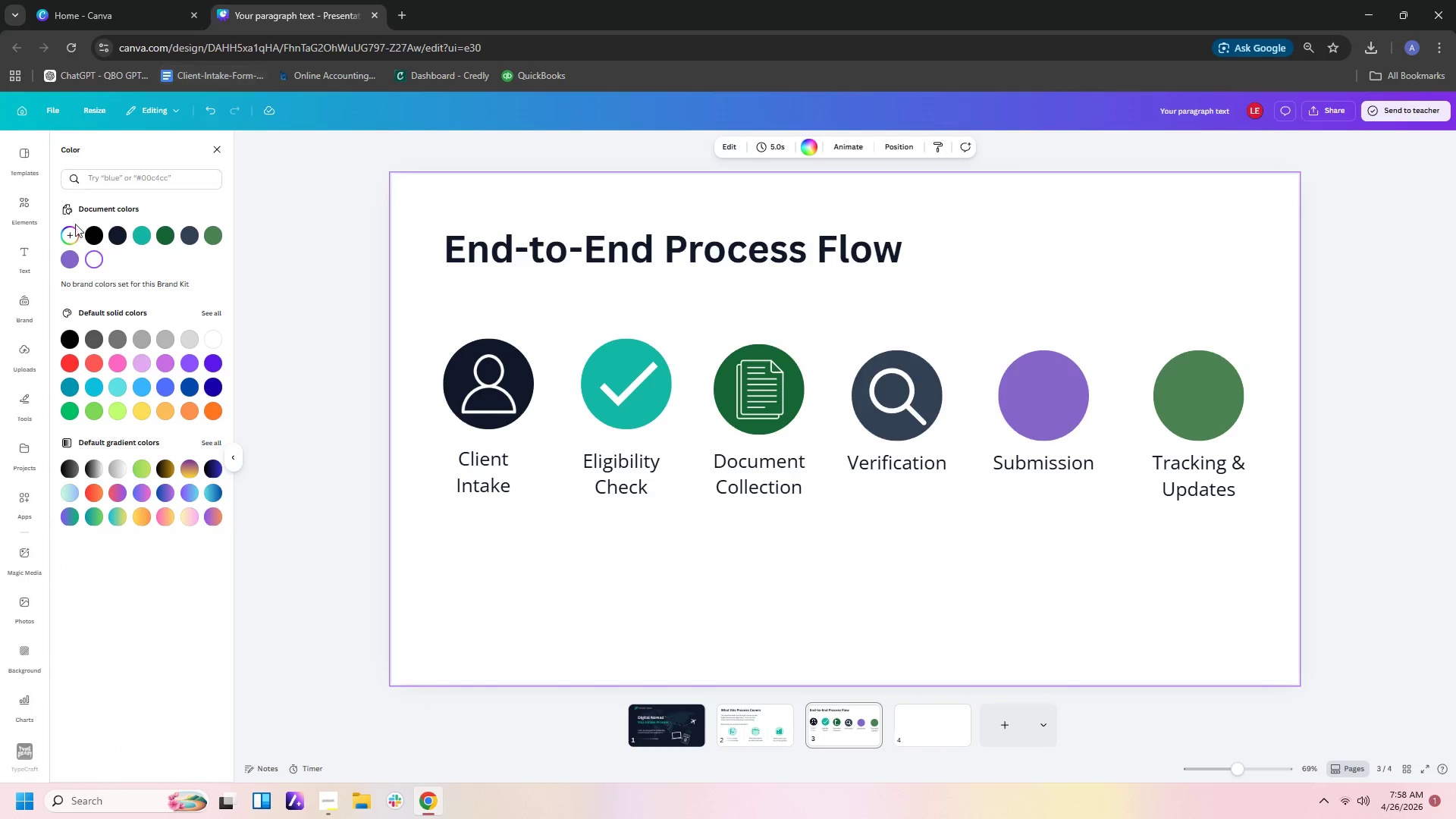 
left_click([32, 205])
 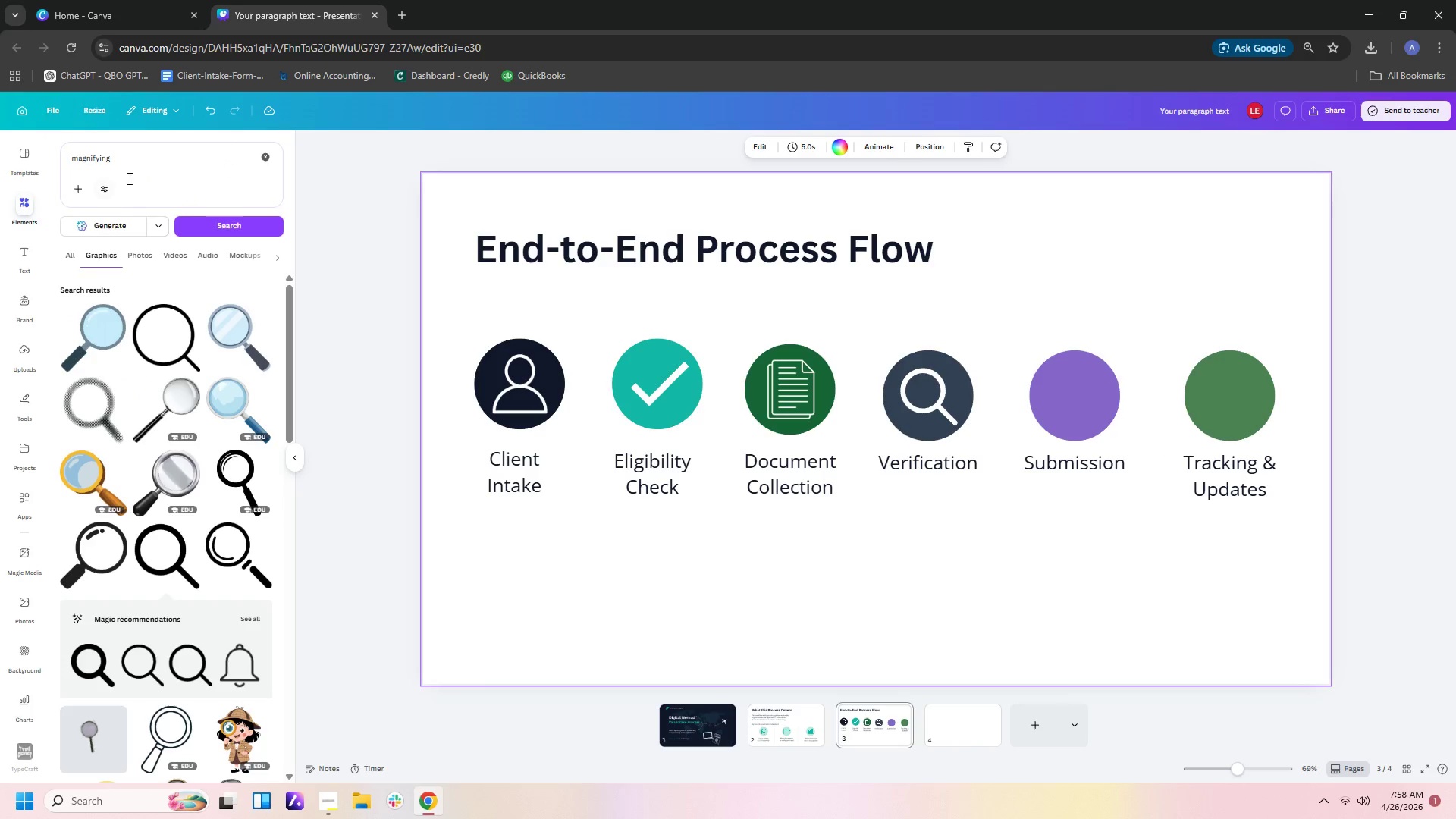 
left_click_drag(start_coordinate=[140, 155], to_coordinate=[0, 167])
 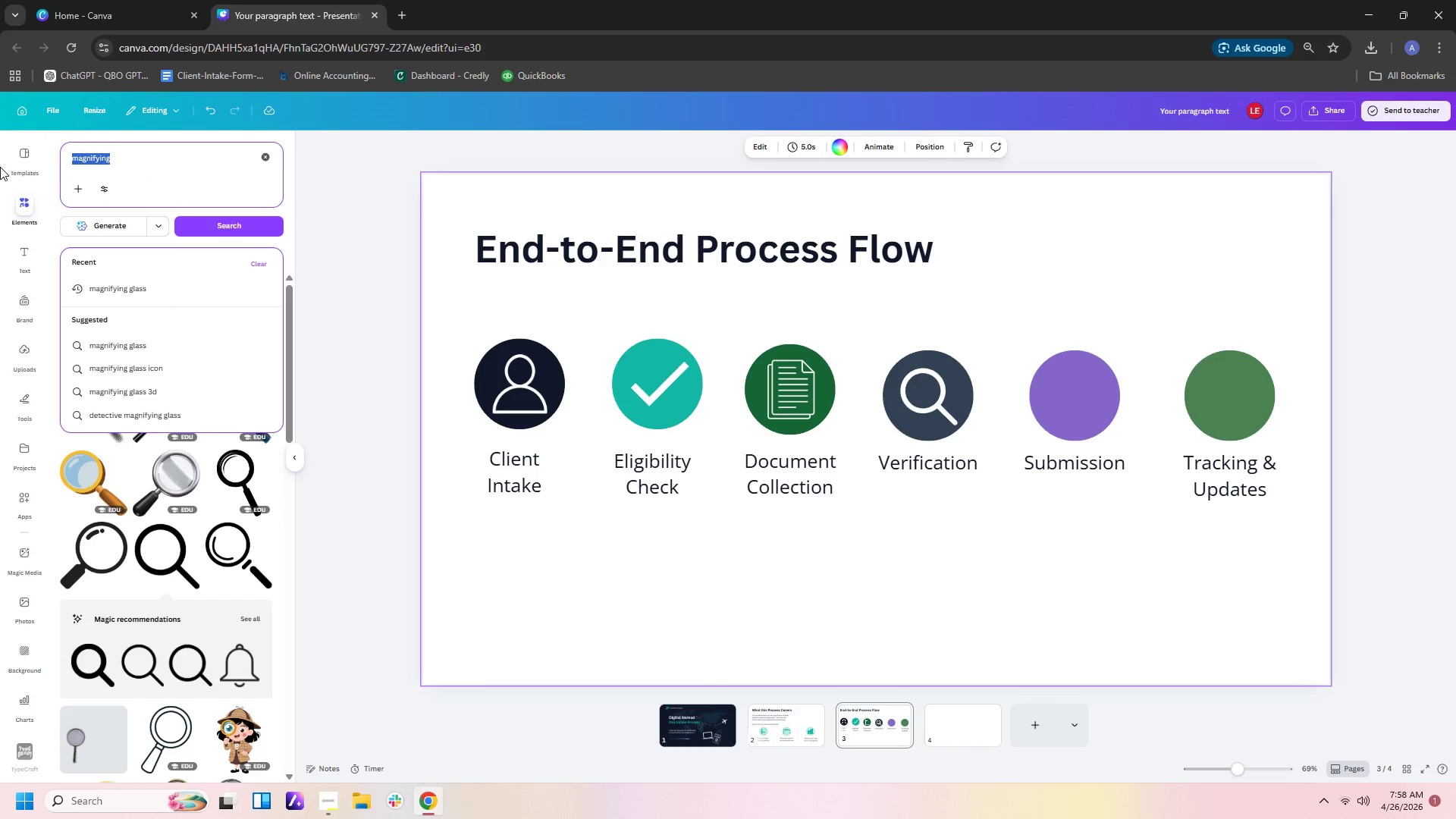 
type(subji)
key(Backspace)
key(Backspace)
type(mit icon)
 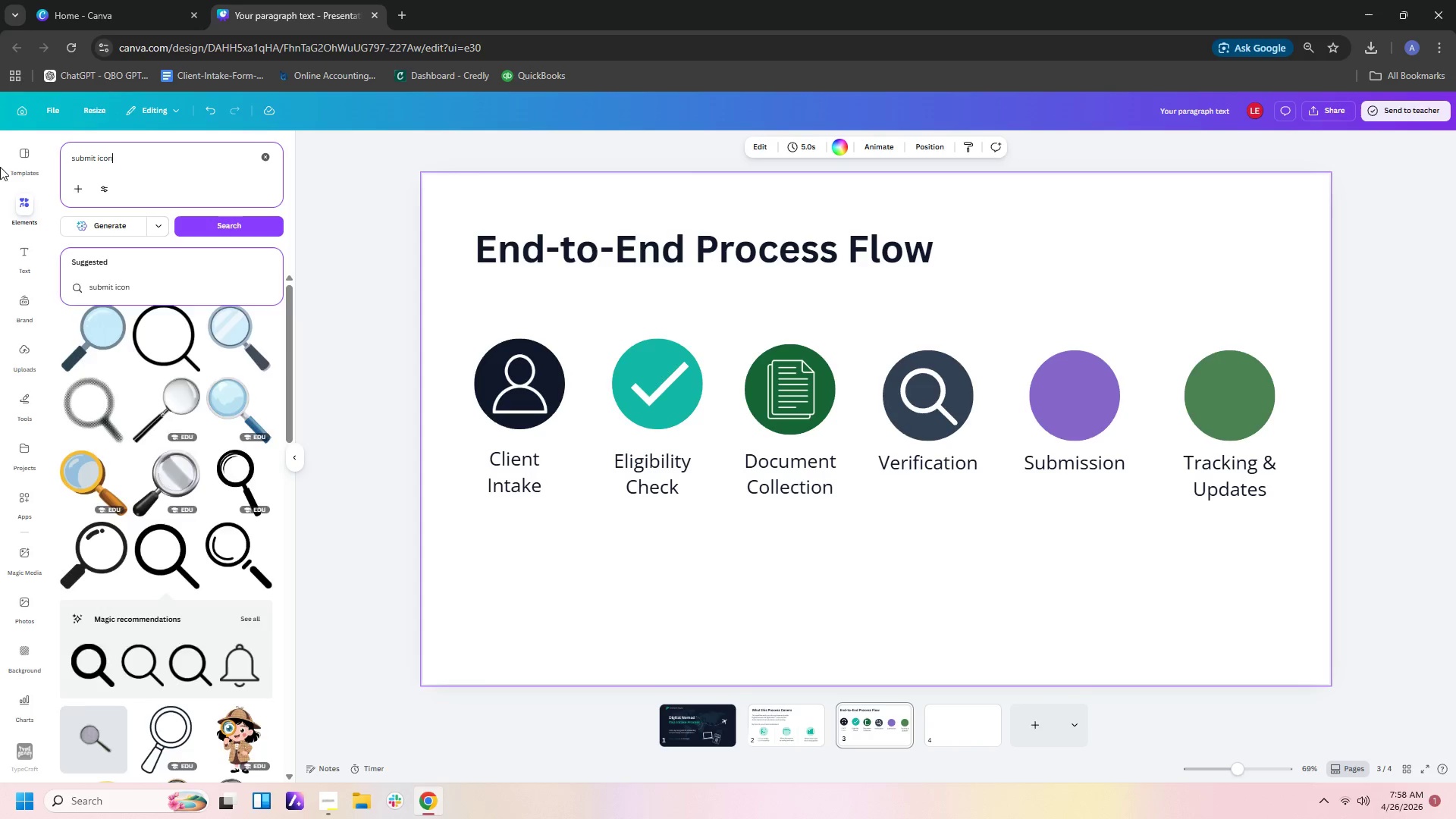 
key(Enter)
 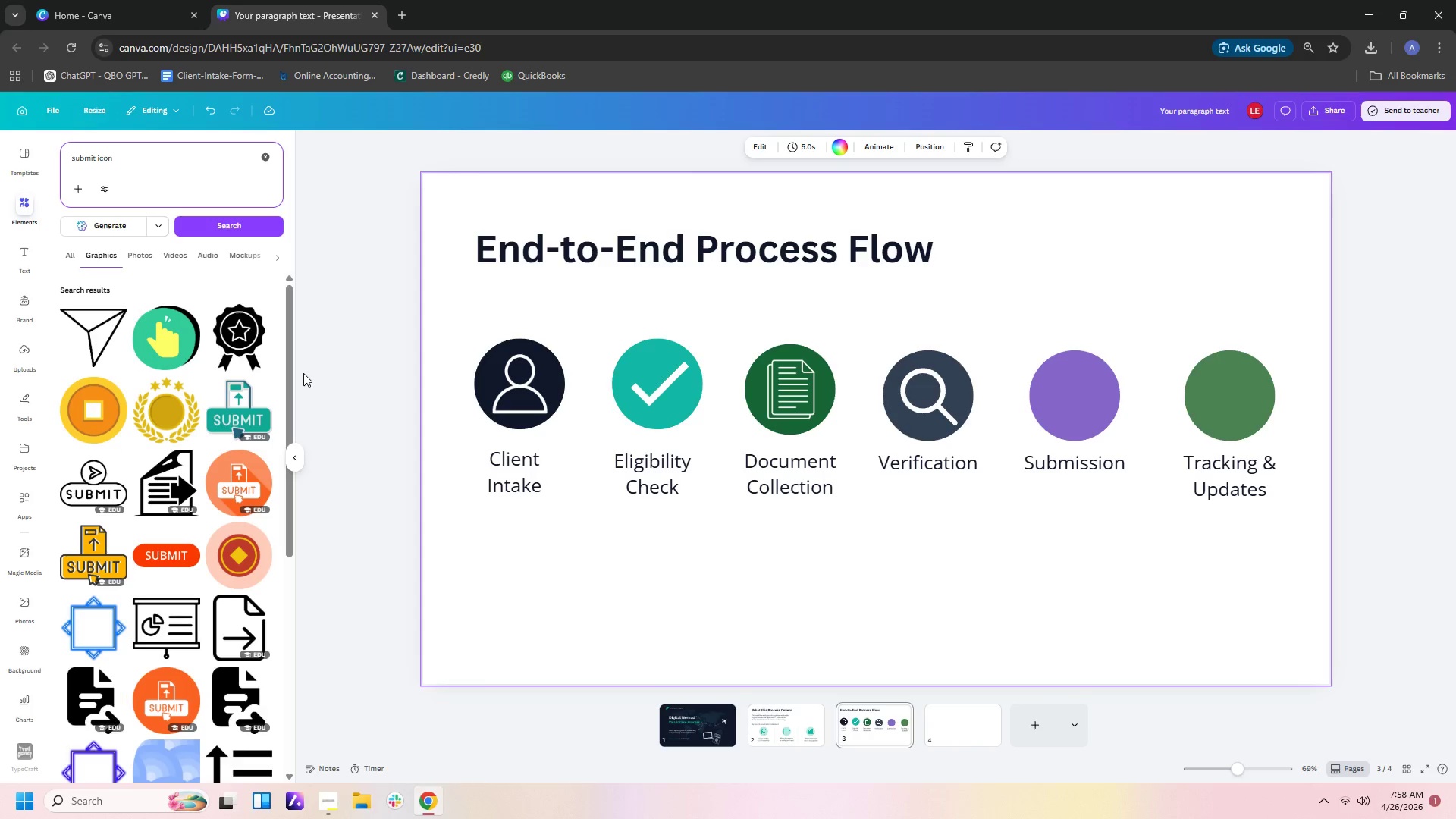 
scroll: coordinate [233, 379], scroll_direction: down, amount: 3.0
 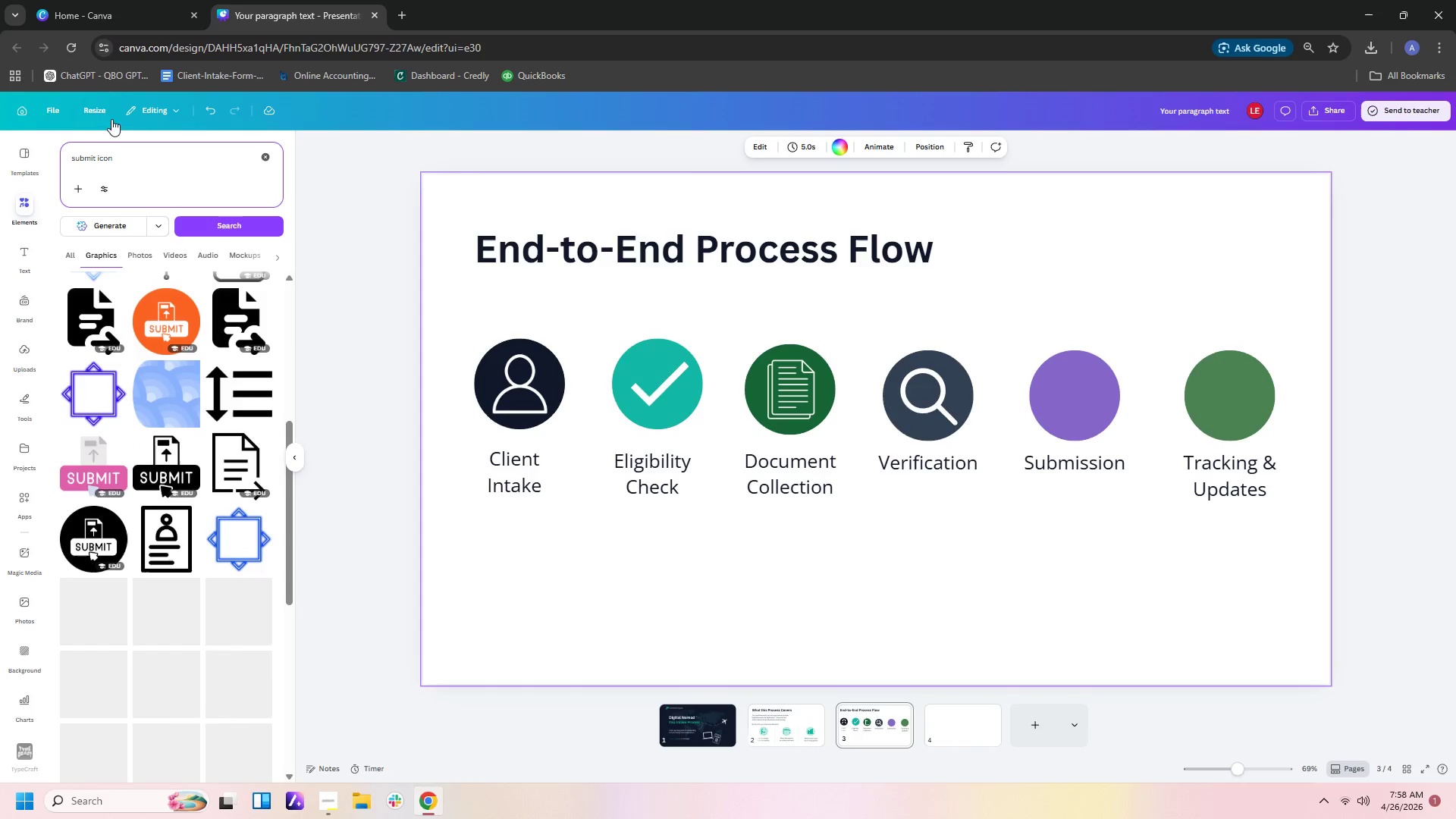 
left_click_drag(start_coordinate=[131, 156], to_coordinate=[10, 145])
 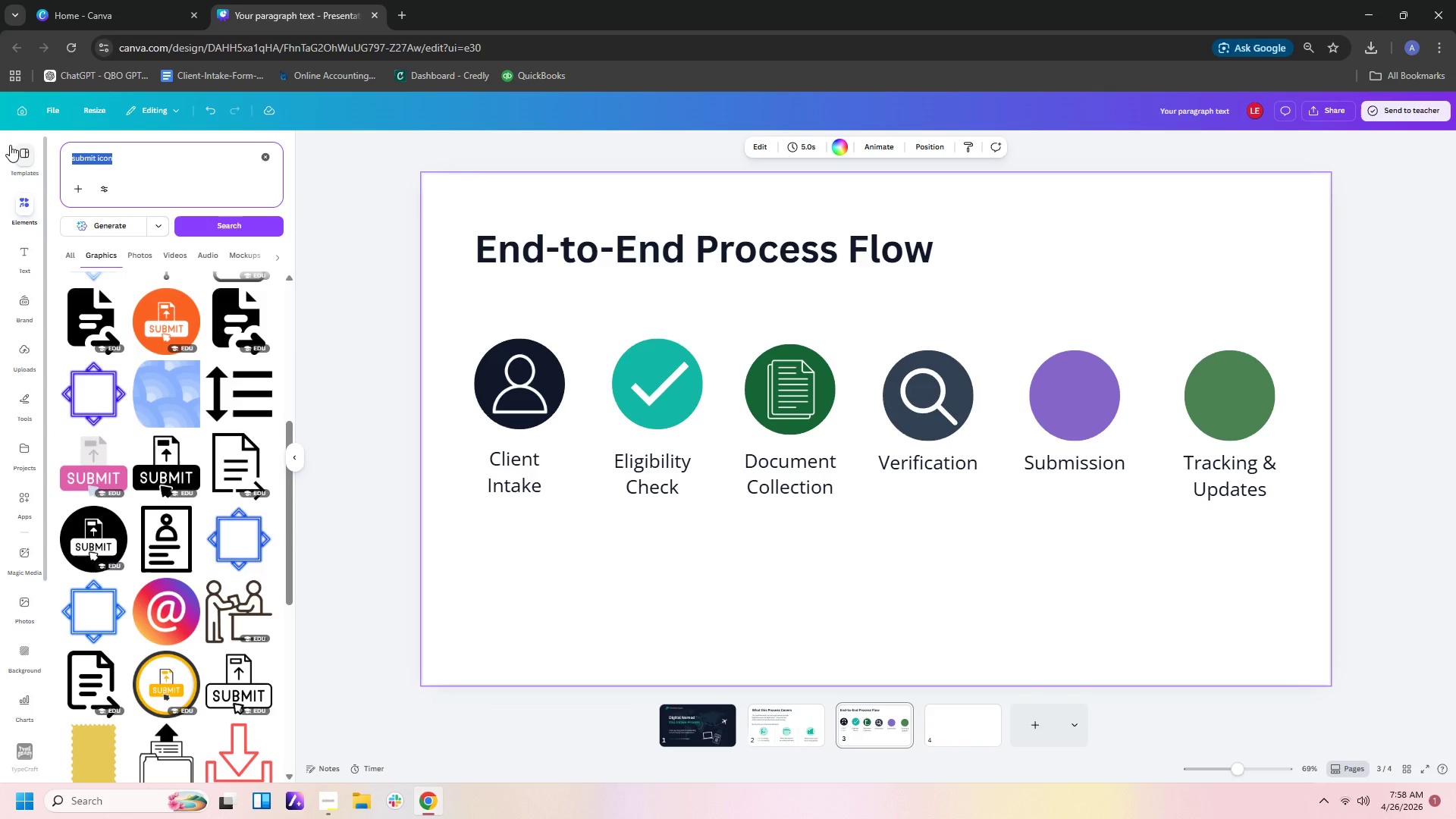 
type(download icon)
 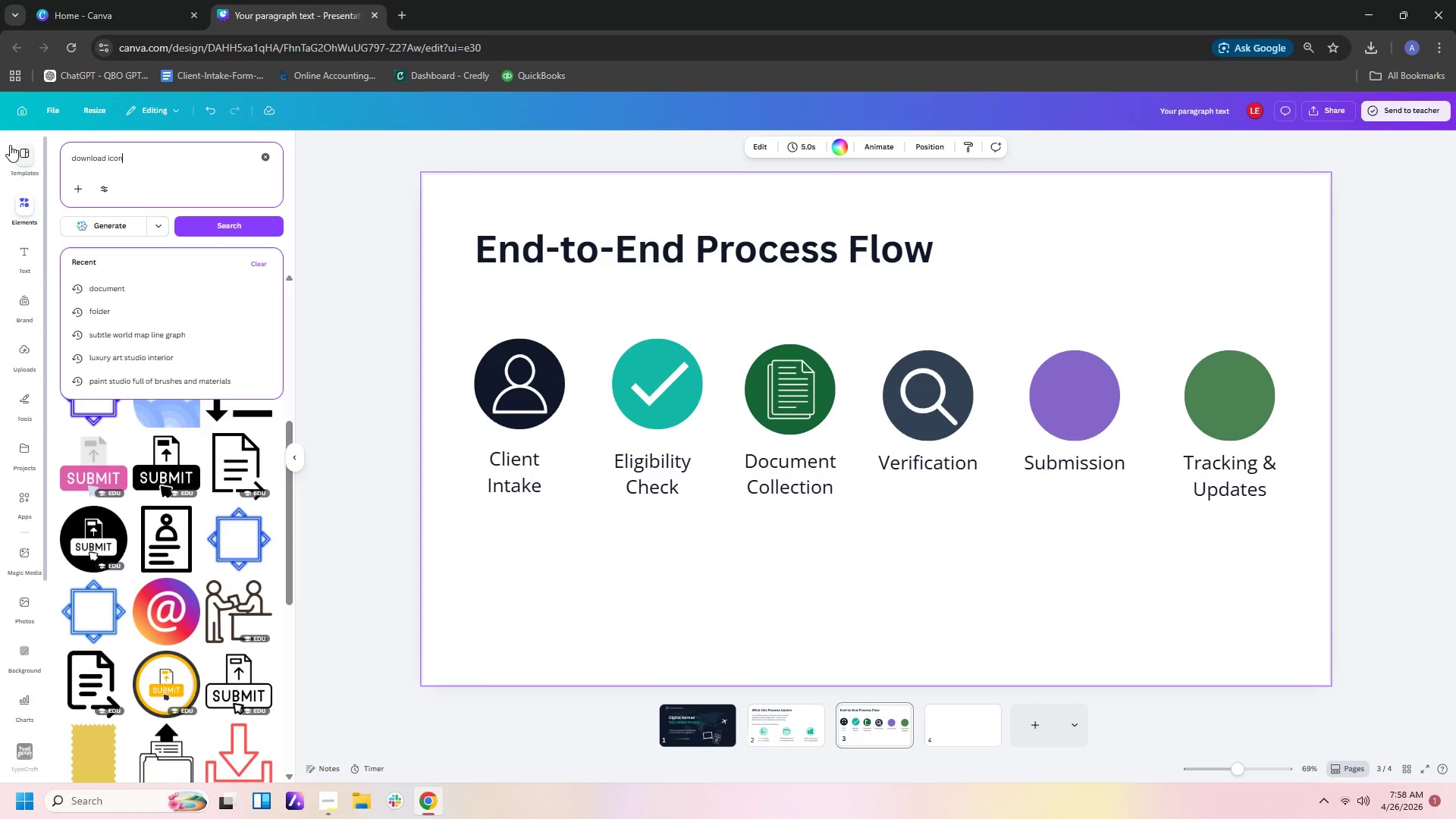 
key(Enter)
 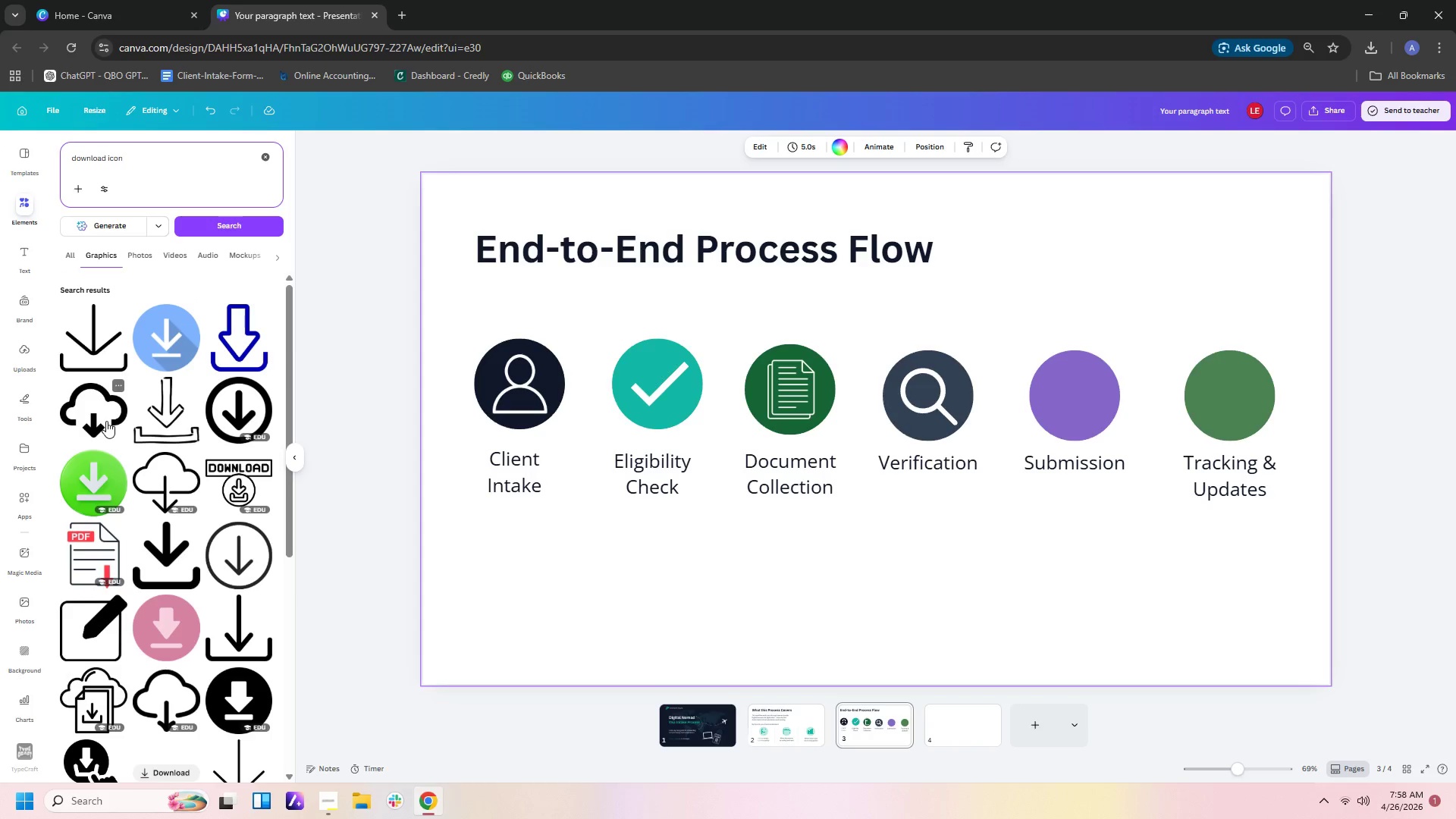 
wait(6.2)
 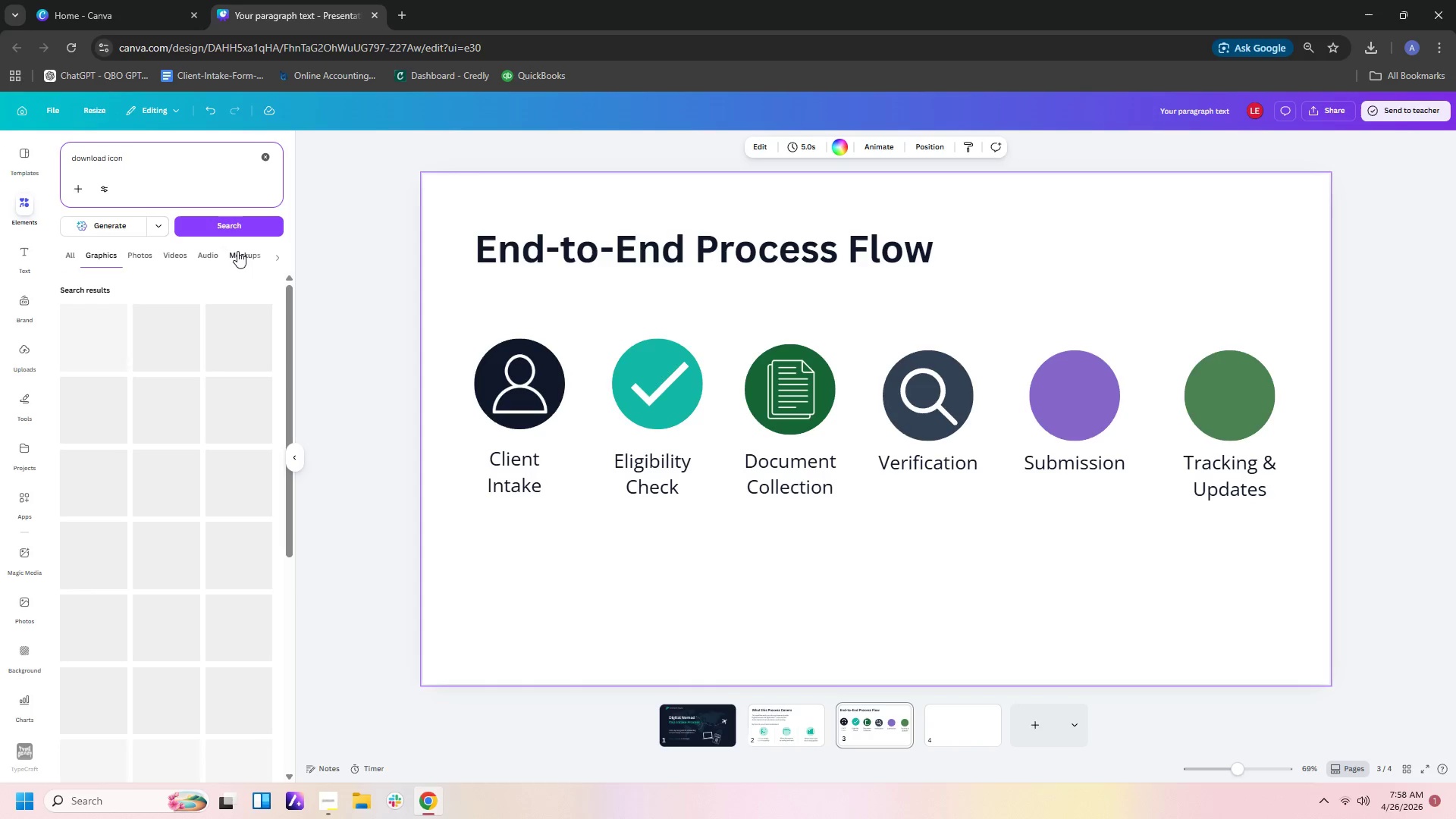 
scroll: coordinate [106, 421], scroll_direction: down, amount: 4.0
 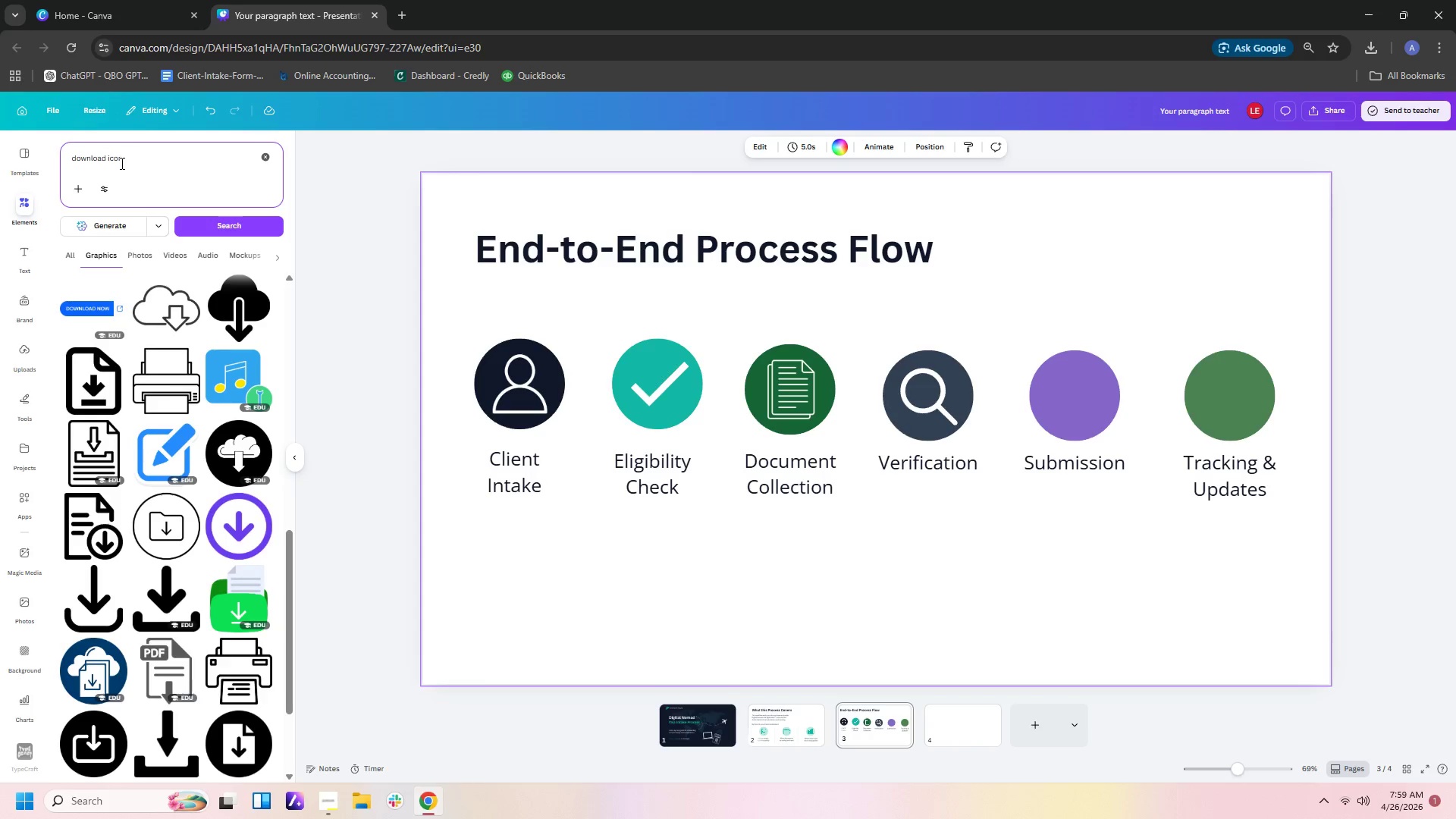 
left_click_drag(start_coordinate=[106, 159], to_coordinate=[0, 142])
 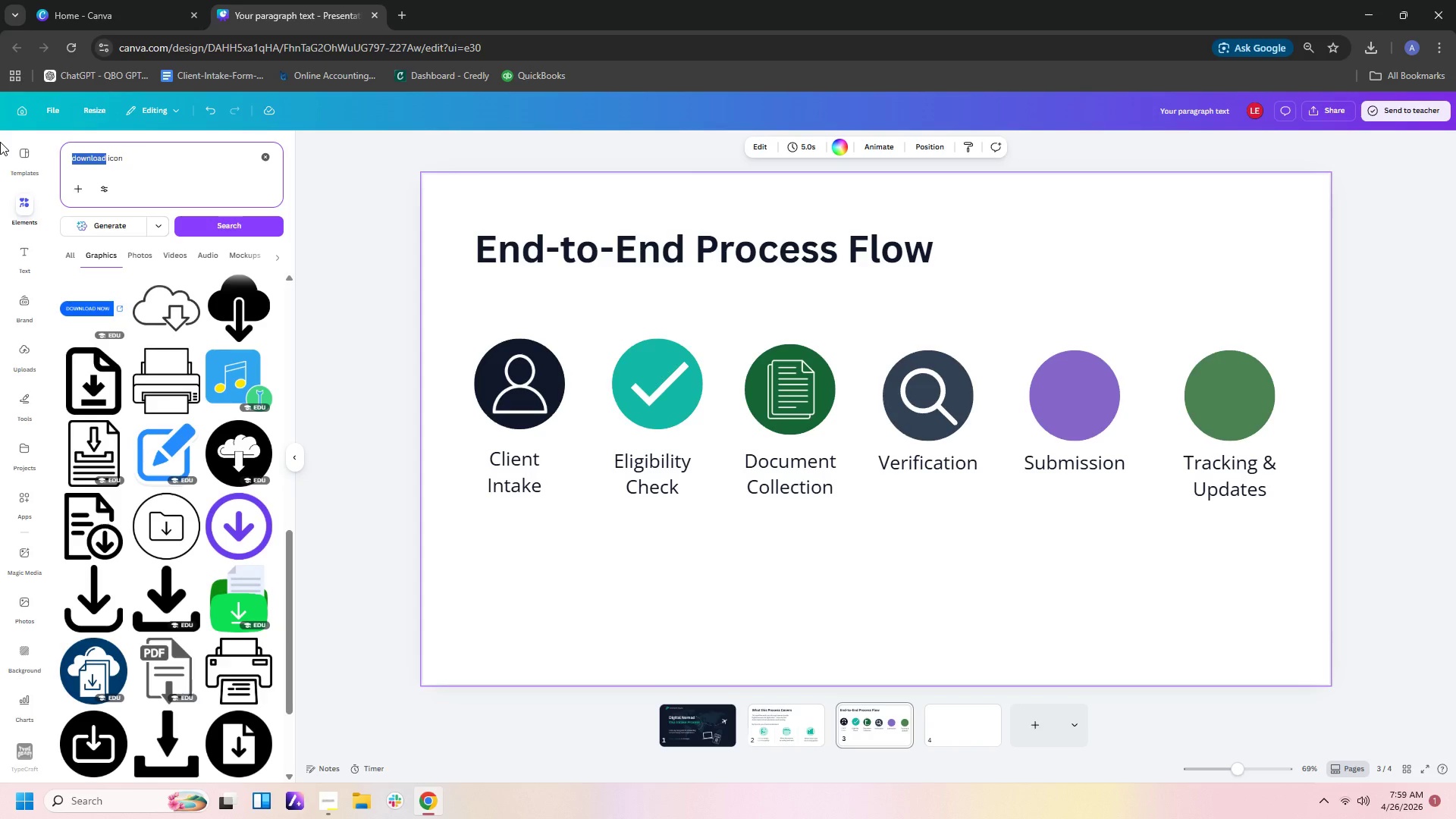 
type(uploda)
key(Backspace)
key(Backspace)
type(ad)
 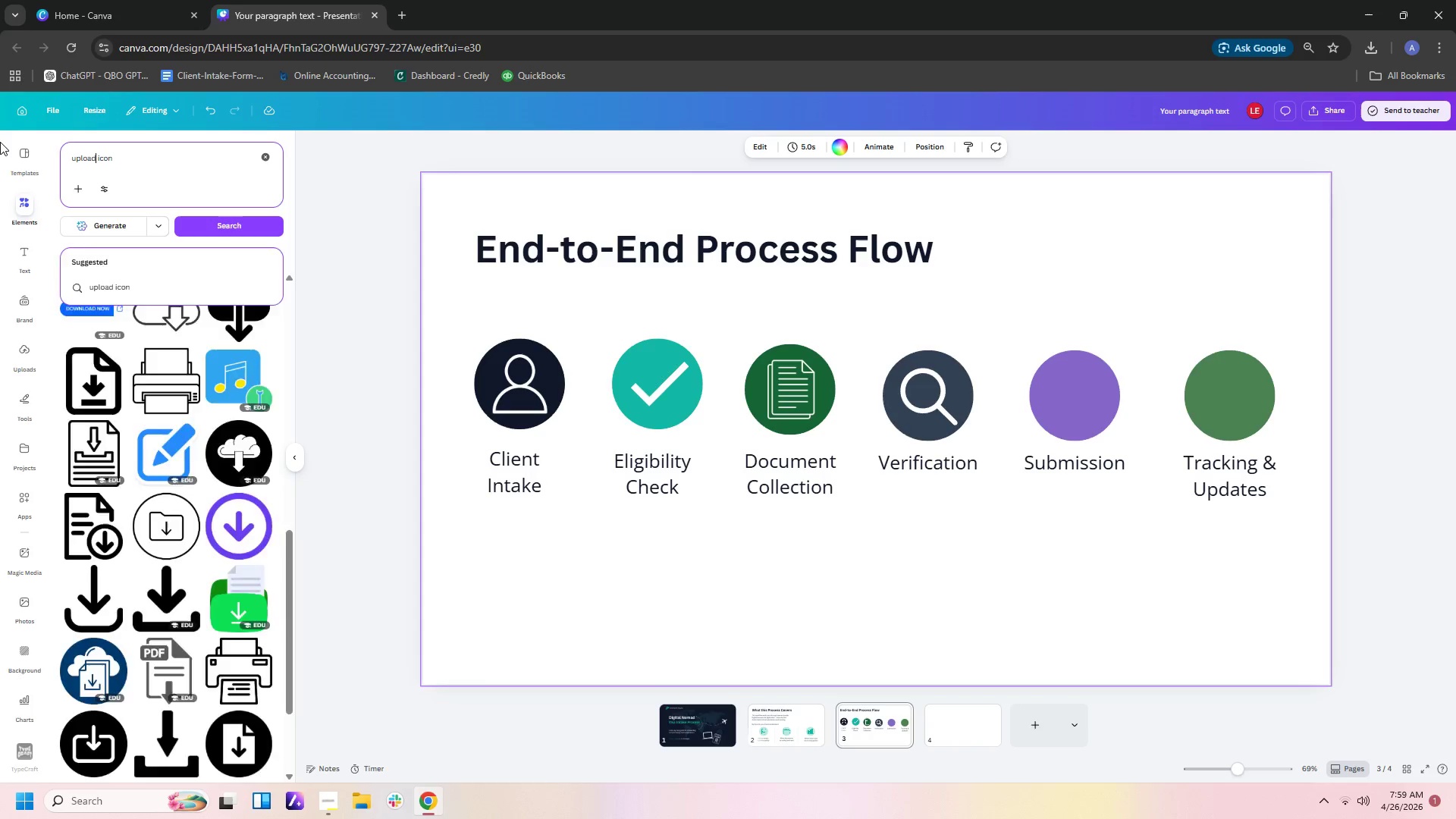 
key(Enter)
 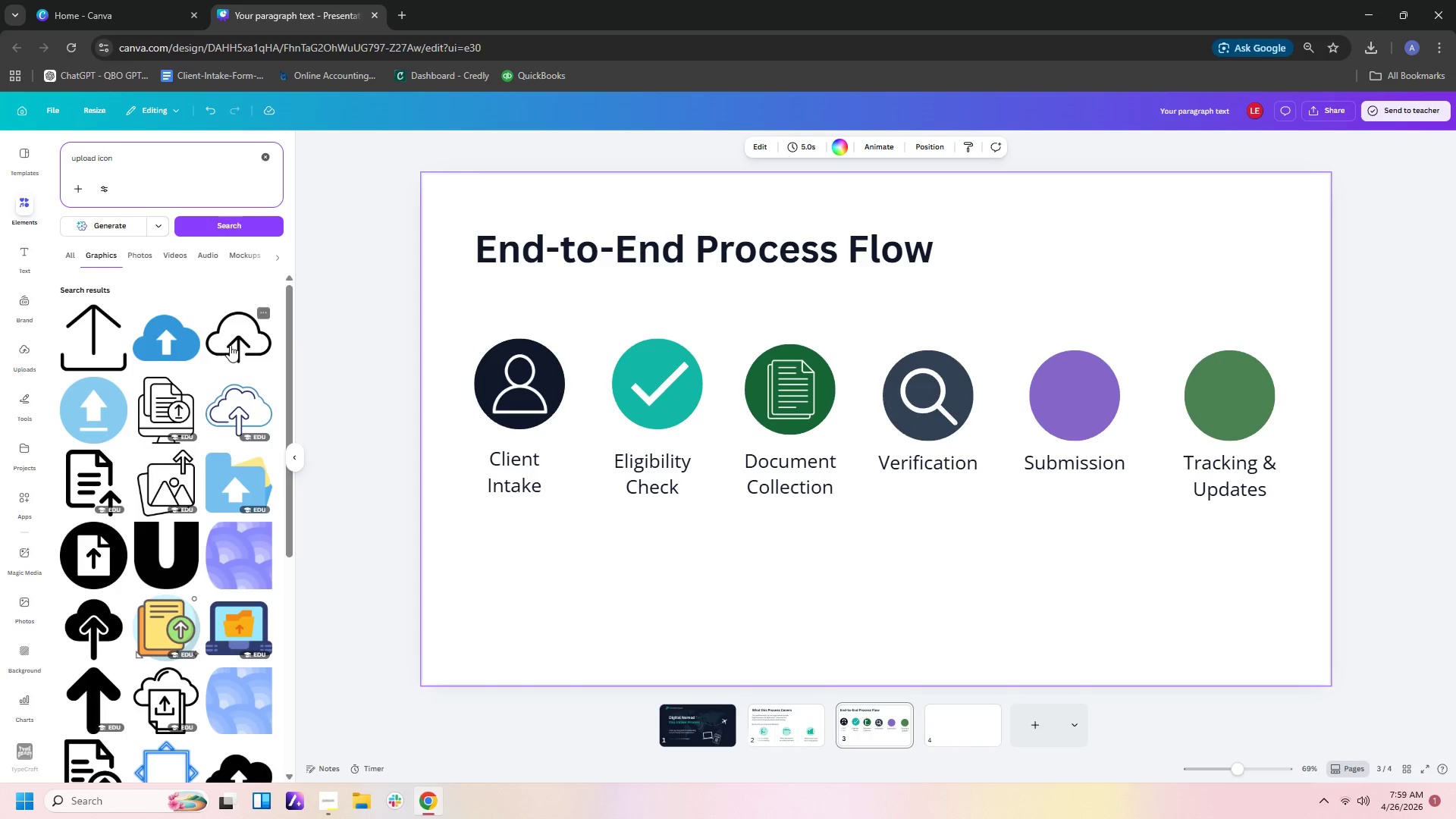 
wait(5.19)
 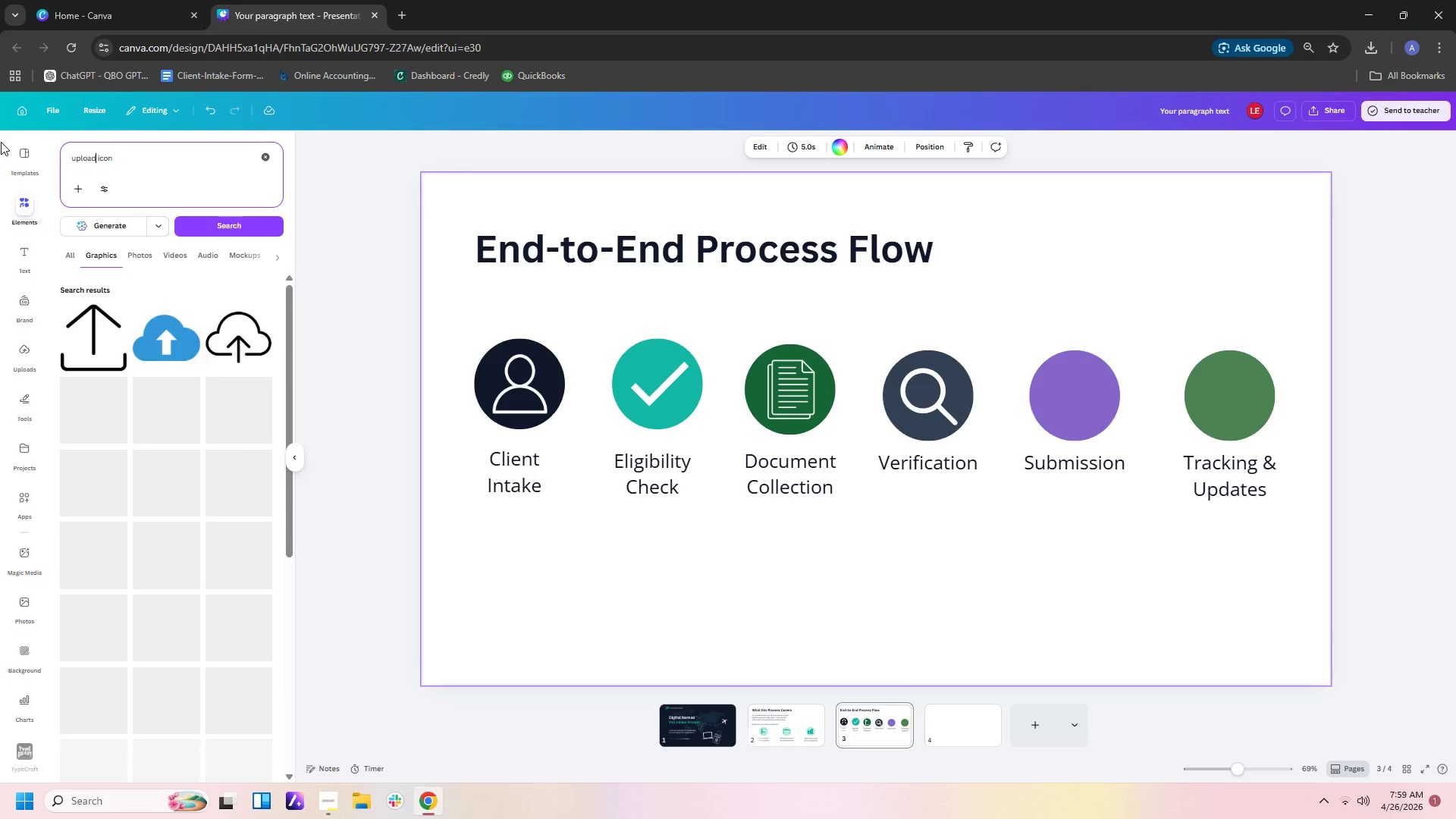 
scroll: coordinate [230, 345], scroll_direction: down, amount: 5.0
 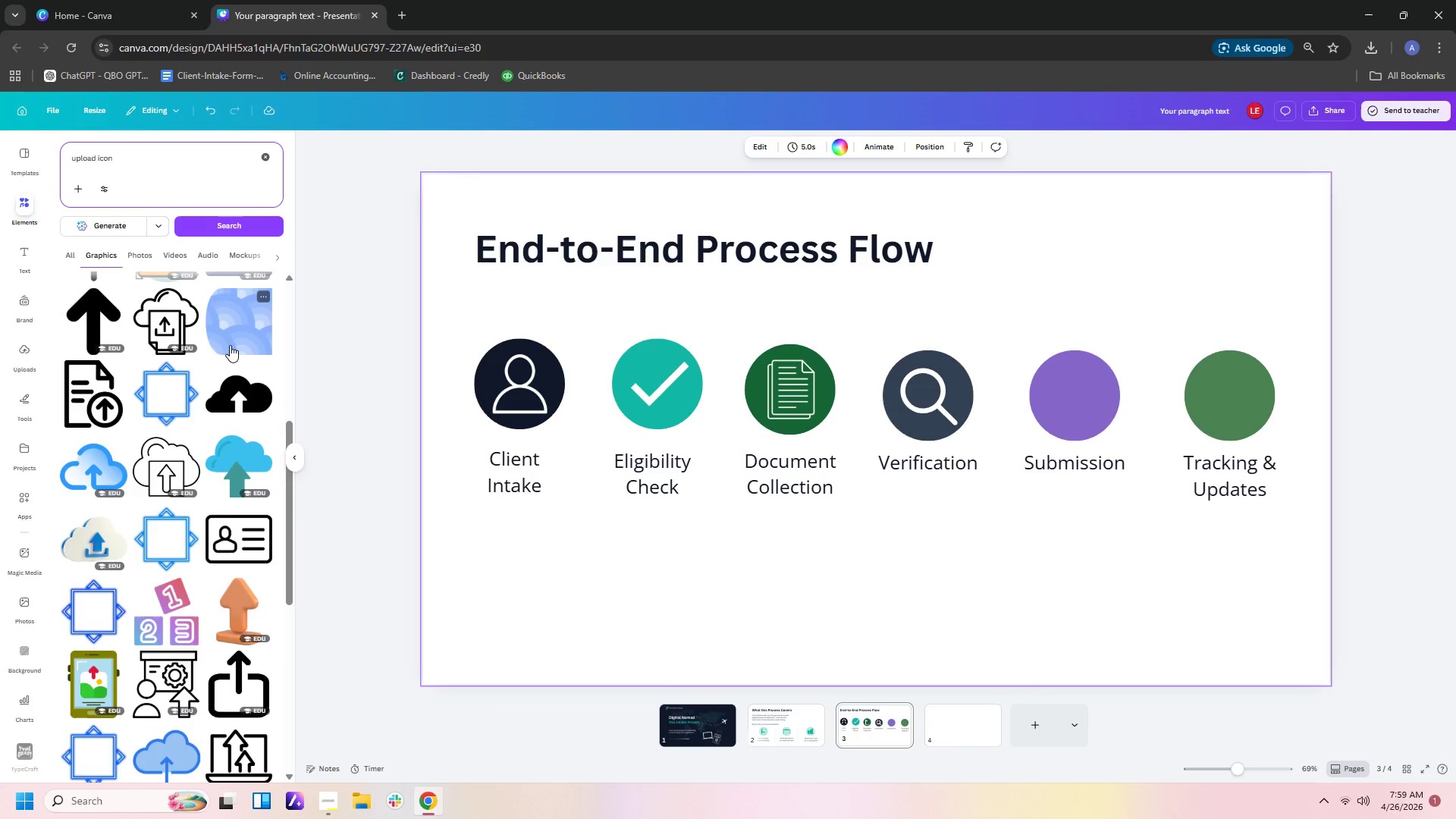 
scroll: coordinate [230, 345], scroll_direction: up, amount: 6.0
 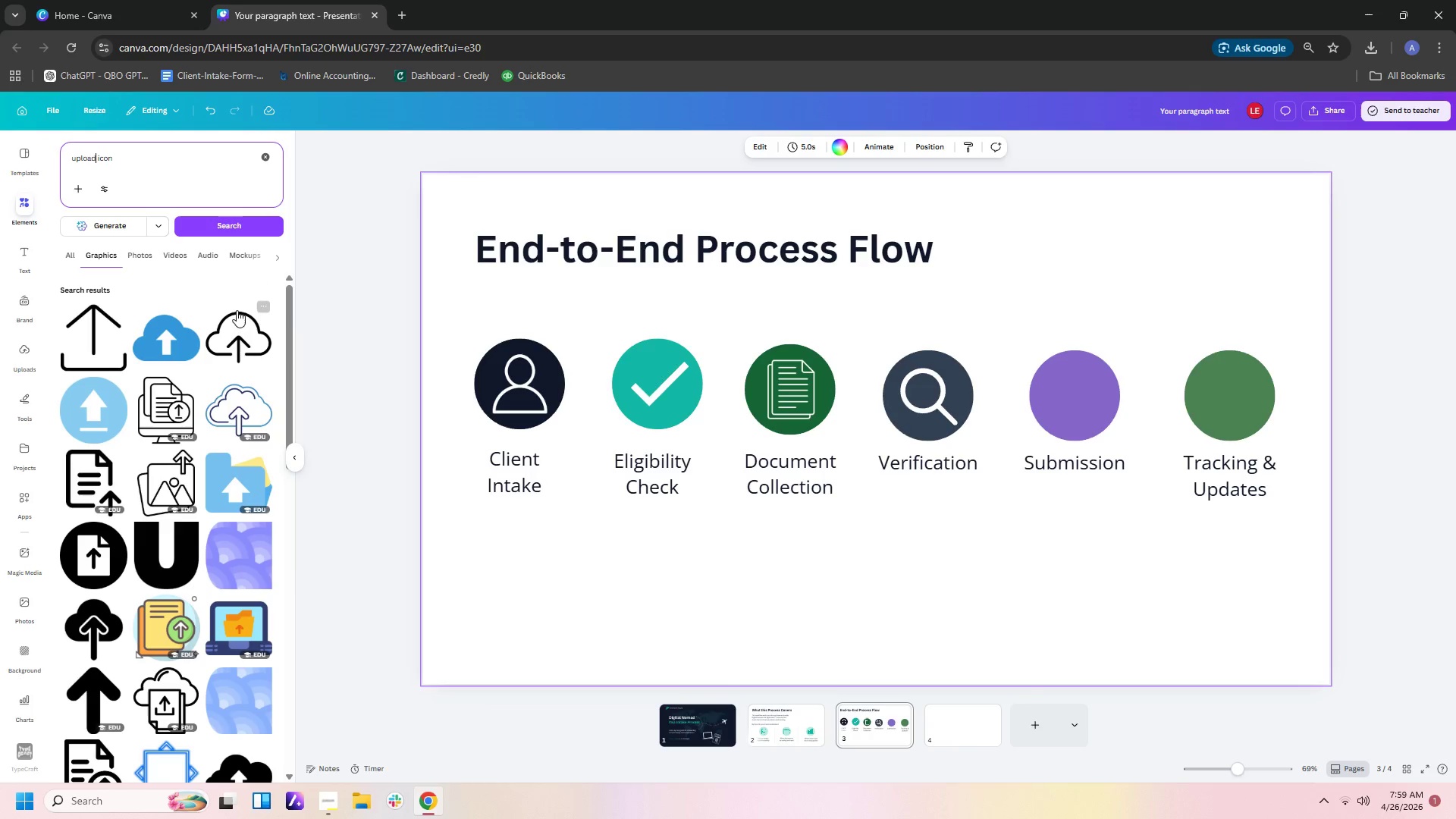 
left_click([237, 334])
 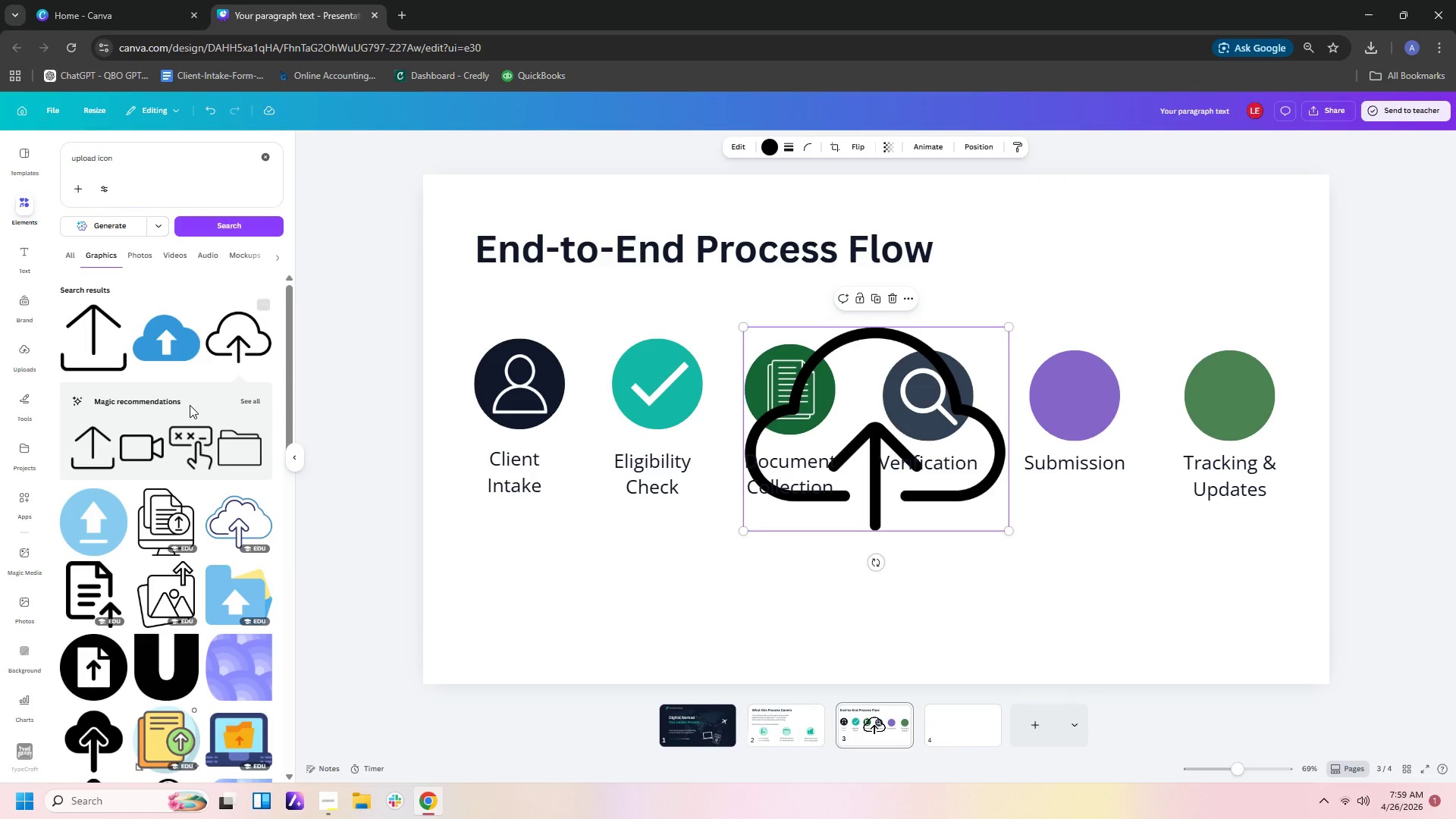 
left_click([247, 404])
 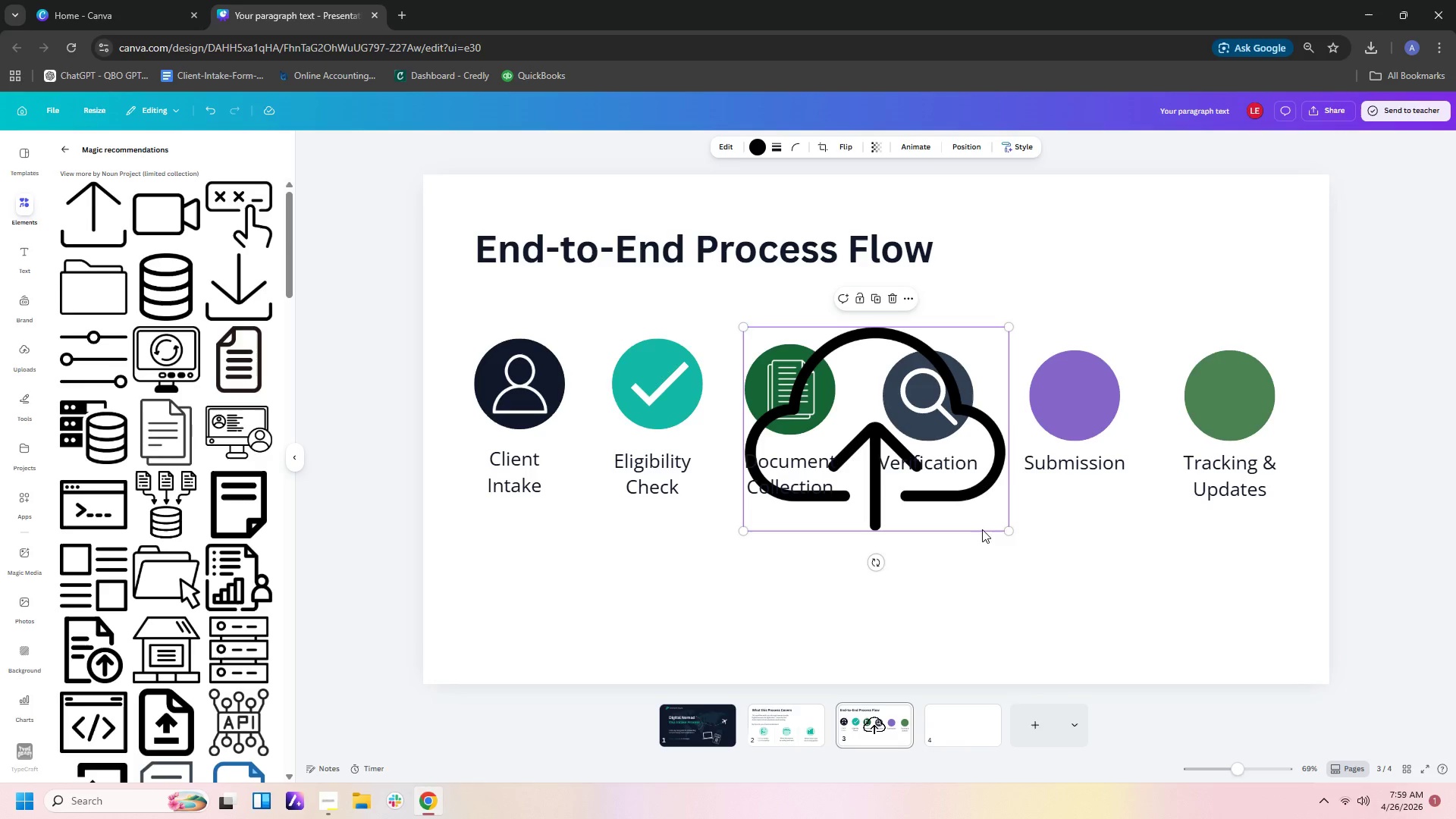 
left_click_drag(start_coordinate=[1007, 531], to_coordinate=[860, 403])
 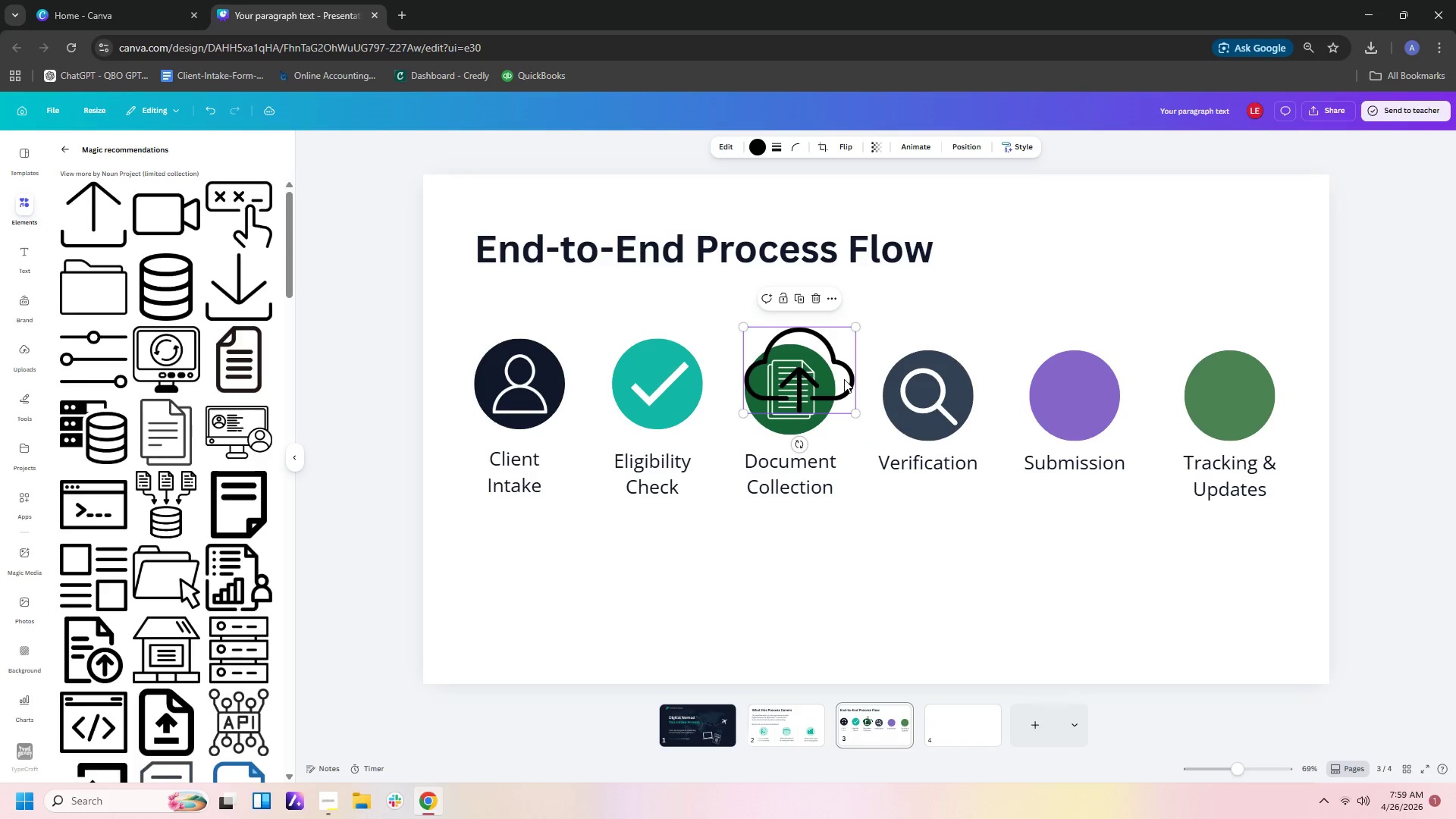 
left_click_drag(start_coordinate=[835, 378], to_coordinate=[1117, 406])
 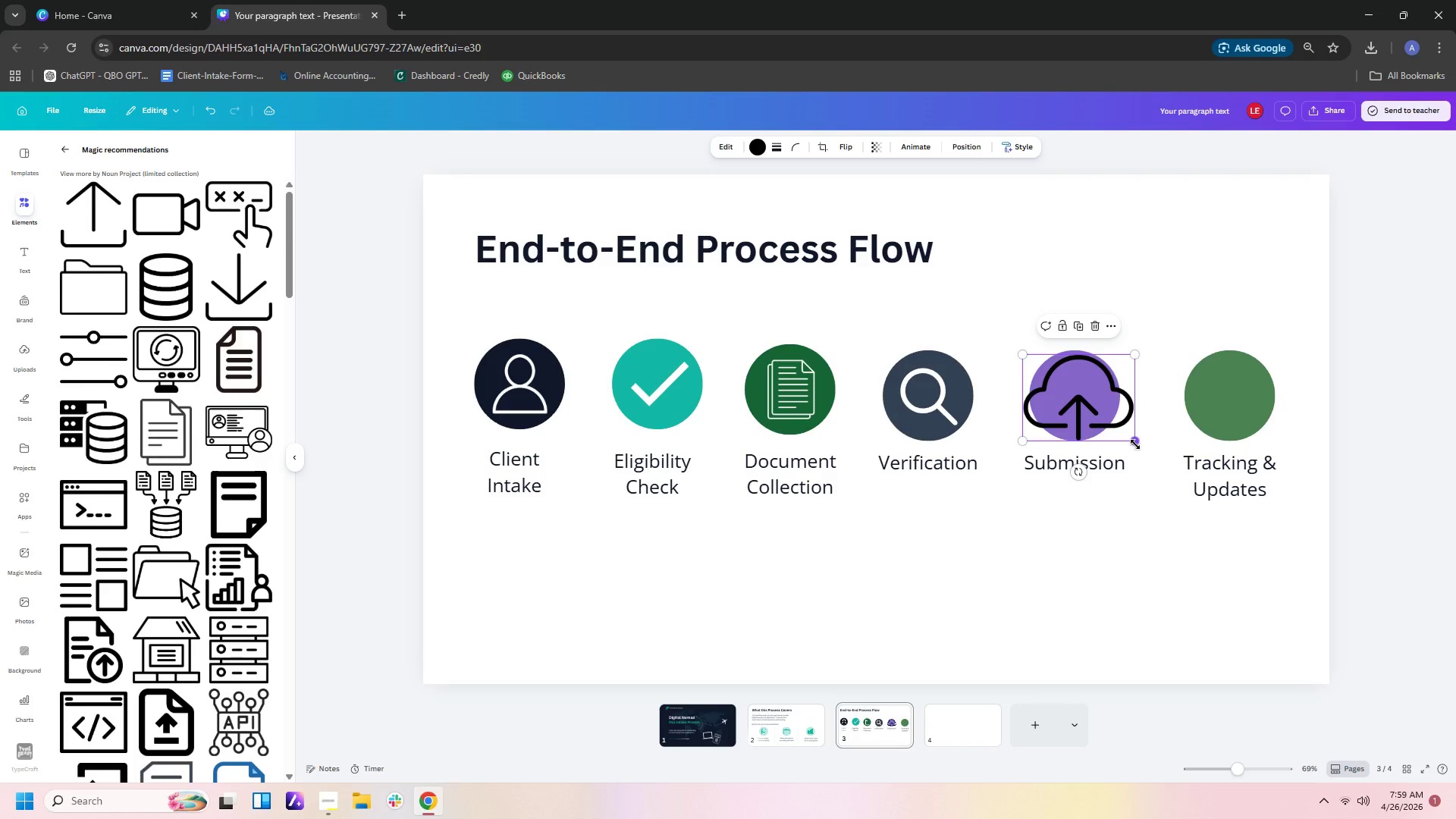 
left_click_drag(start_coordinate=[1135, 444], to_coordinate=[1108, 416])
 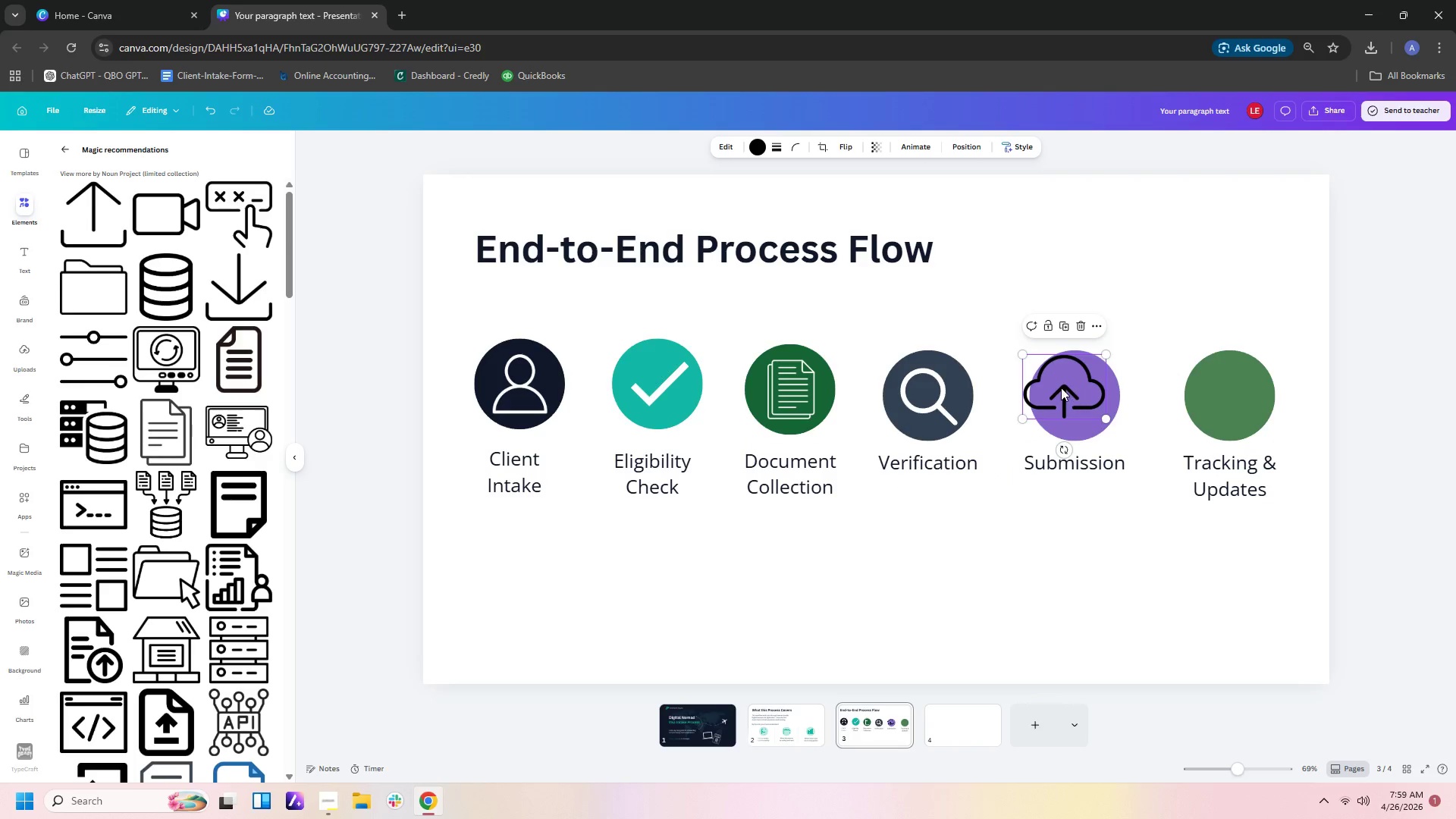 
left_click_drag(start_coordinate=[1061, 388], to_coordinate=[1078, 394])
 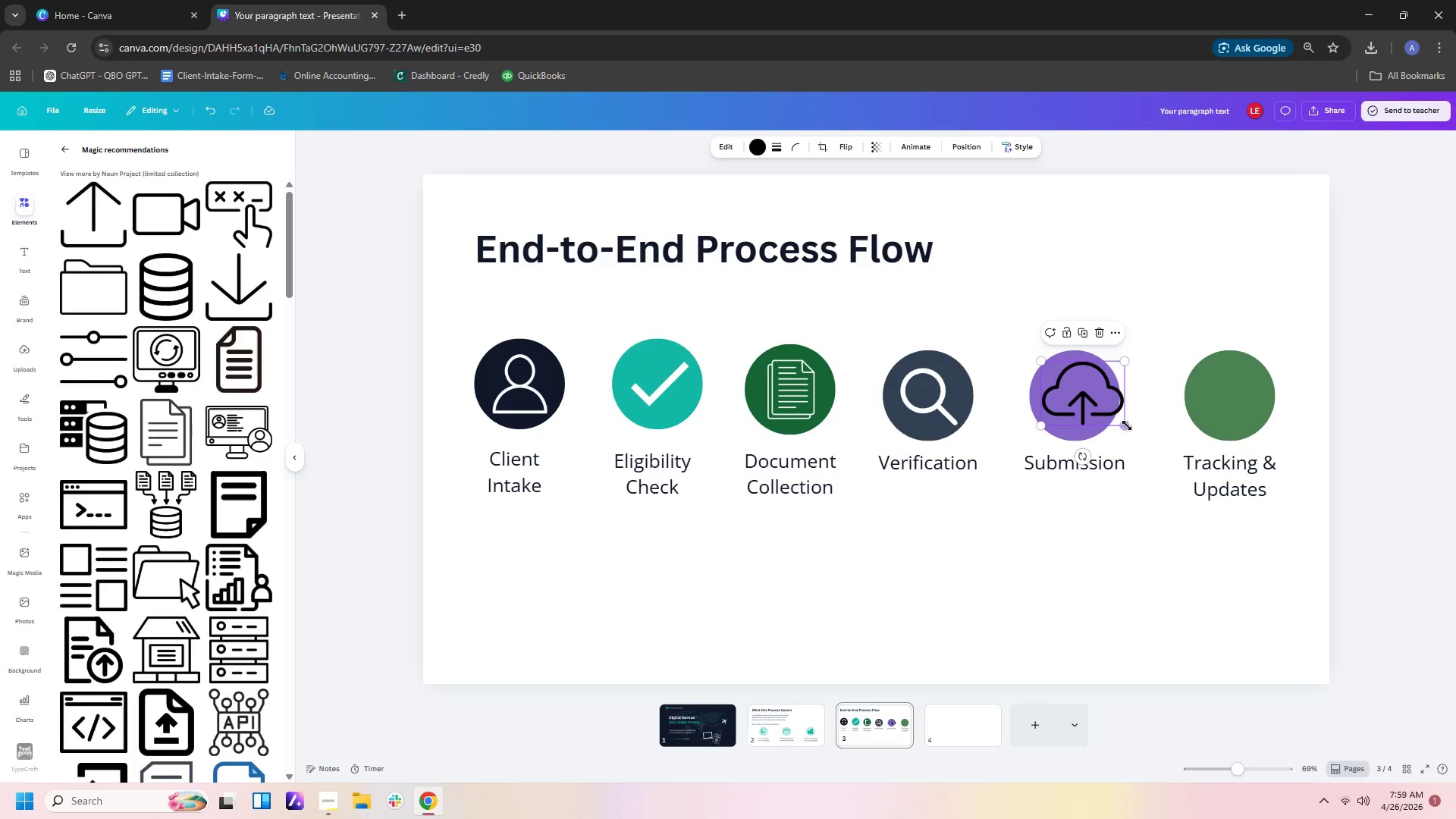 
left_click_drag(start_coordinate=[1122, 425], to_coordinate=[1110, 423])
 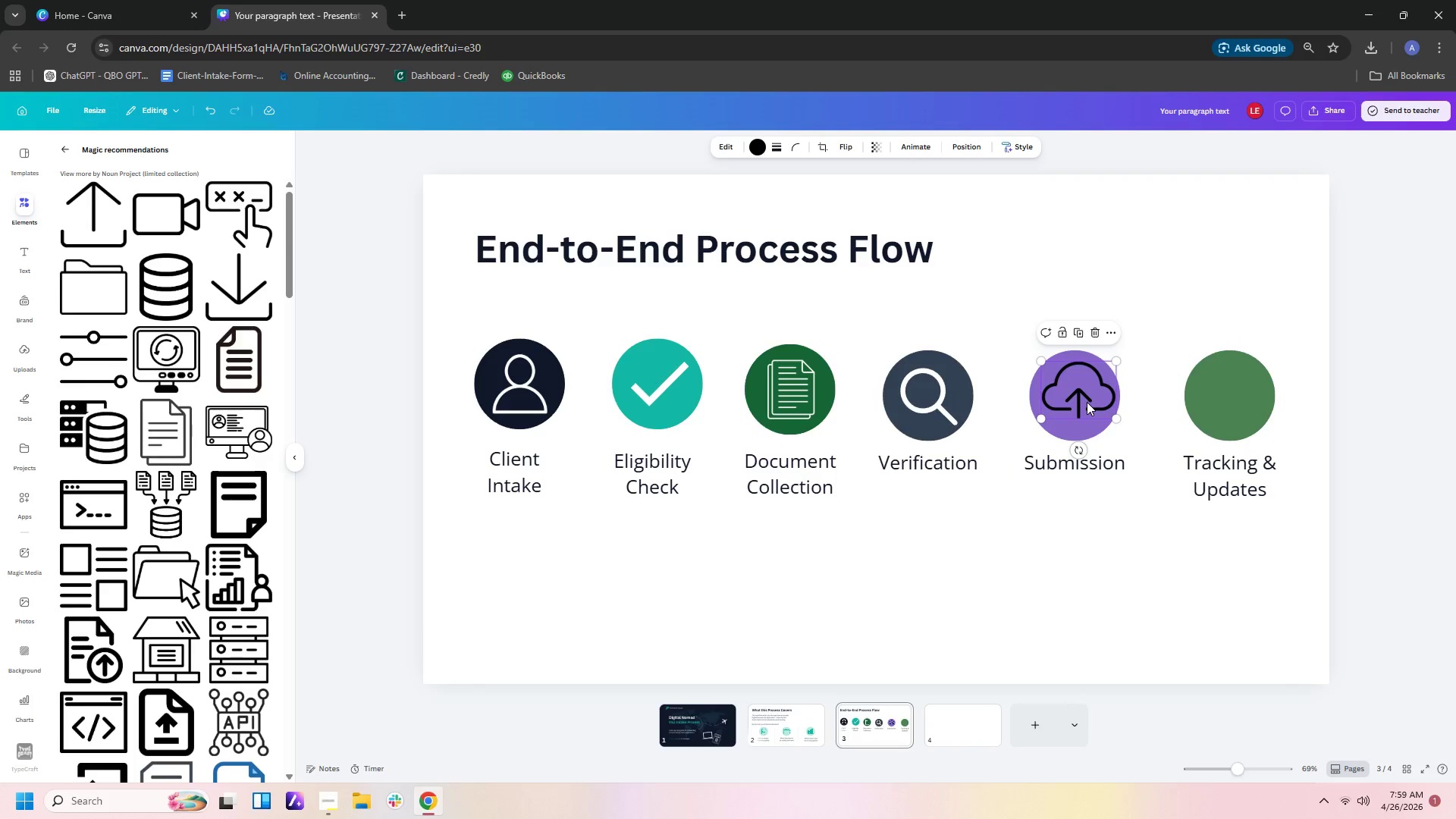 
left_click_drag(start_coordinate=[1087, 402], to_coordinate=[1082, 406])
 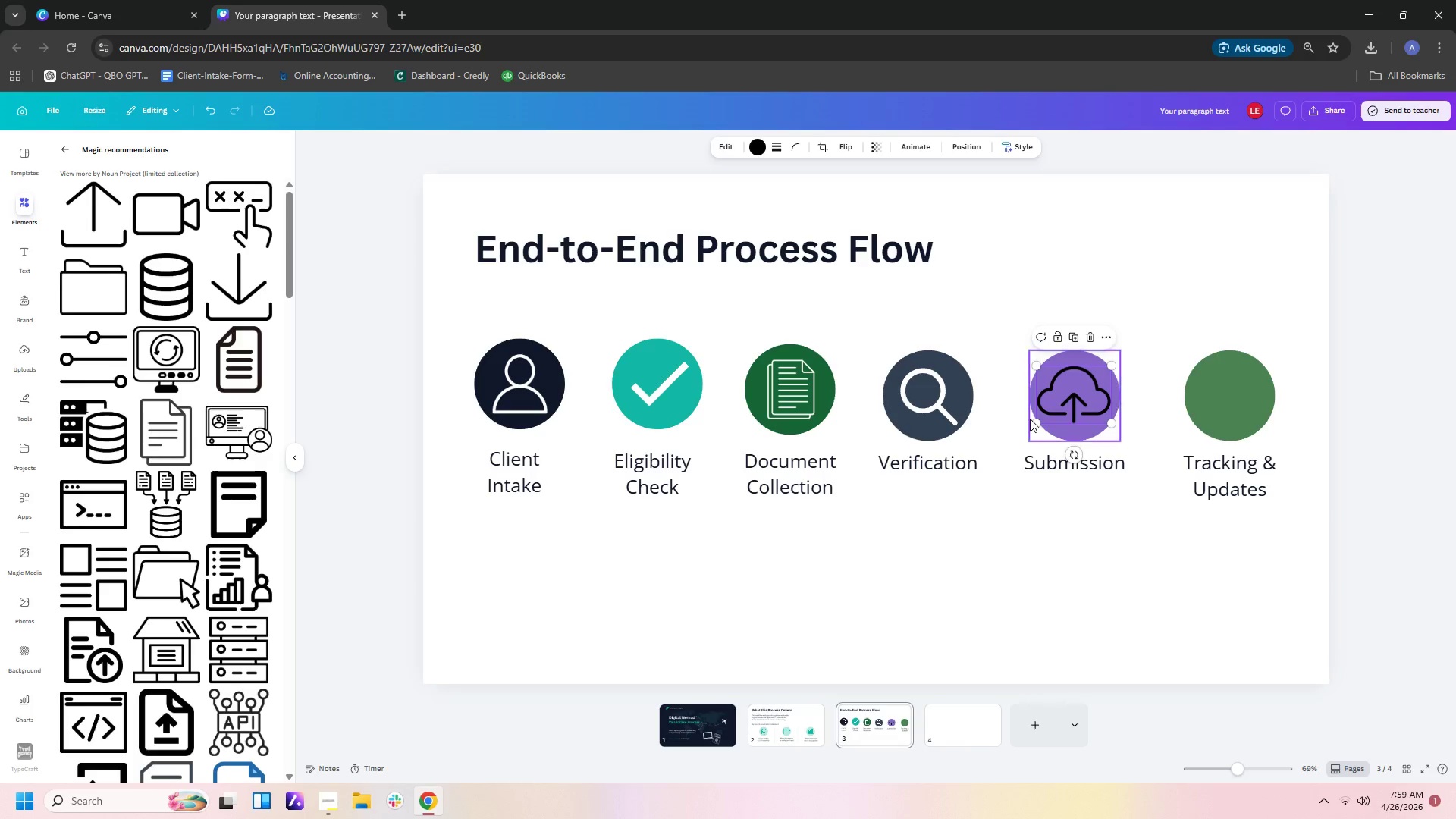 
left_click_drag(start_coordinate=[1037, 419], to_coordinate=[1043, 415])
 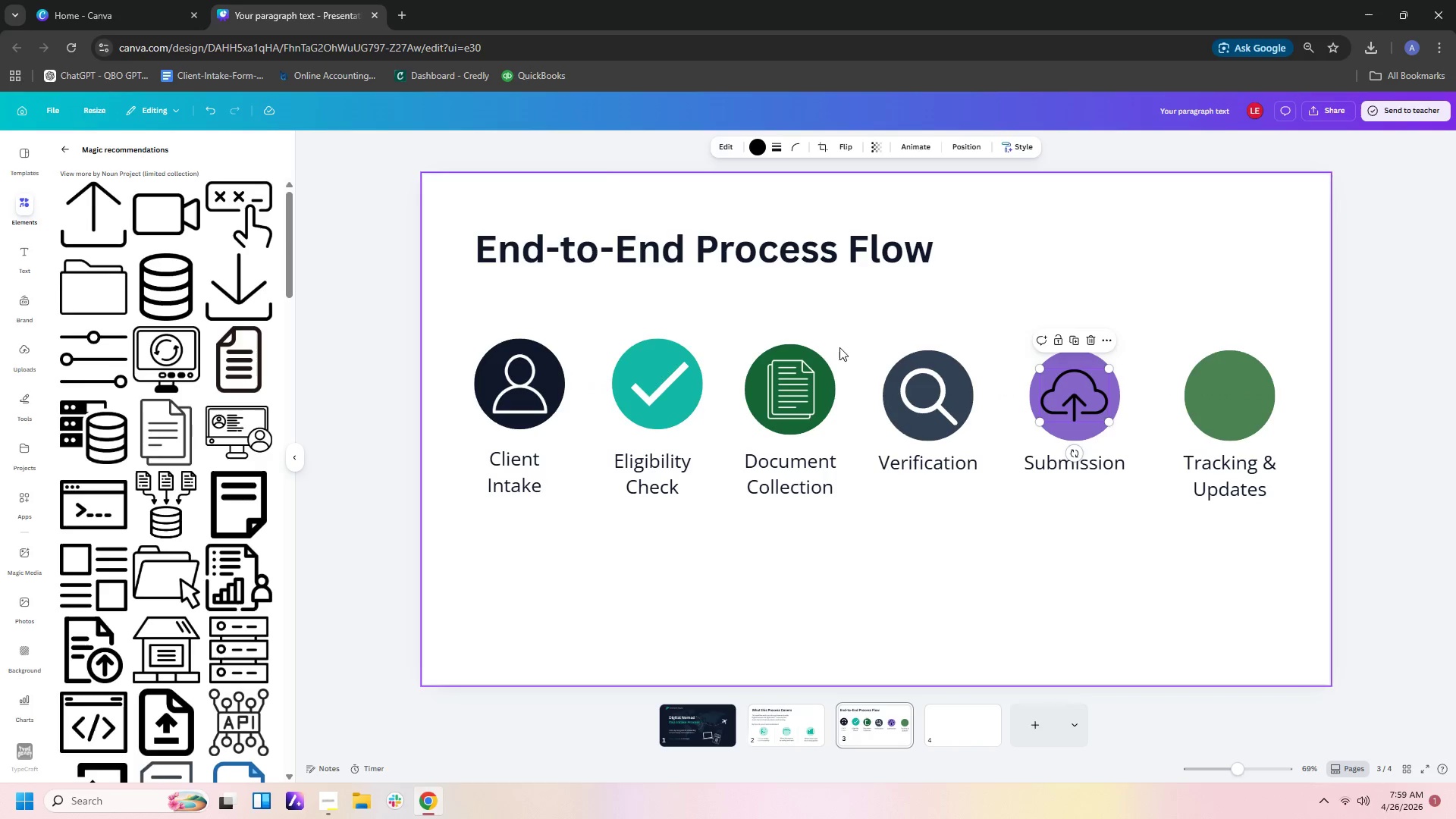 
left_click([755, 149])
 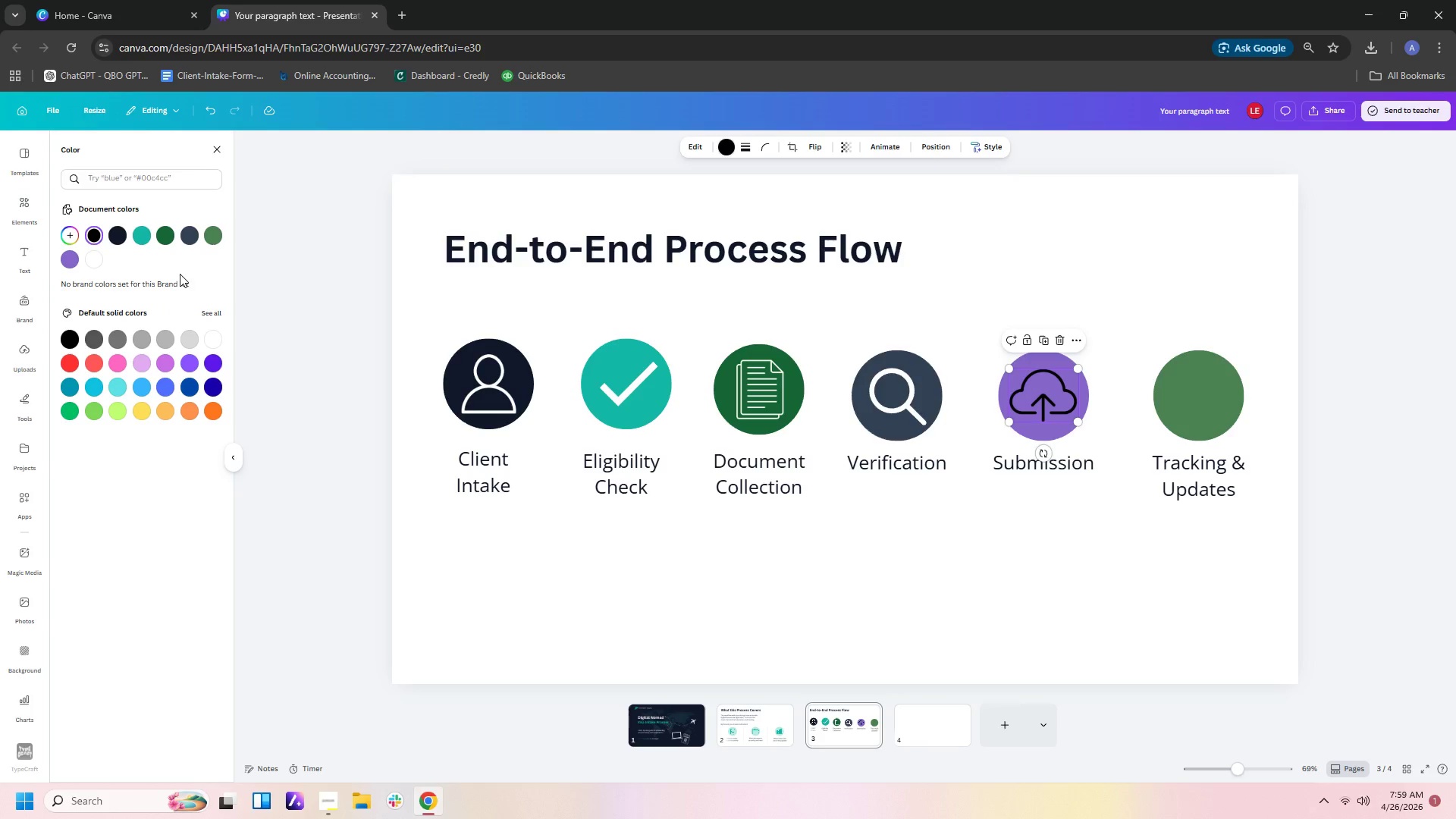 
left_click([95, 258])
 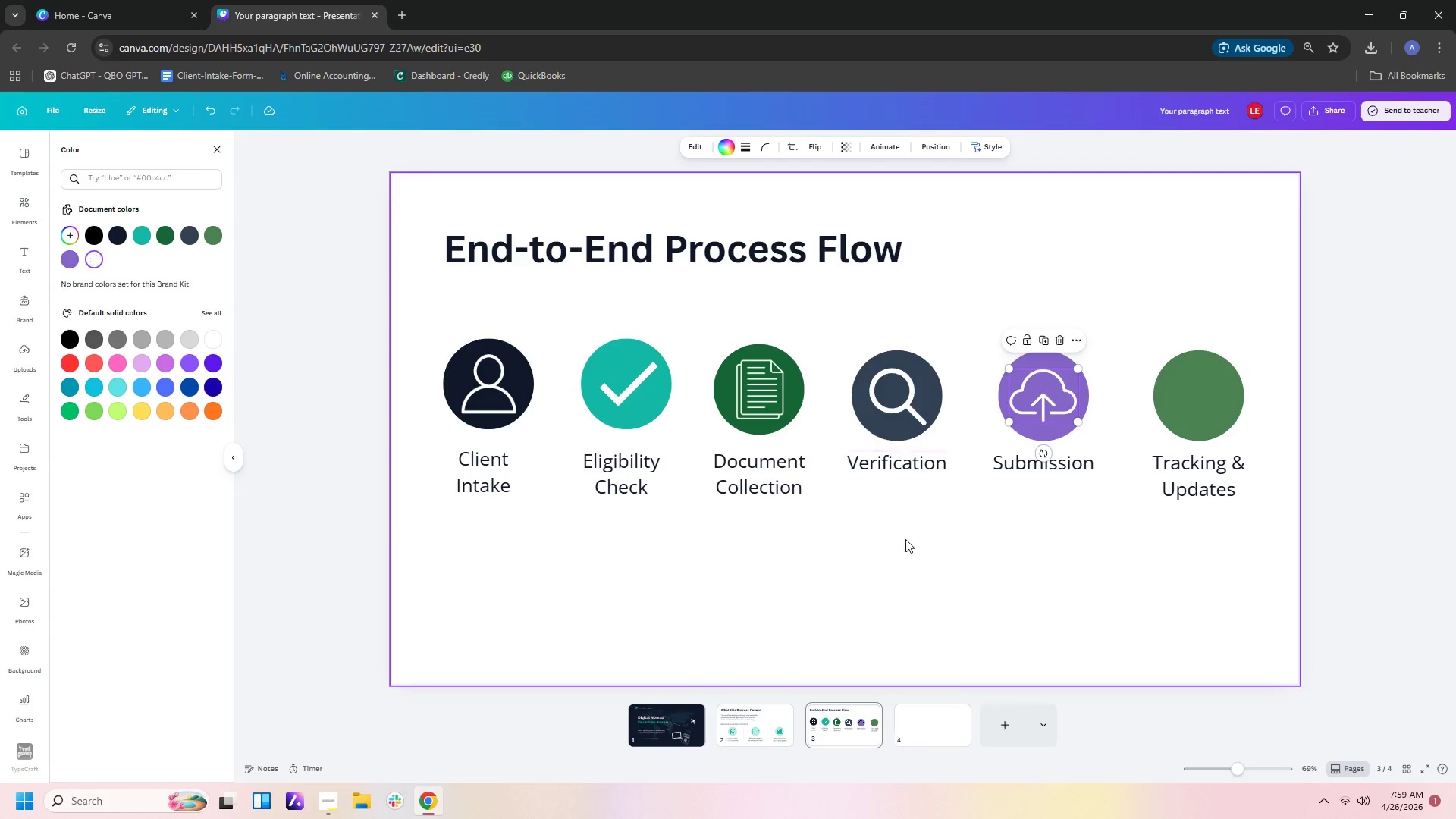 
left_click([935, 575])
 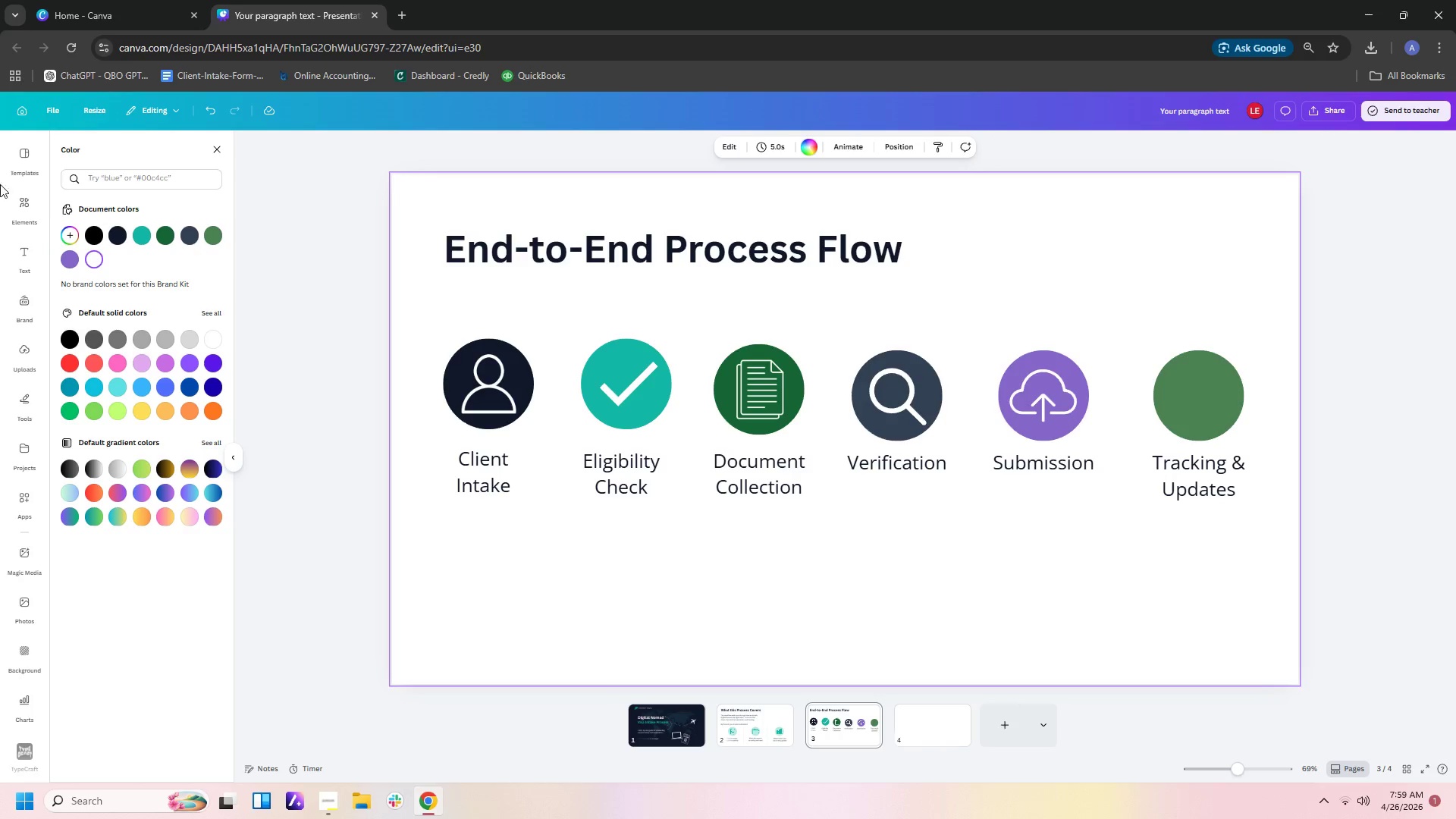 
left_click([22, 202])
 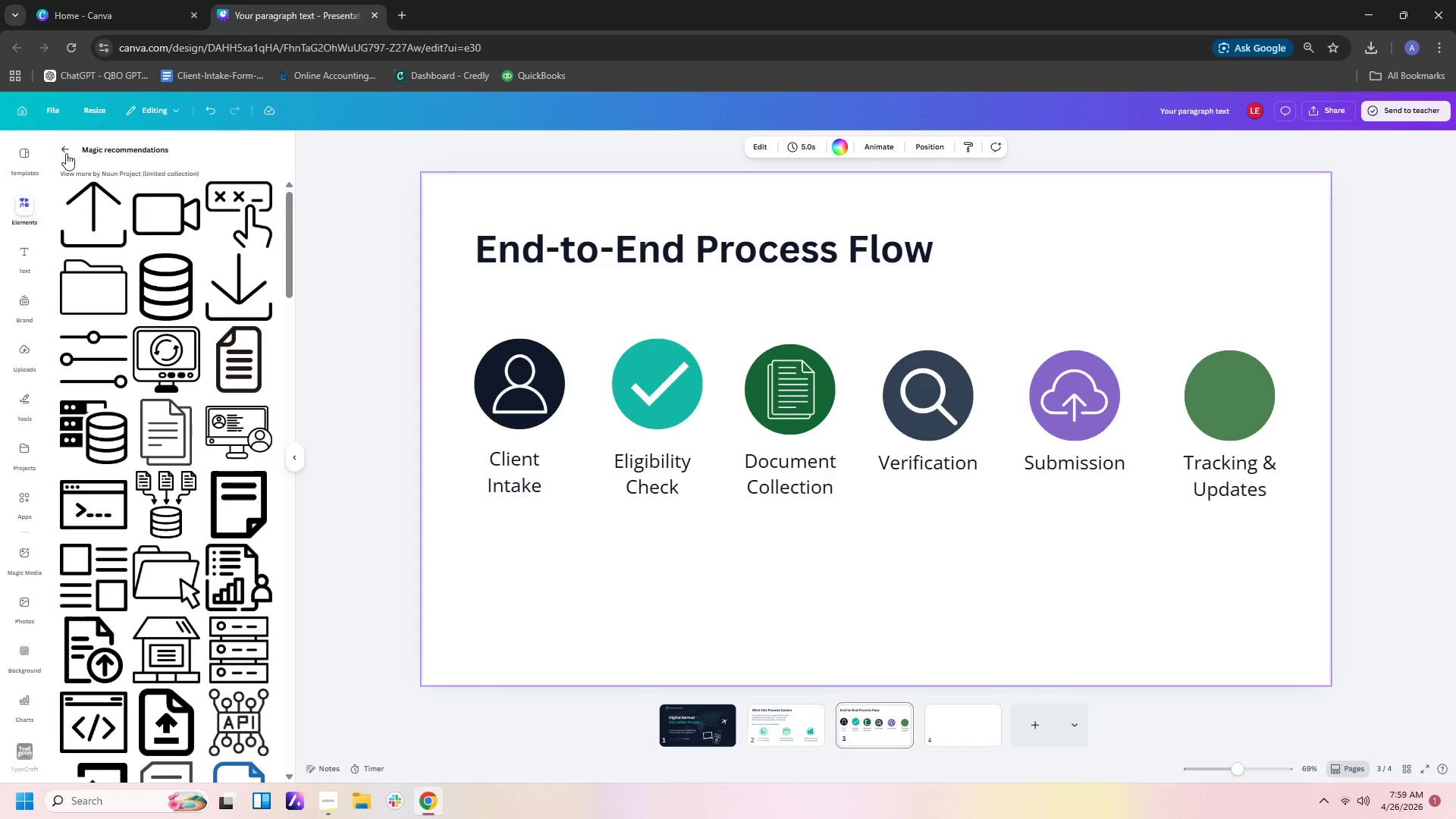 
left_click([28, 152])
 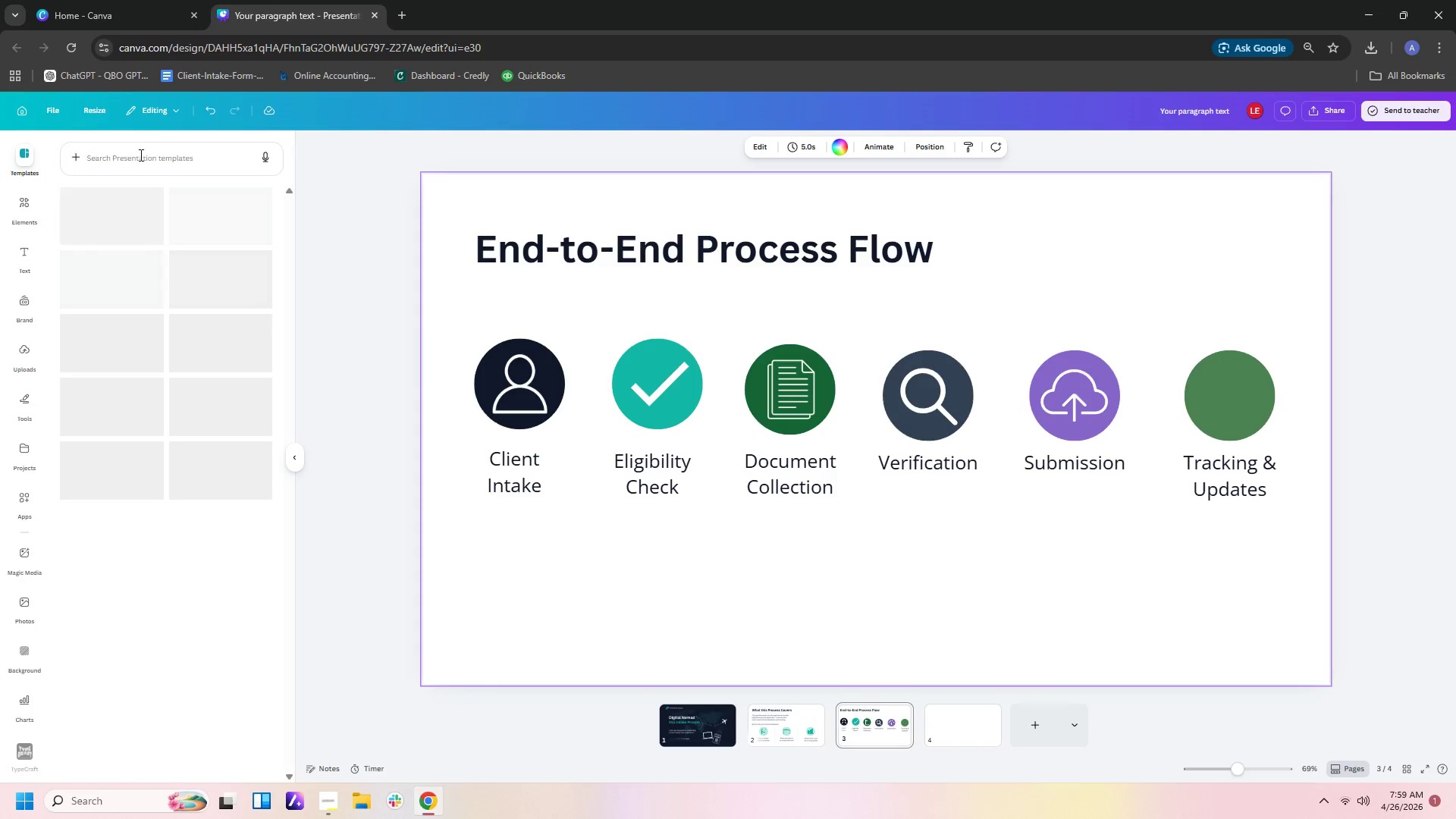 
left_click([140, 162])
 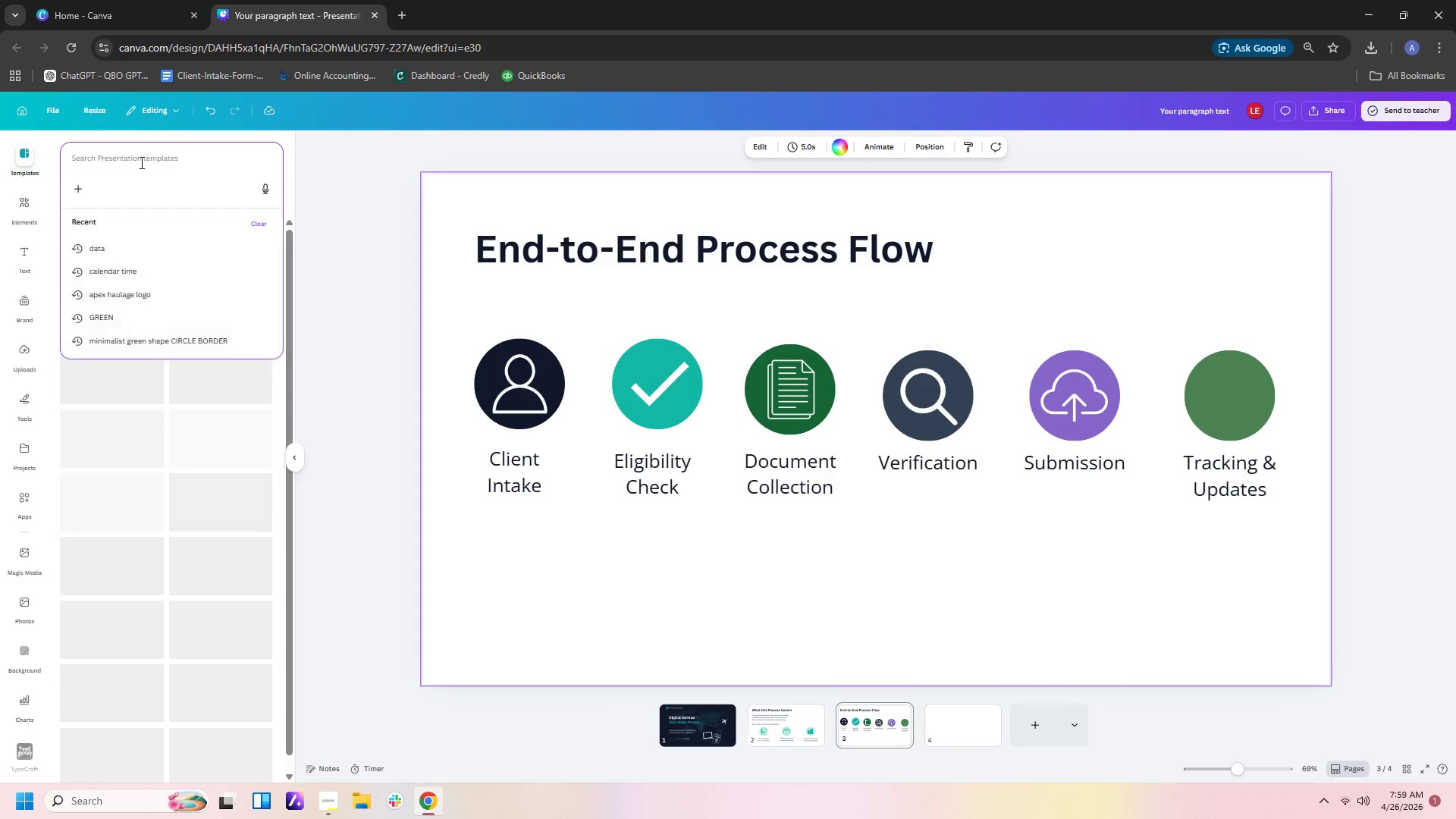 
type(bar)
 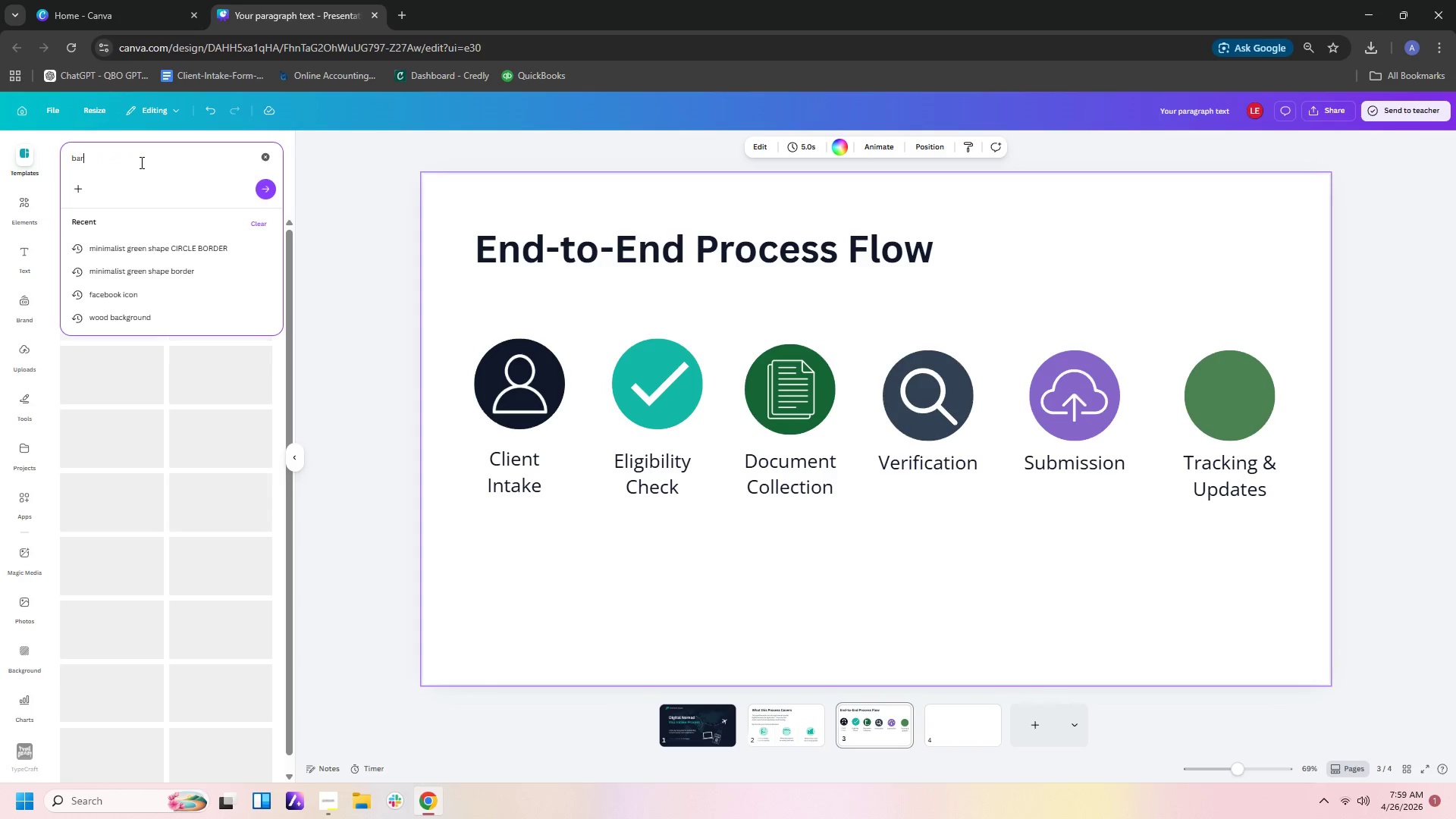 
key(Enter)
 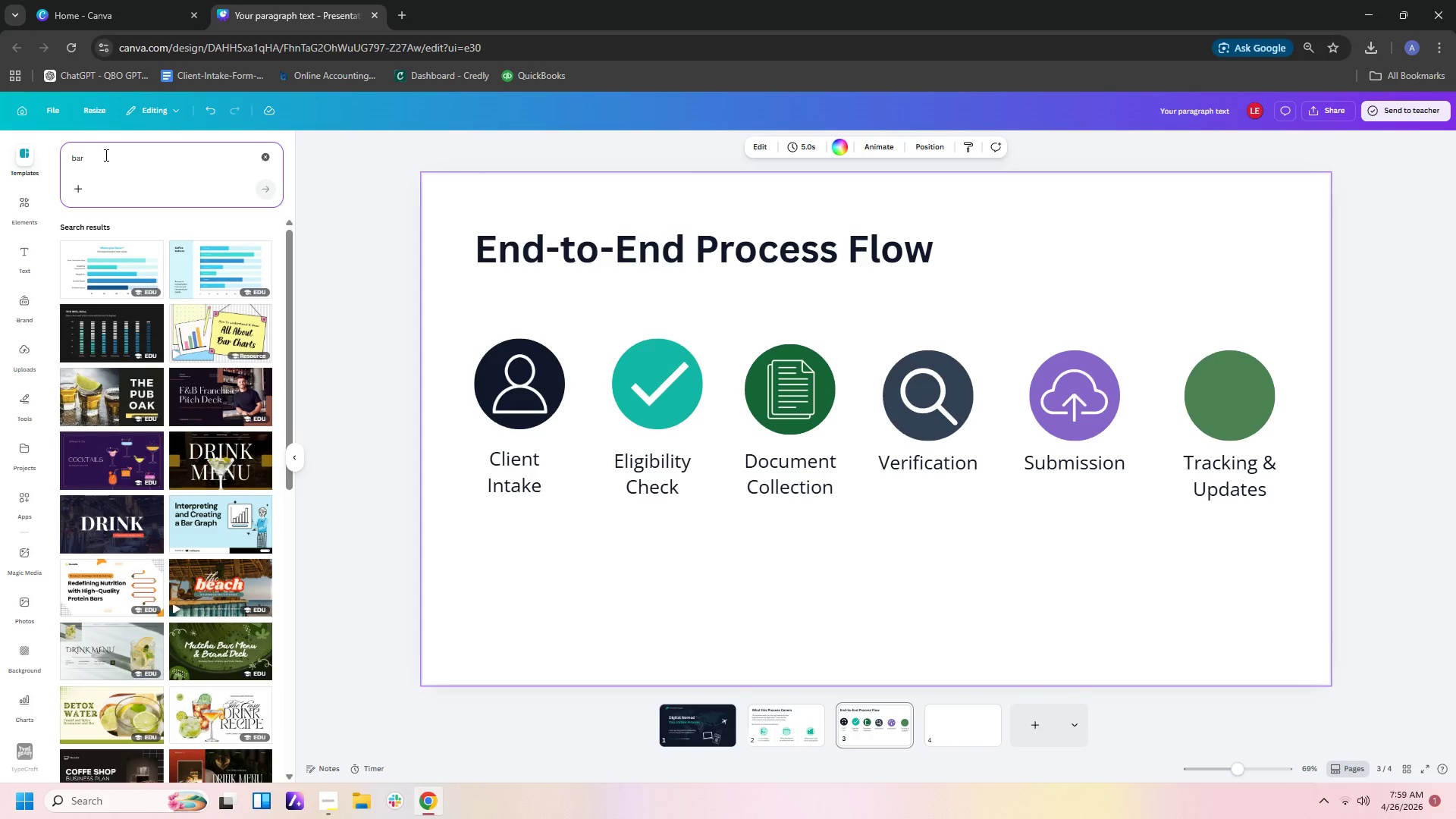 
wait(5.16)
 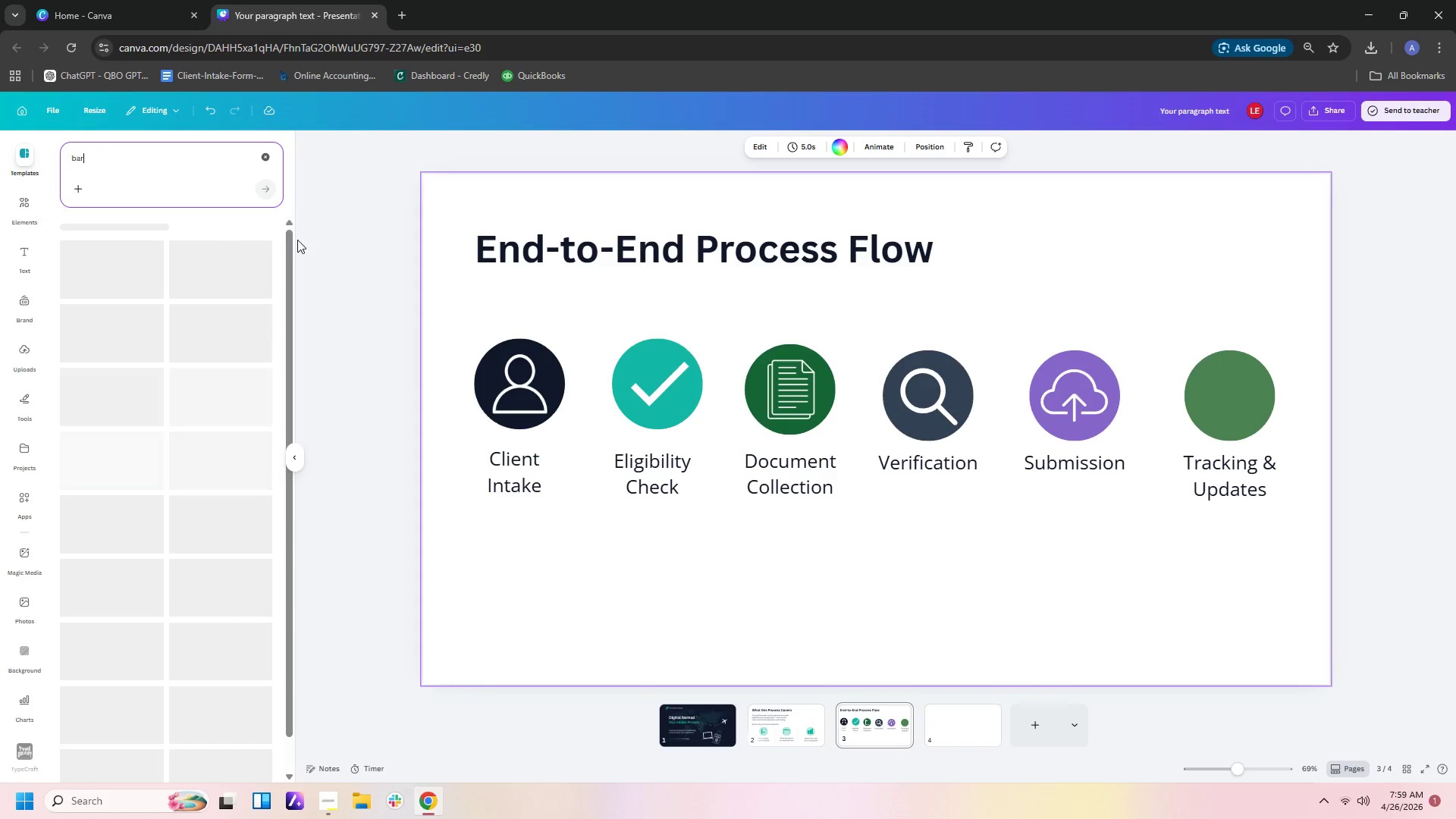 
type( hart)
key(Backspace)
key(Backspace)
key(Backspace)
key(Backspace)
type(chart)
 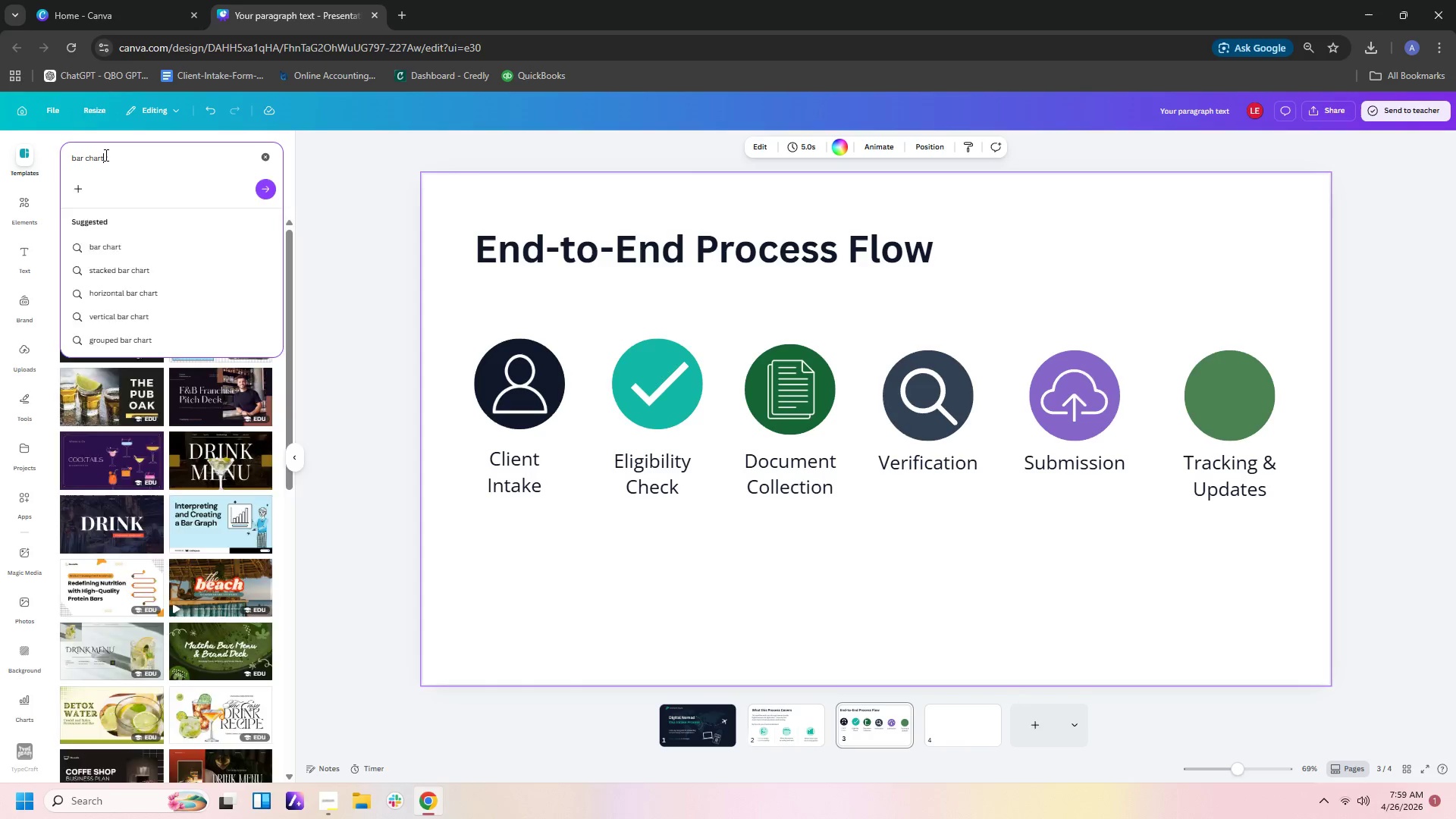 
key(Enter)
 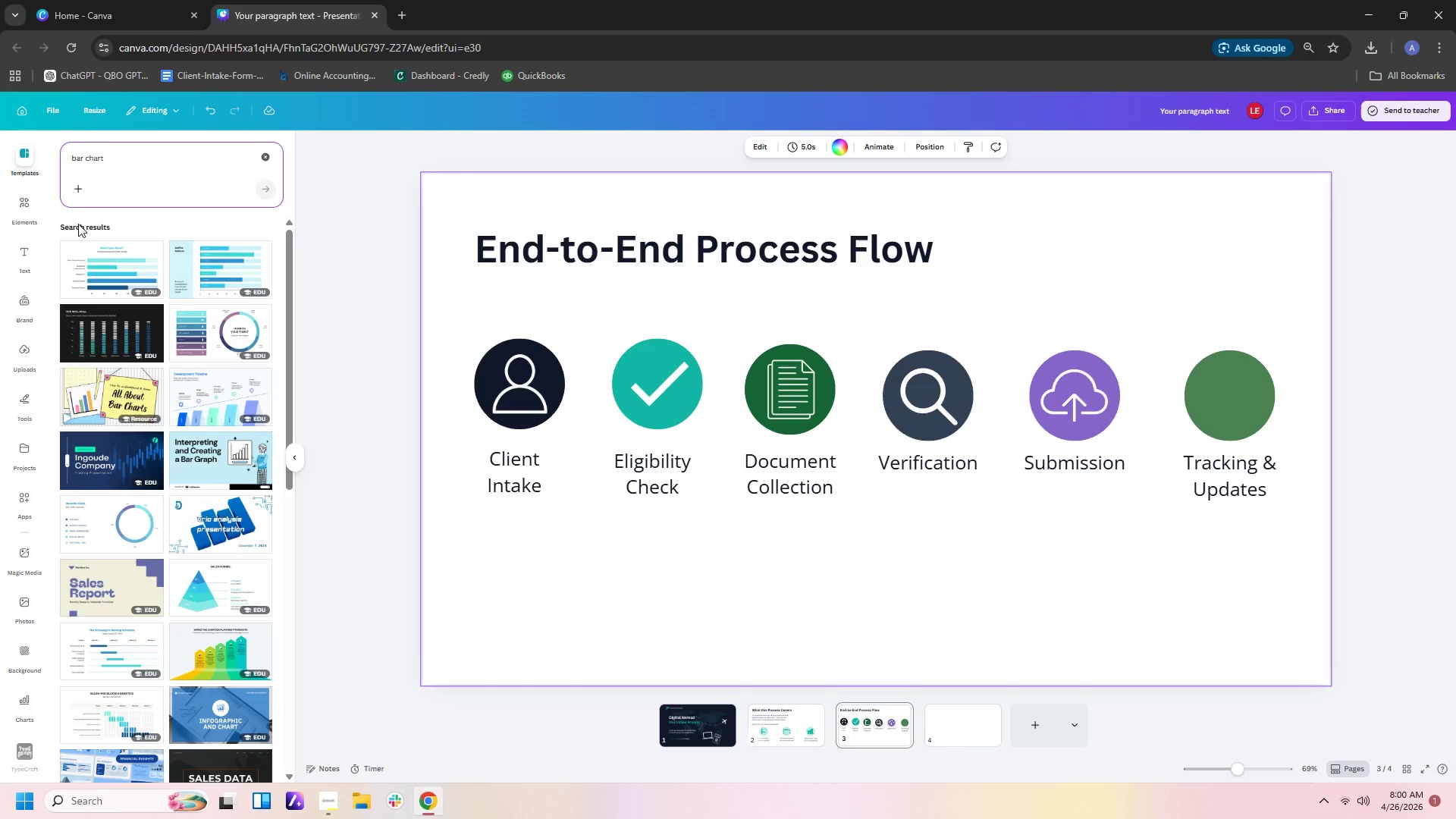 
left_click([25, 202])
 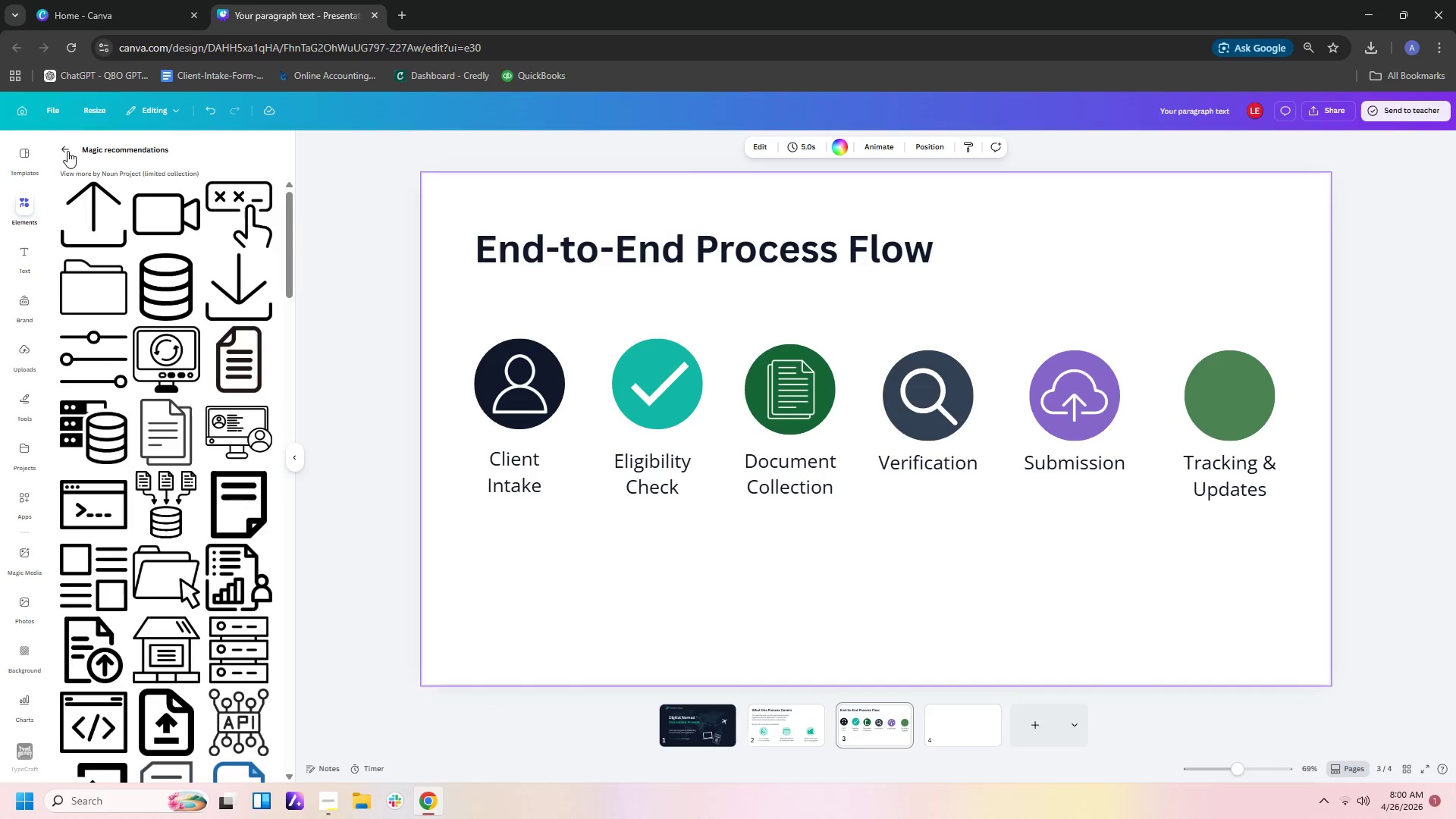 
left_click([66, 151])
 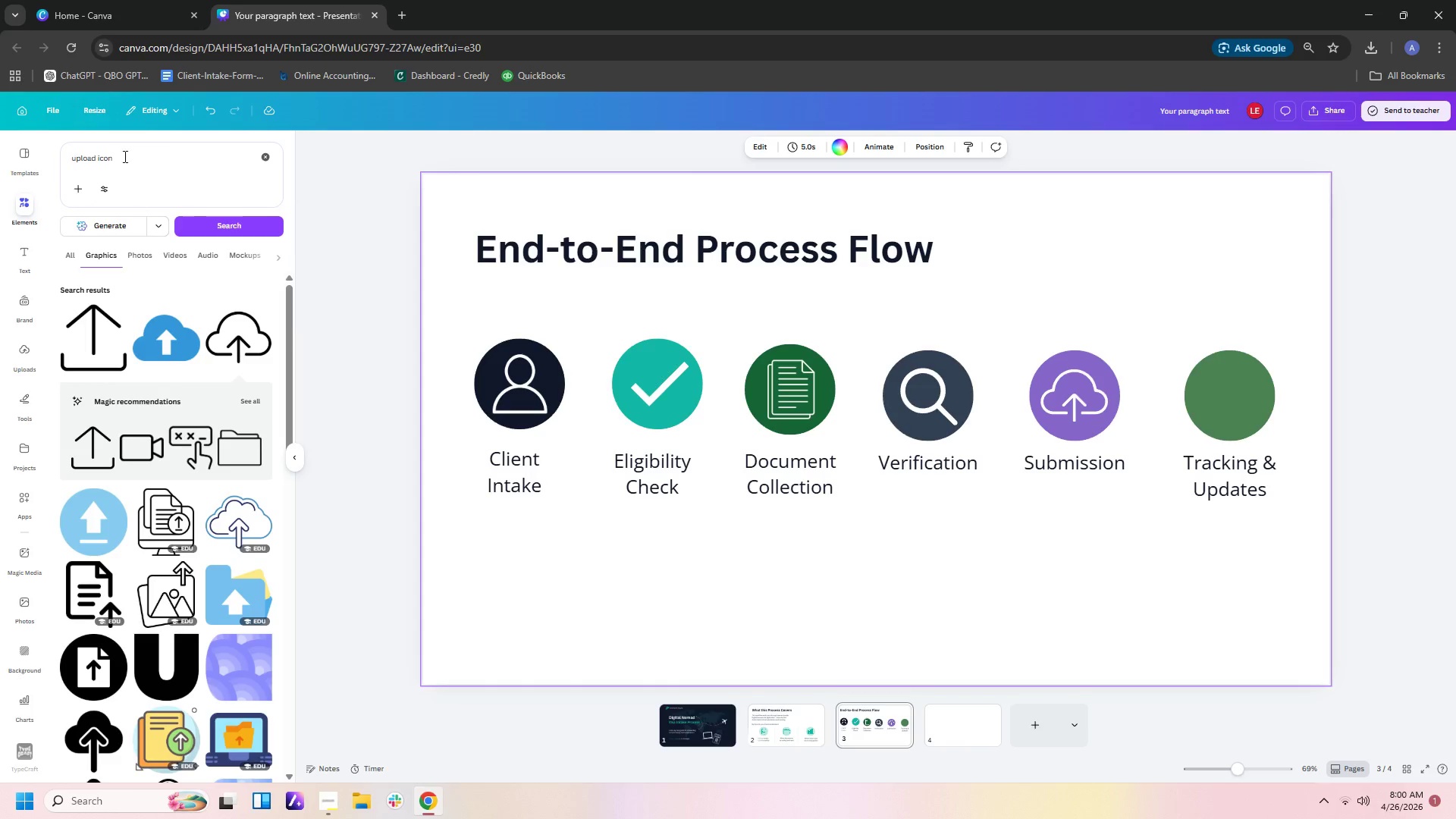 
left_click_drag(start_coordinate=[131, 156], to_coordinate=[0, 149])
 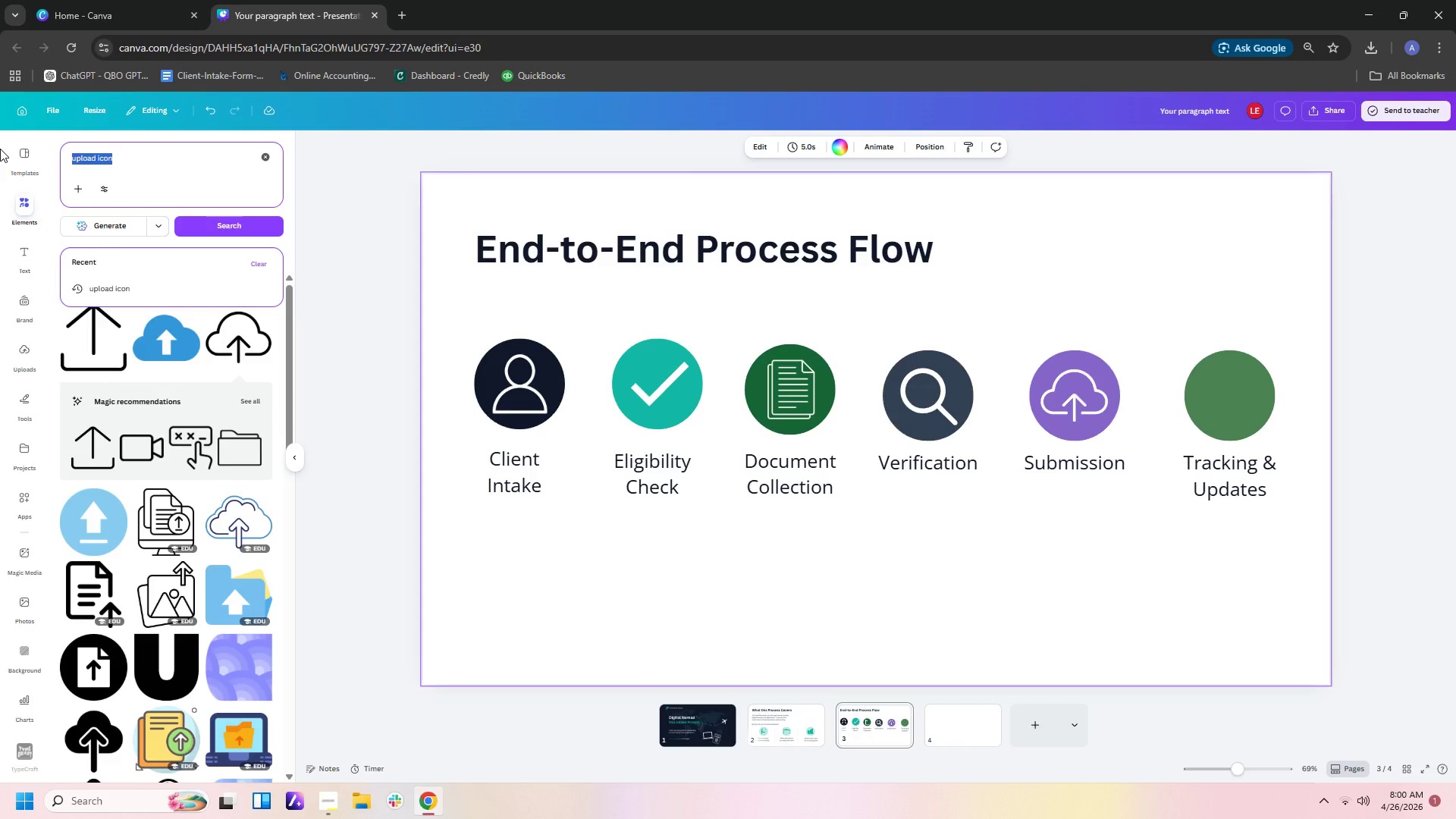 
type(bar chart)
 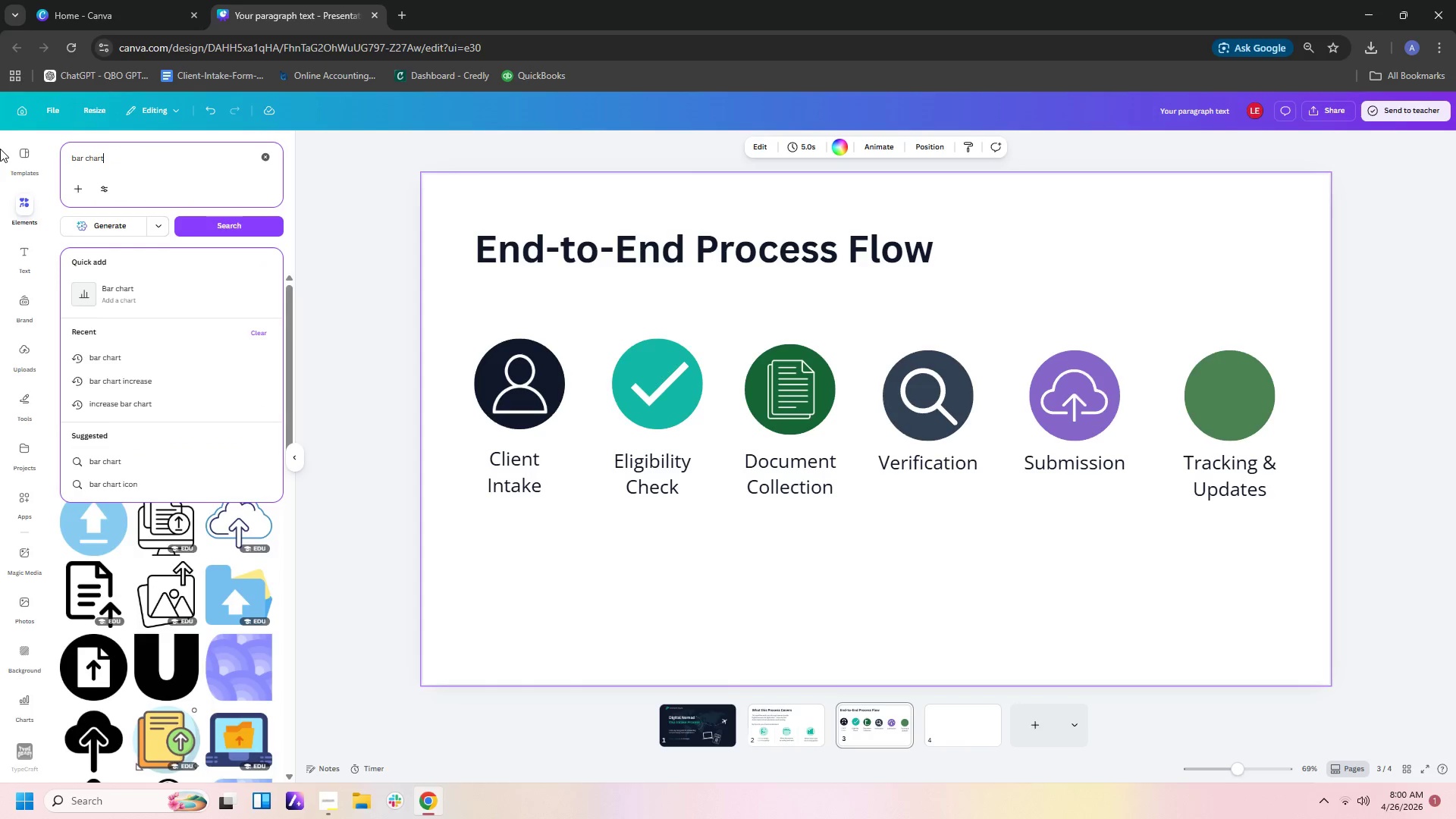 
key(Enter)
 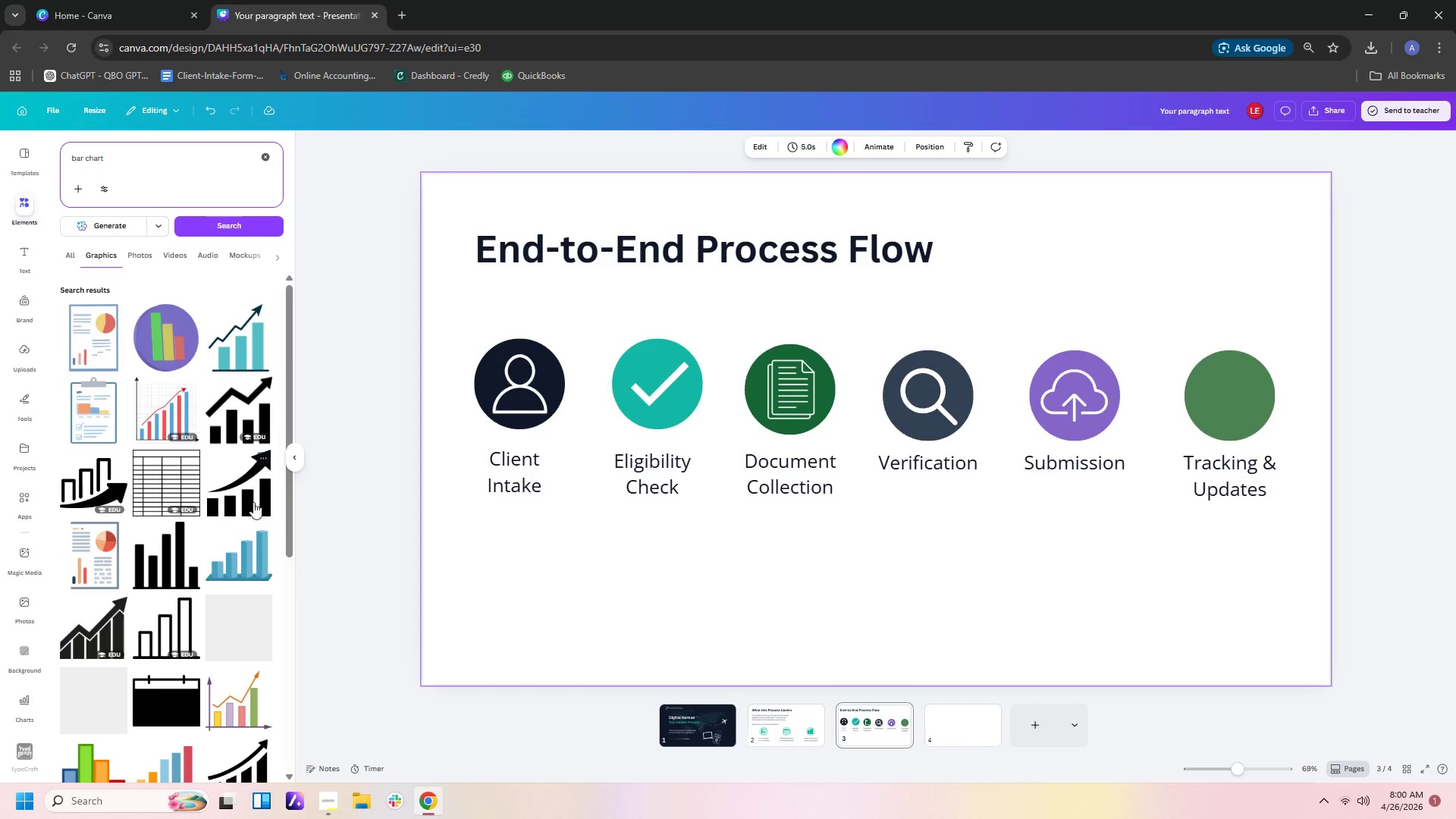 
scroll: coordinate [141, 541], scroll_direction: down, amount: 7.0
 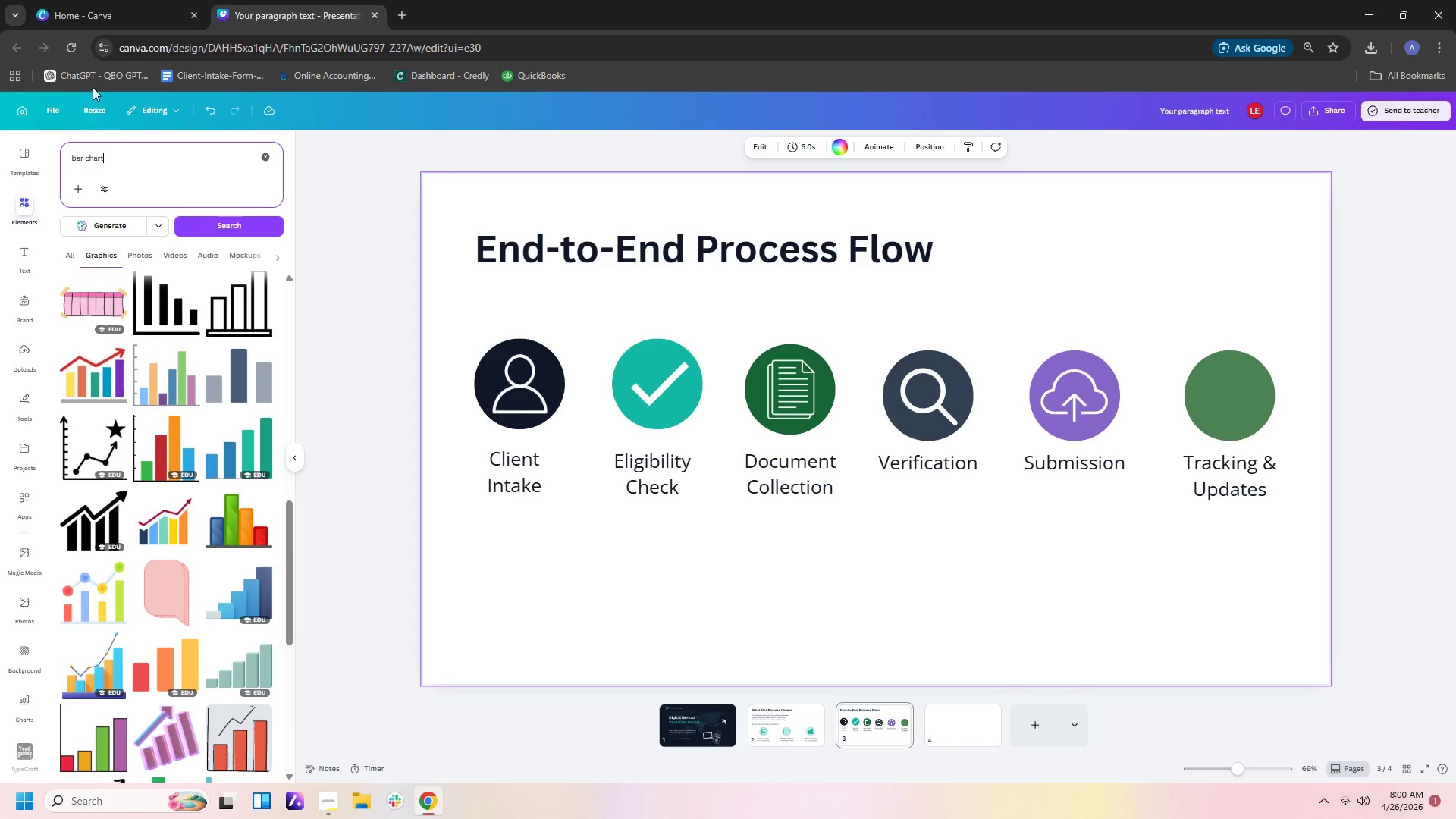 
scroll: coordinate [271, 577], scroll_direction: up, amount: 8.0
 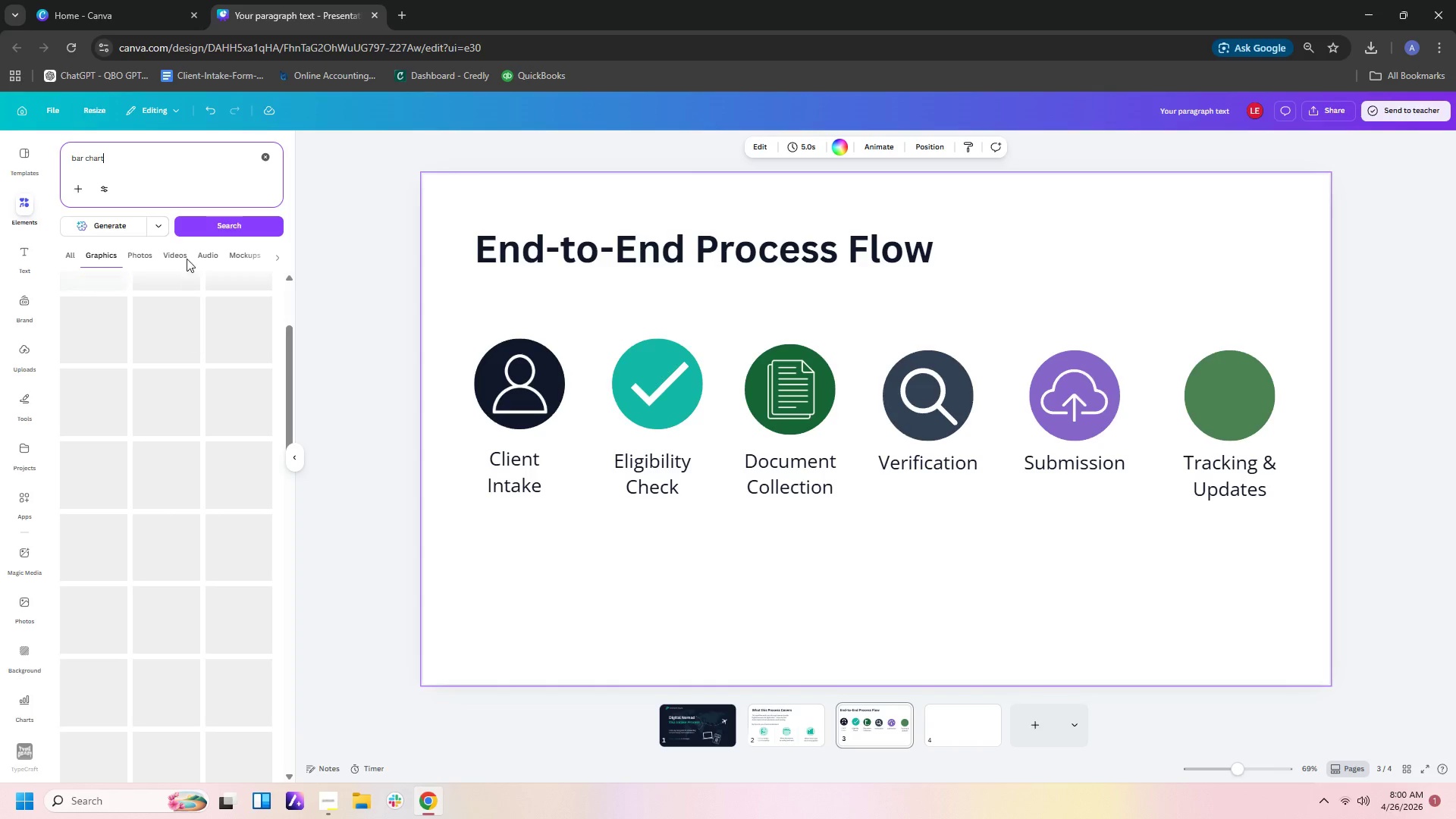 
left_click([184, 96])
 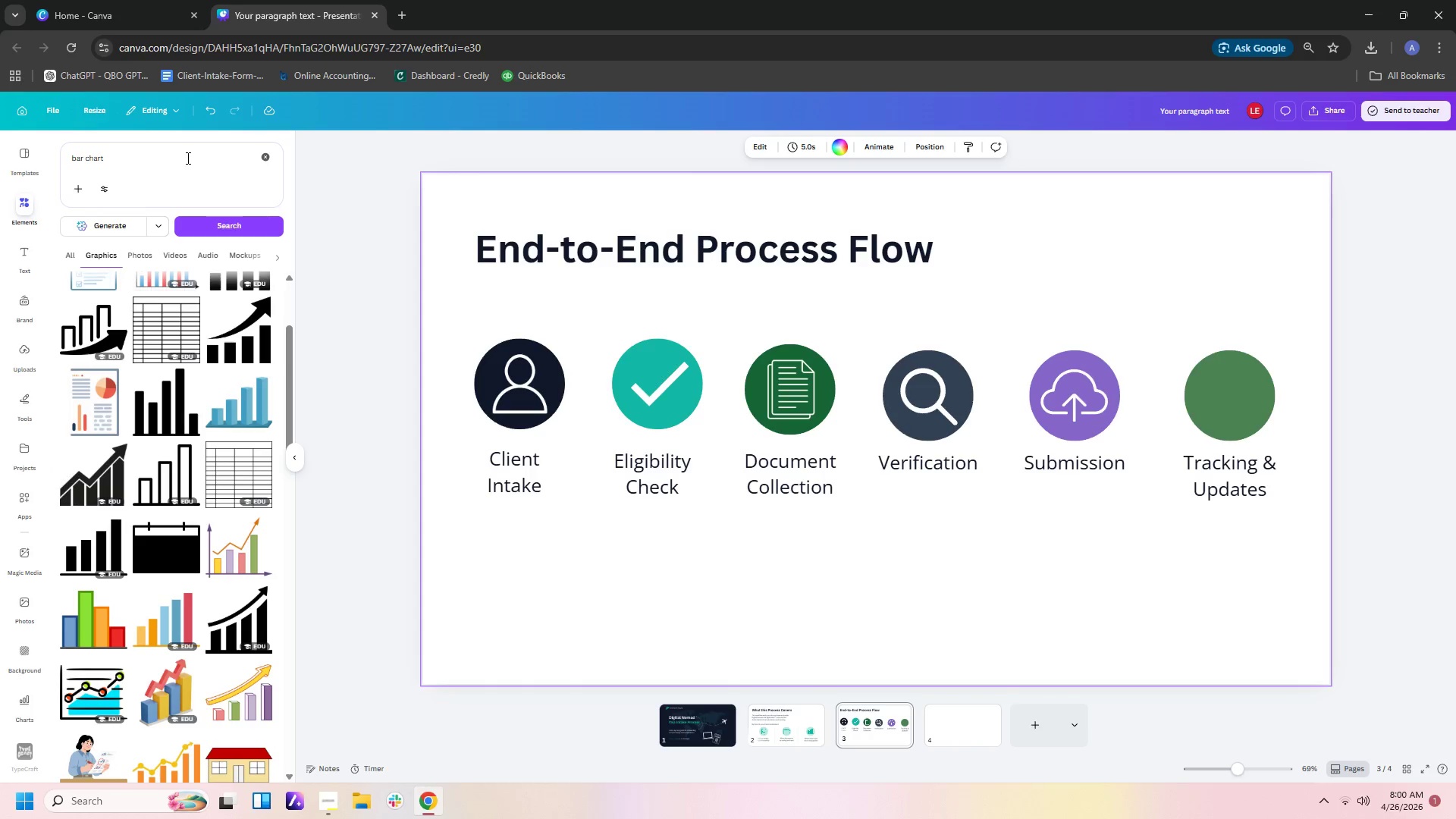 
left_click([187, 158])
 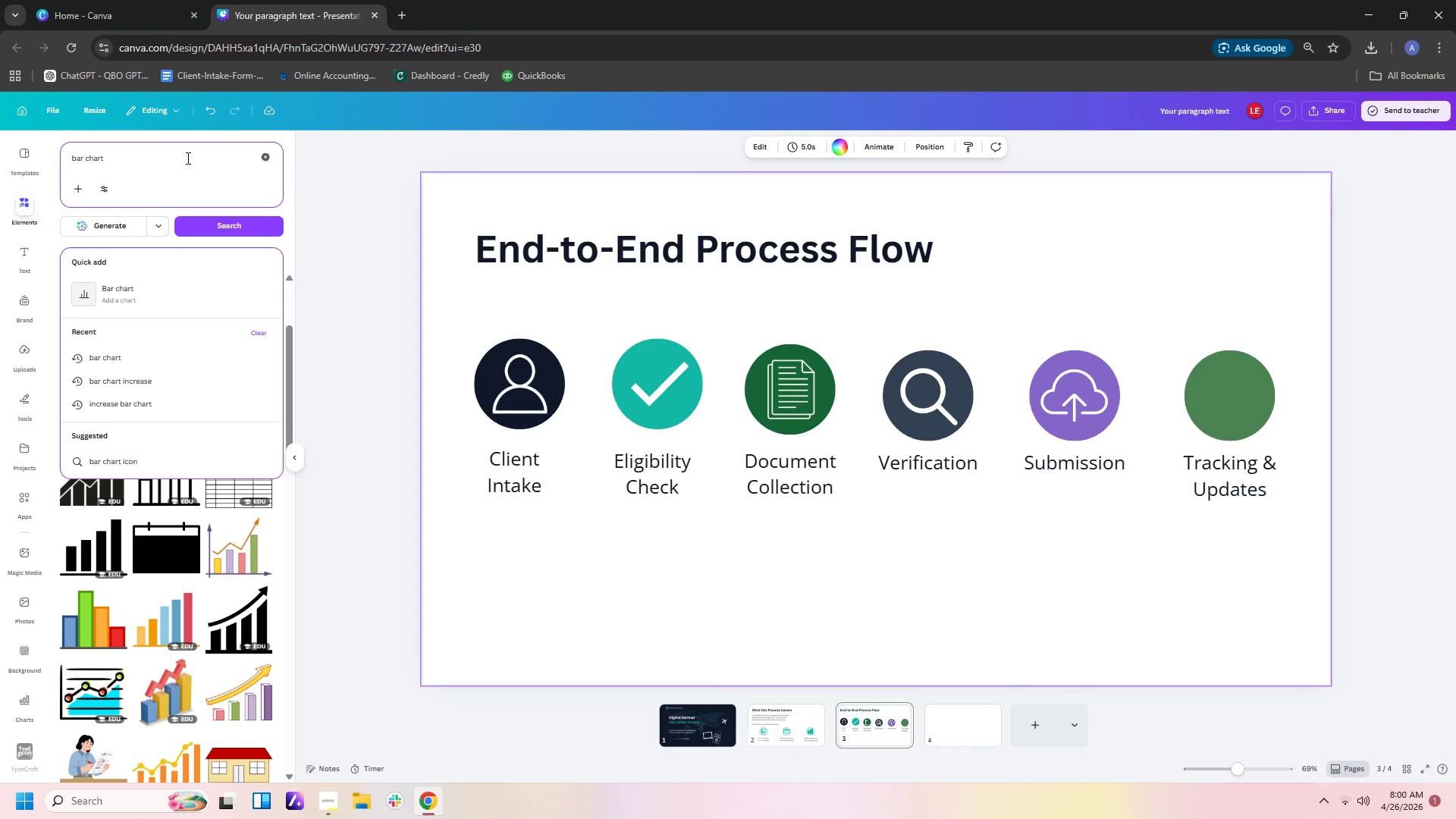 
key(Backspace)
key(Backspace)
key(Backspace)
key(Backspace)
key(Backspace)
type(graph)
 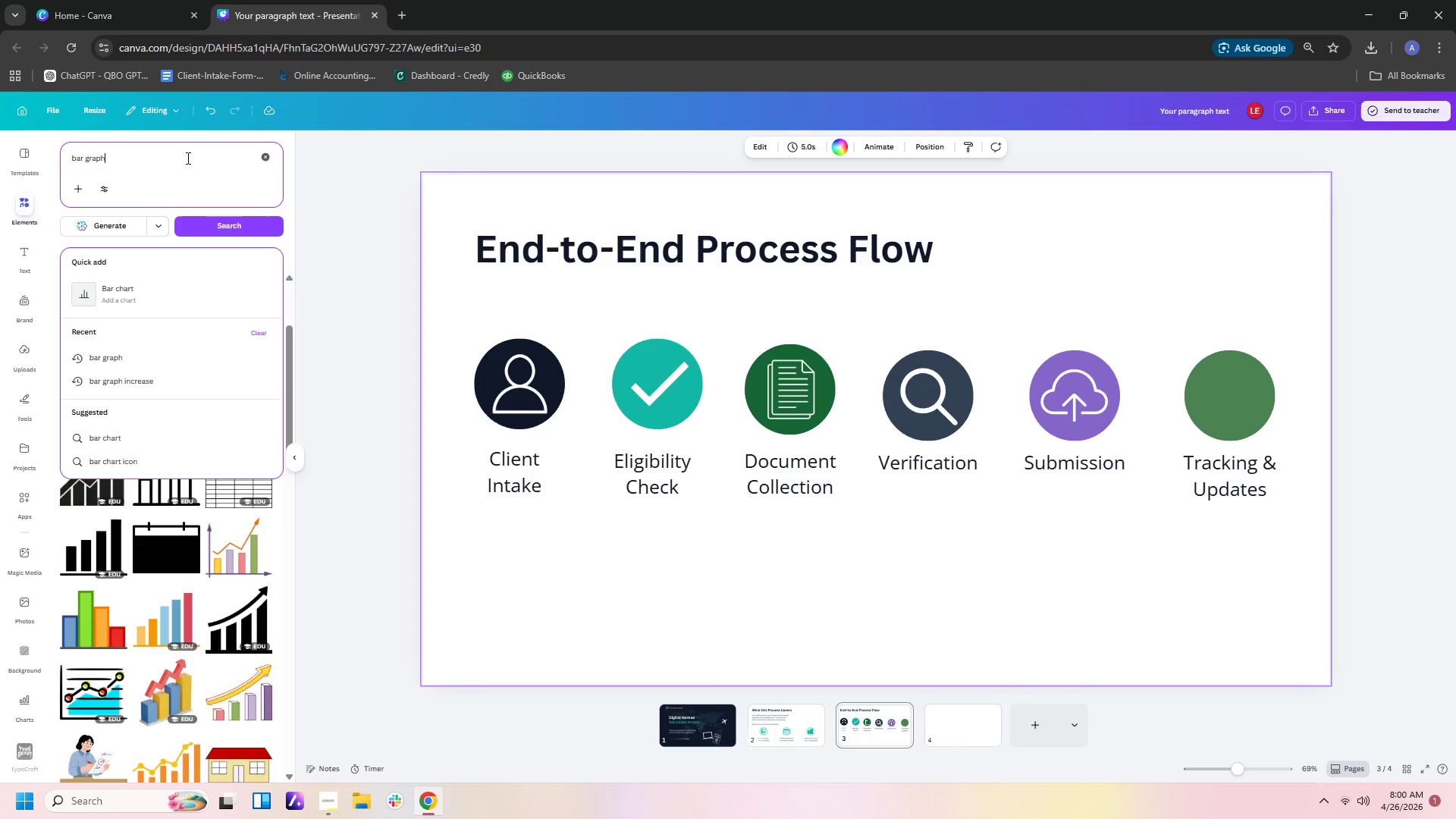 
key(Enter)
 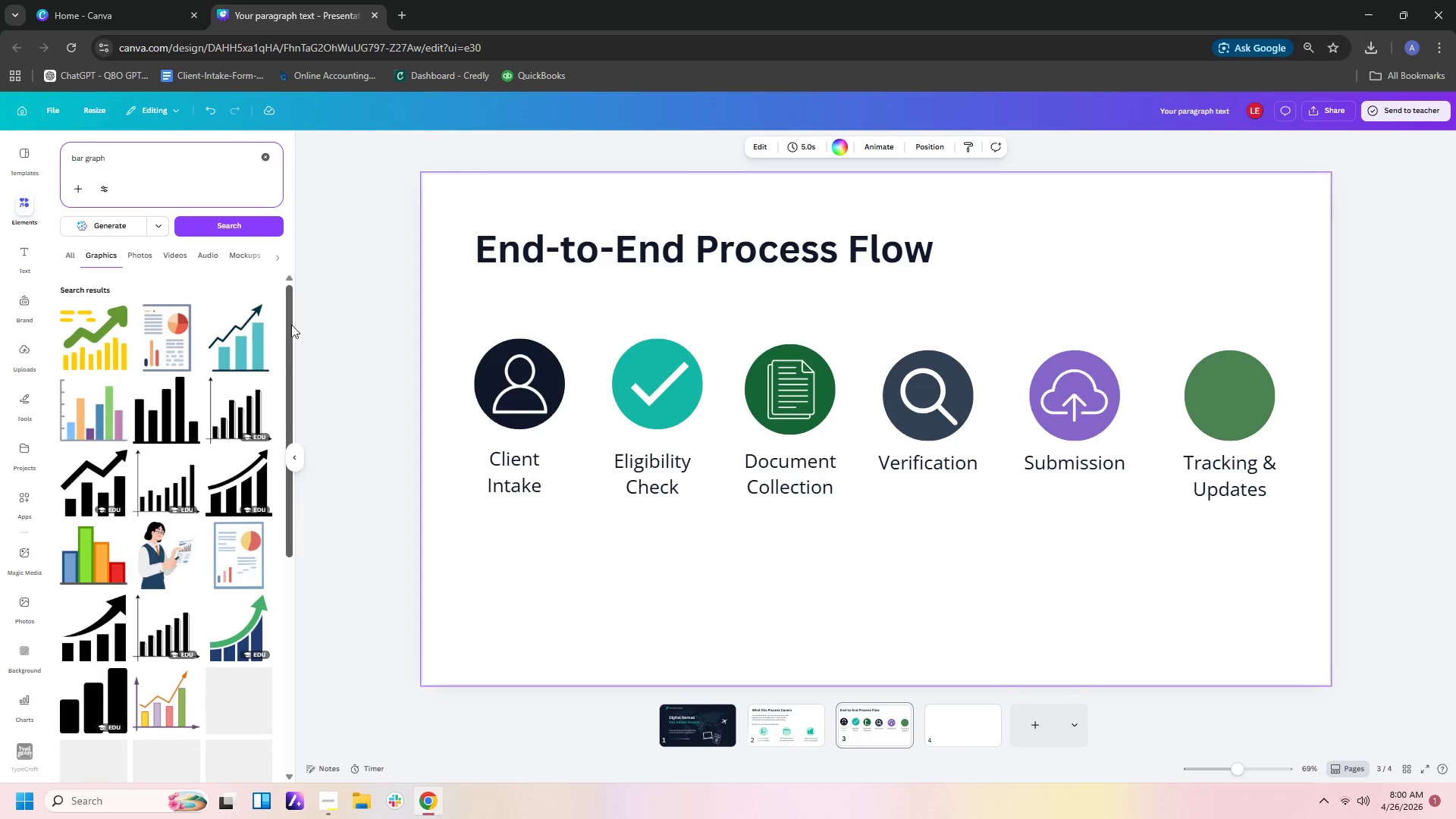 
scroll: coordinate [228, 345], scroll_direction: down, amount: 1.0
 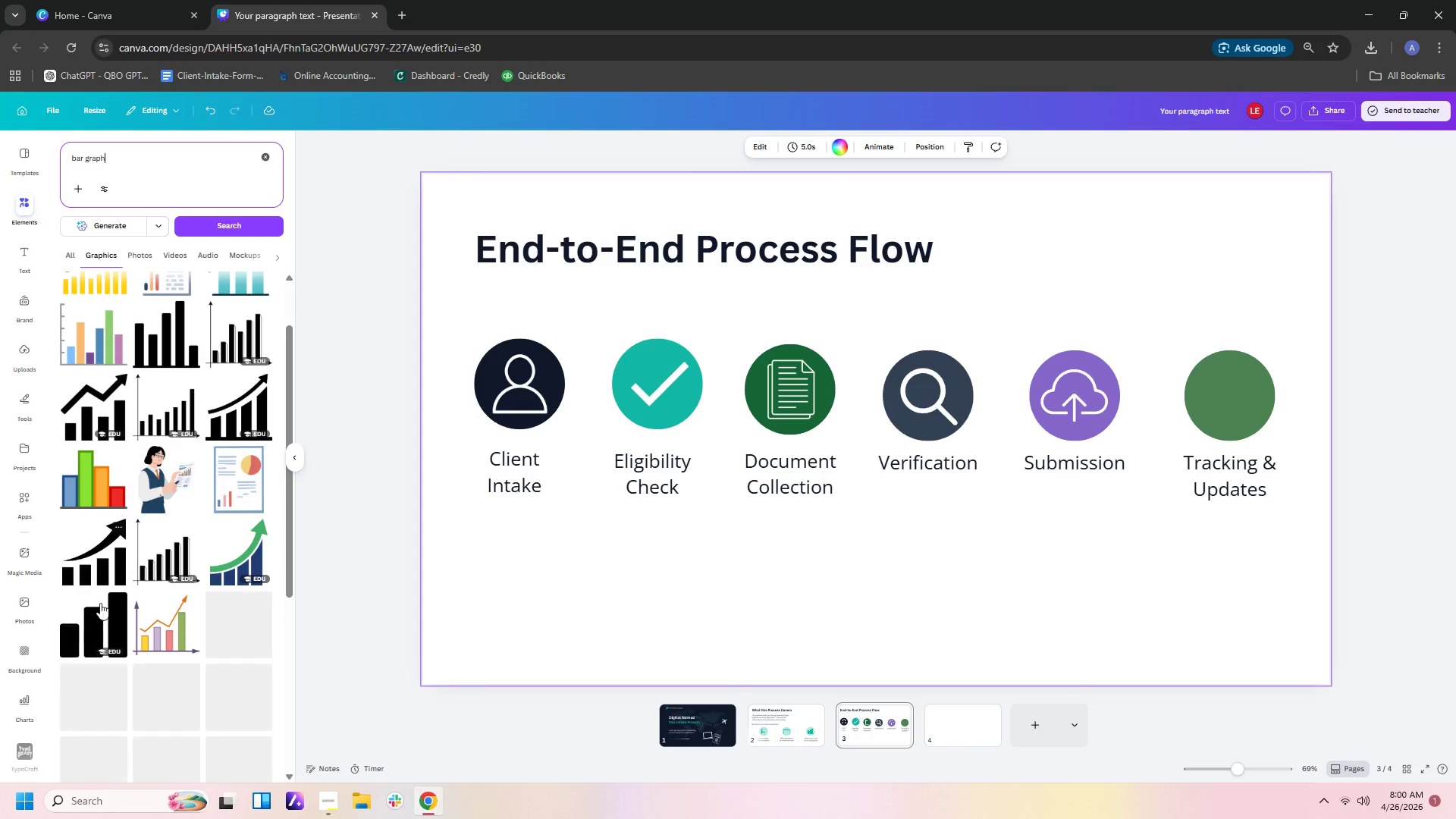 
left_click([102, 623])
 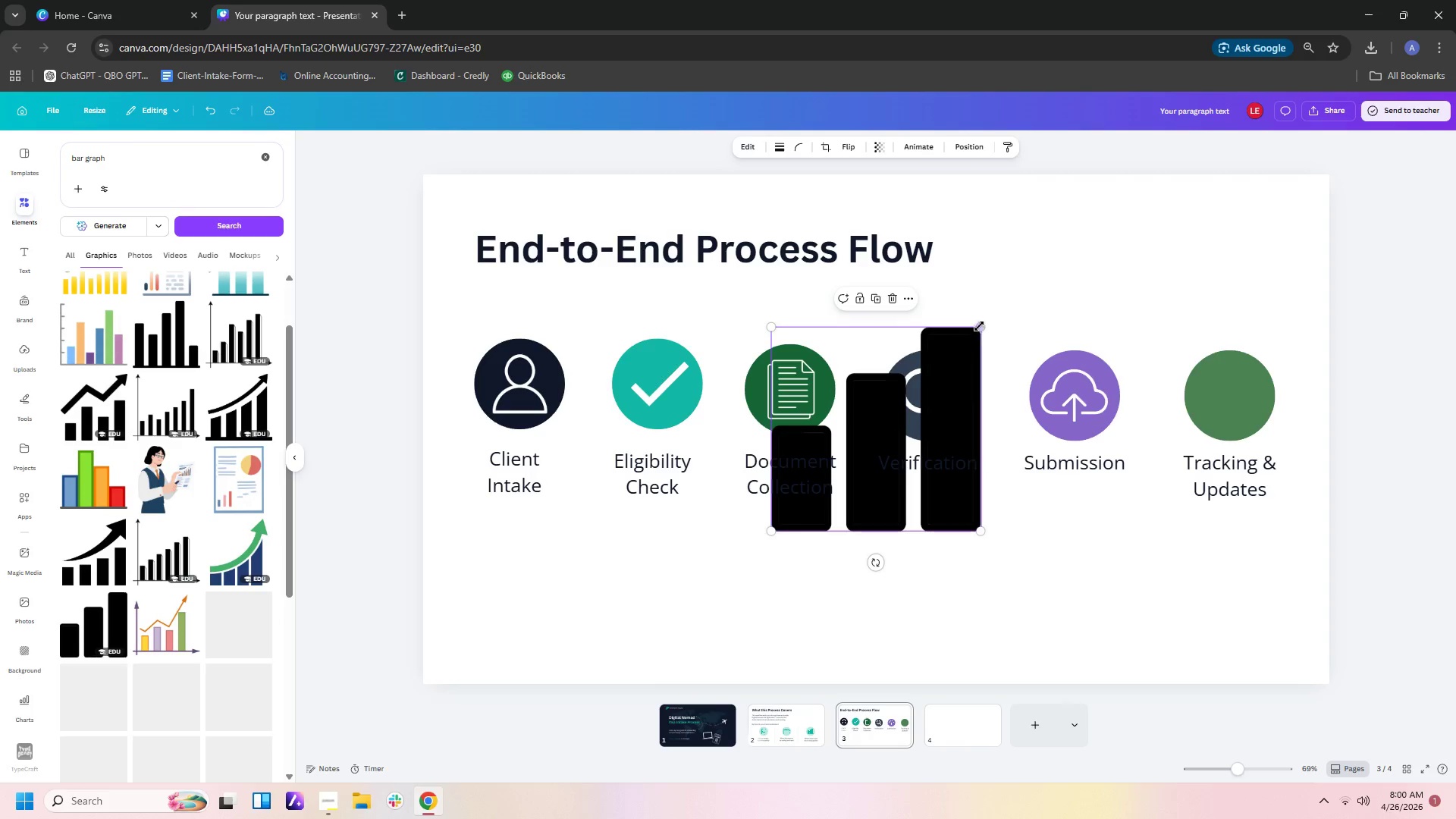 
left_click_drag(start_coordinate=[979, 326], to_coordinate=[871, 499])
 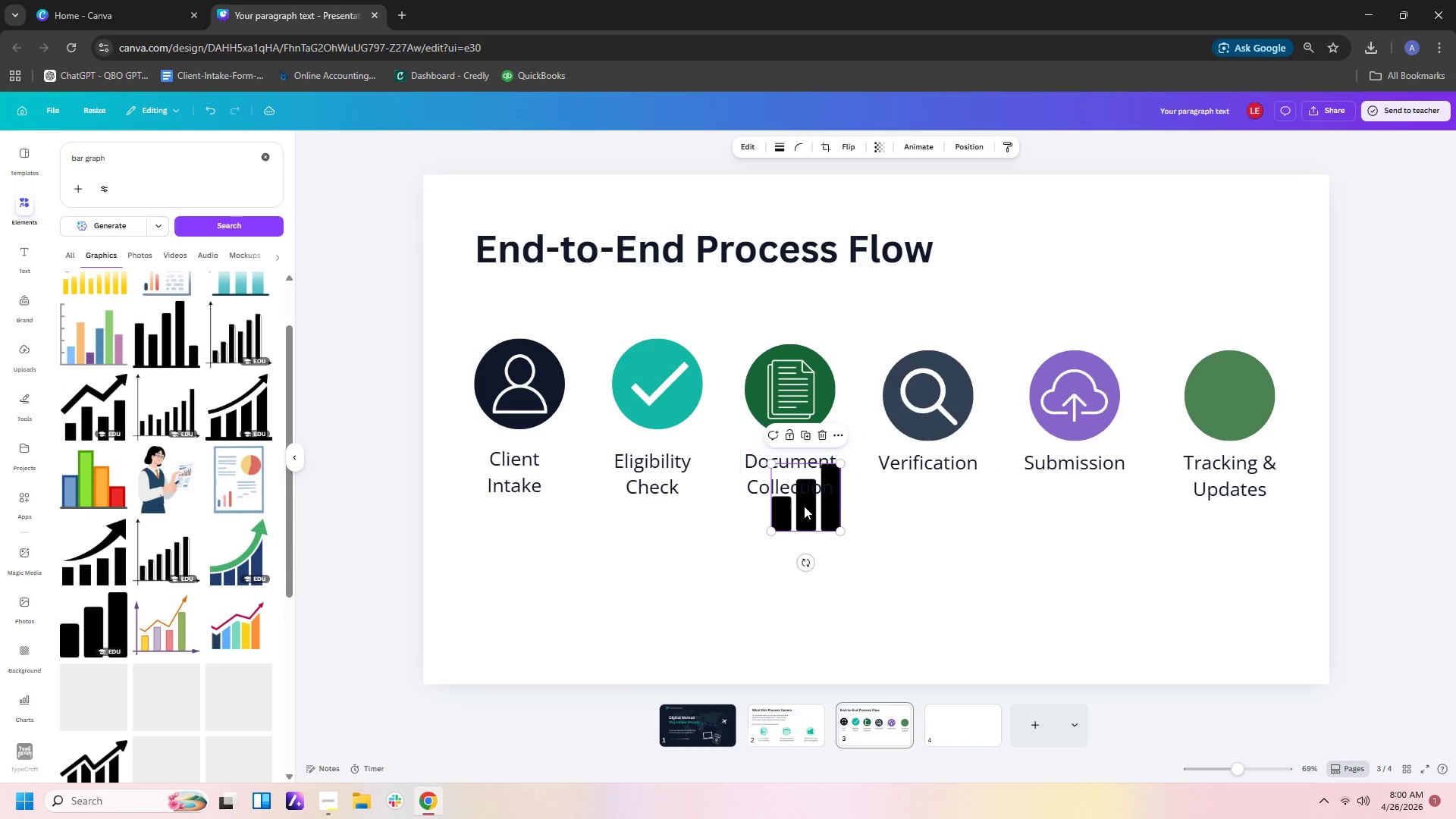 
left_click_drag(start_coordinate=[802, 513], to_coordinate=[1228, 415])
 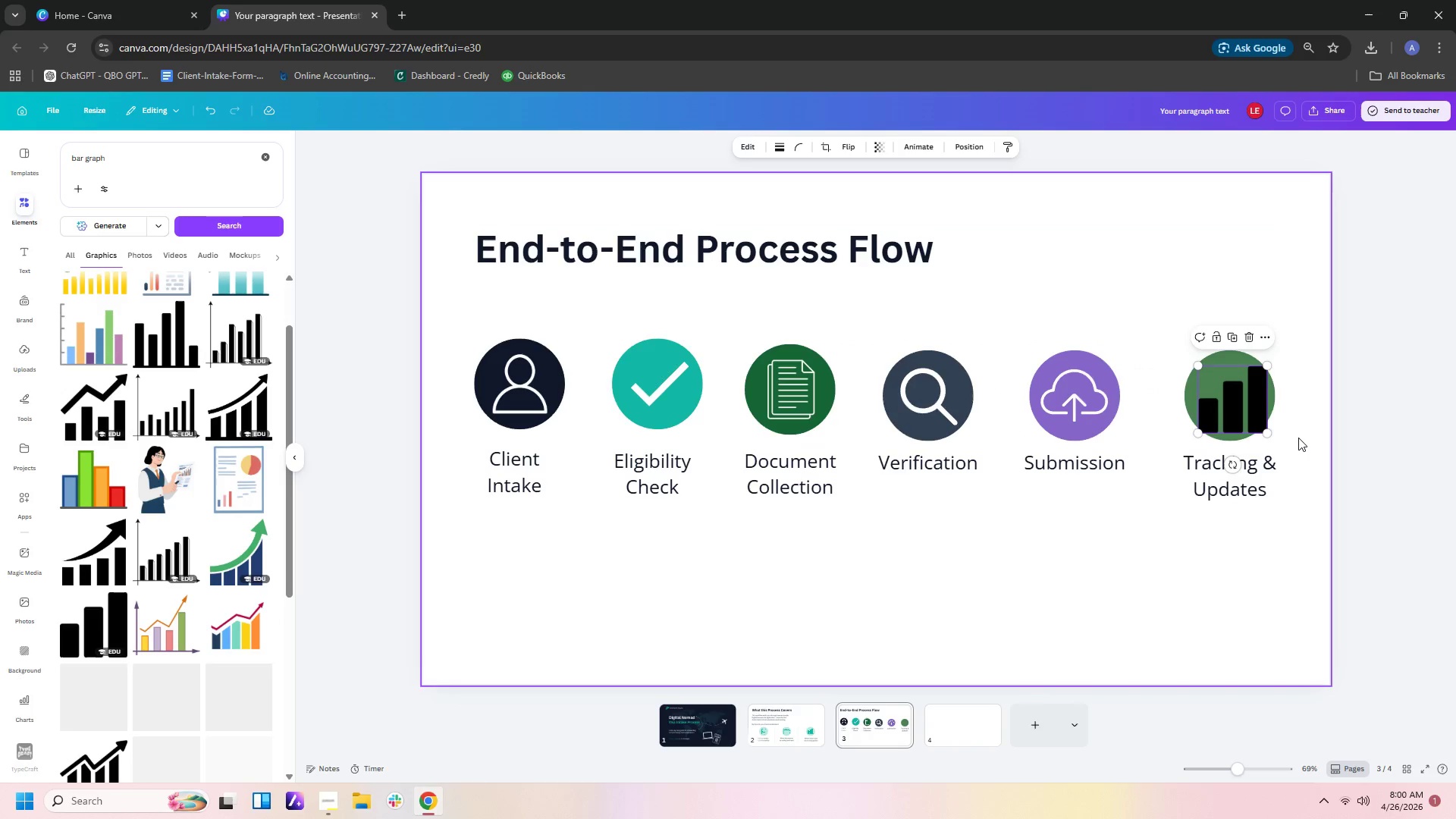 
left_click_drag(start_coordinate=[1269, 433], to_coordinate=[1260, 417])
 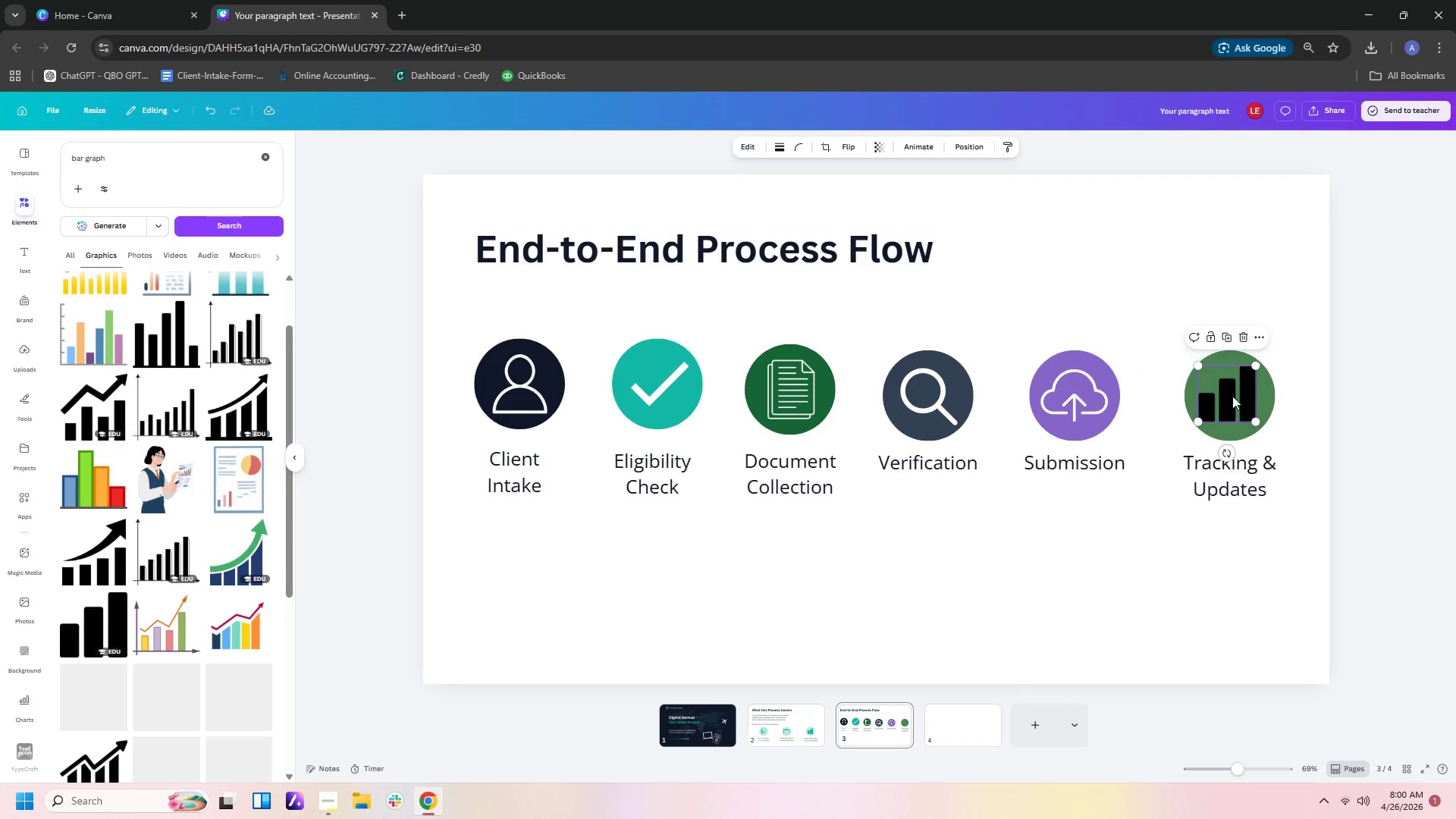 
left_click_drag(start_coordinate=[1231, 394], to_coordinate=[1232, 398])
 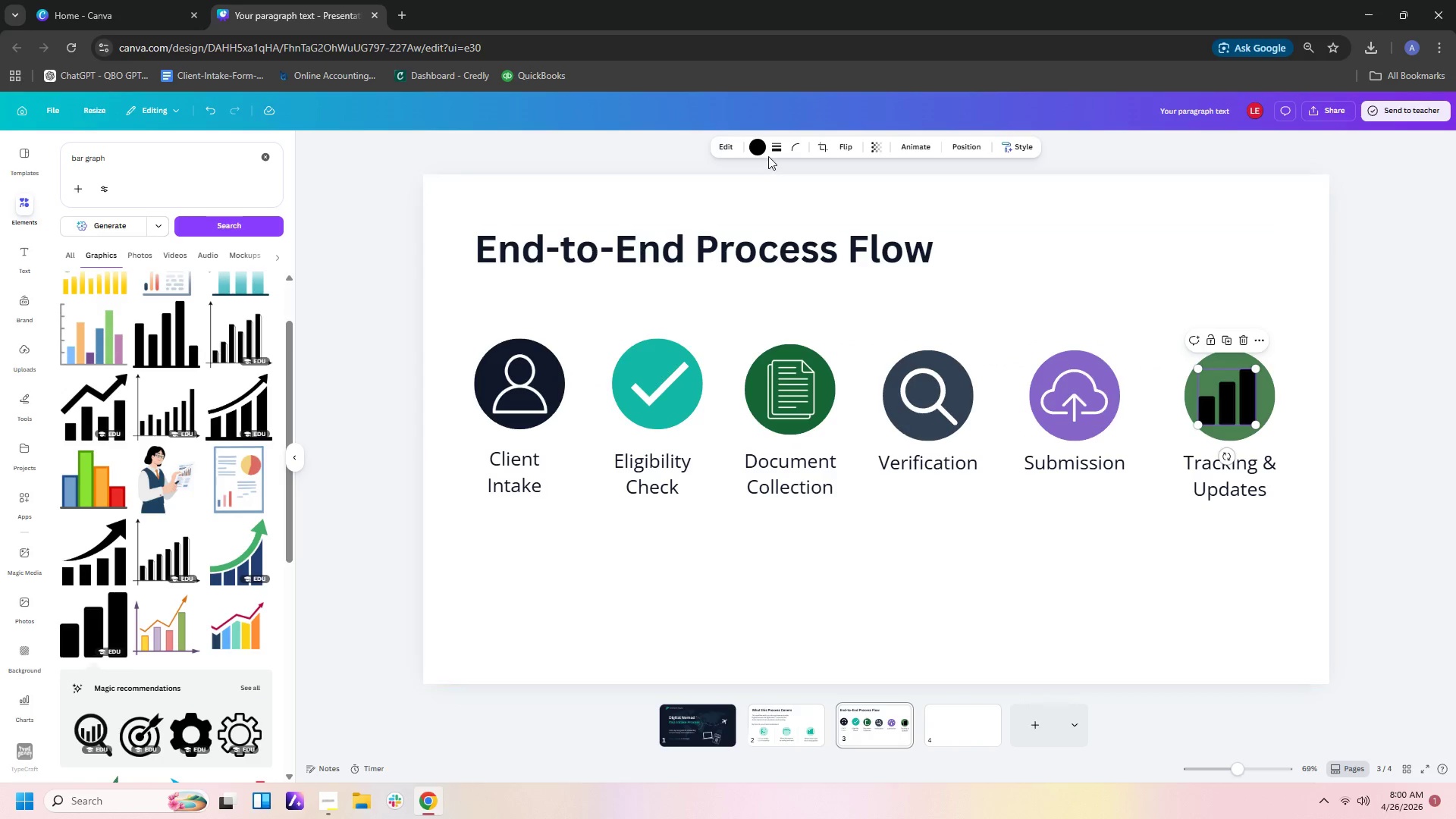 
left_click([758, 147])
 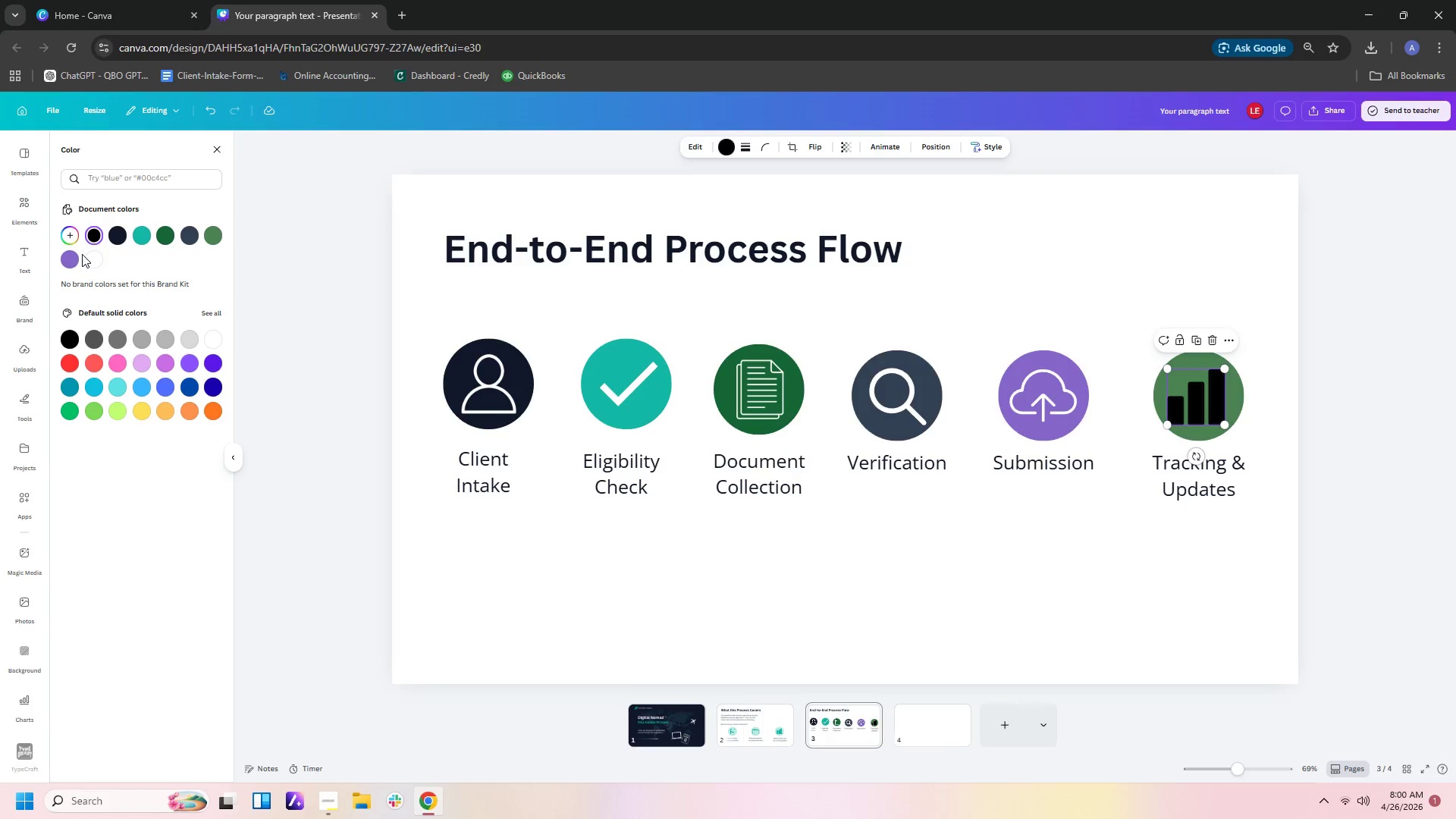 
left_click([96, 256])
 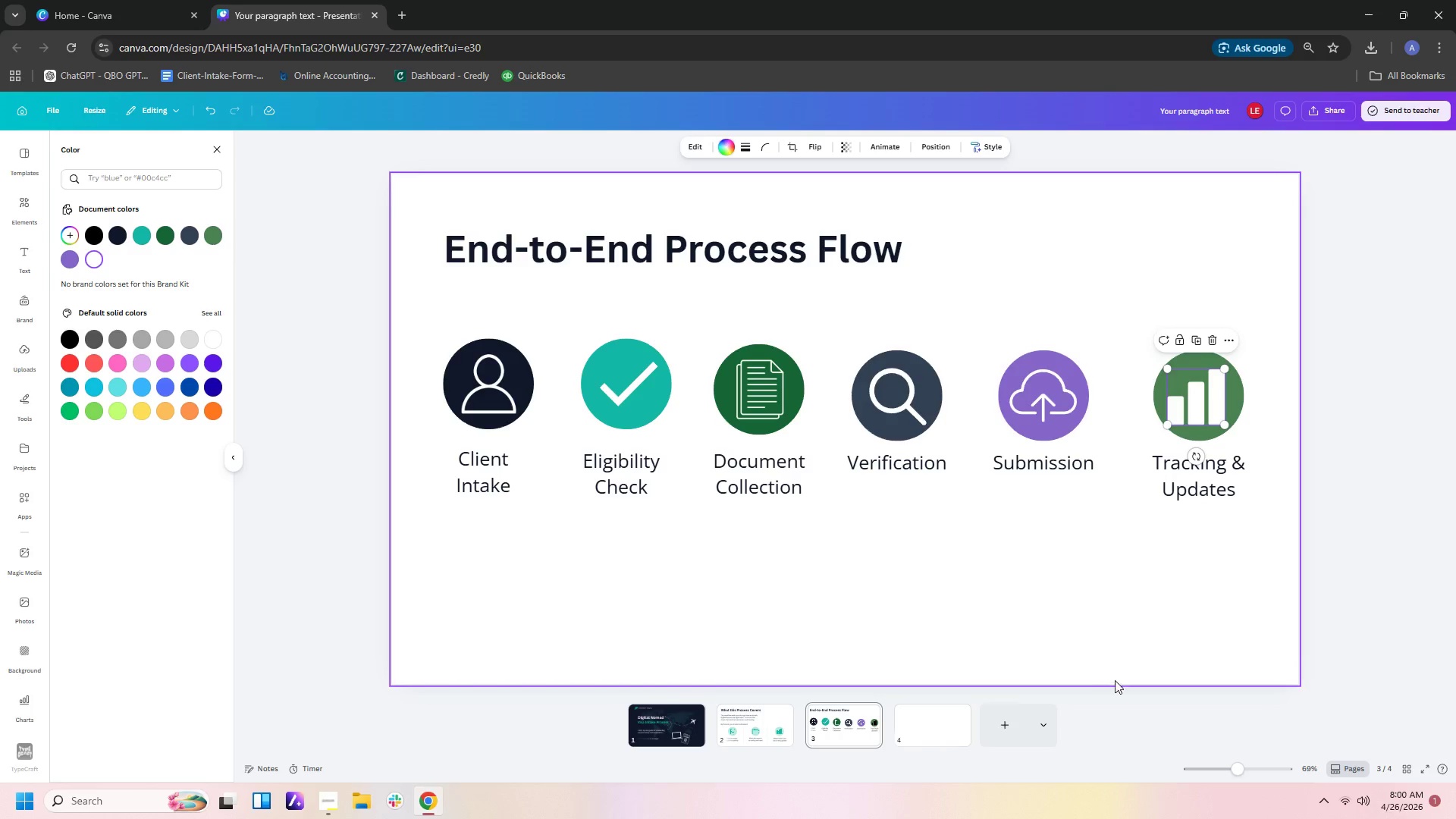 
left_click([1112, 642])
 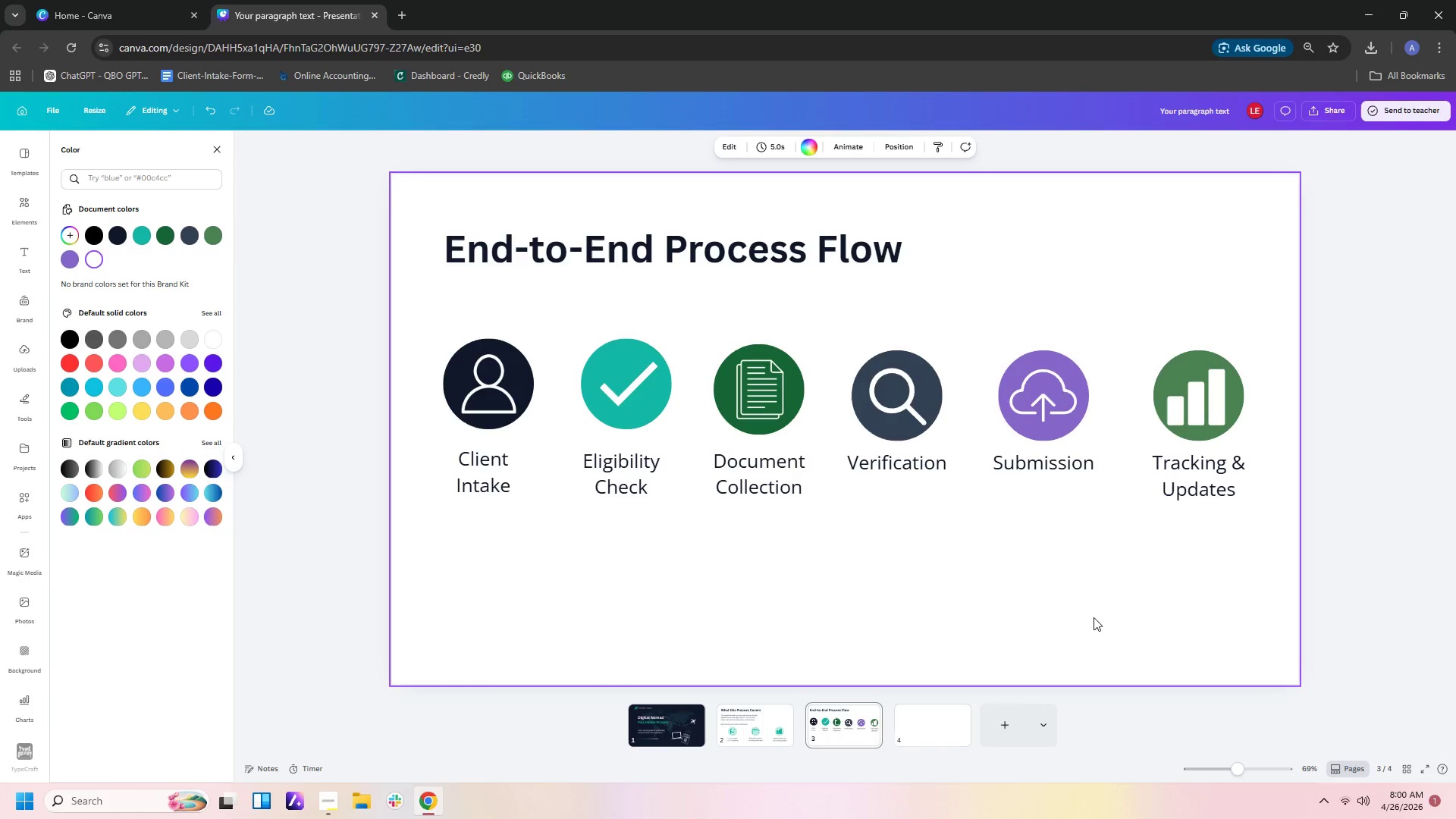 
left_click([1099, 626])
 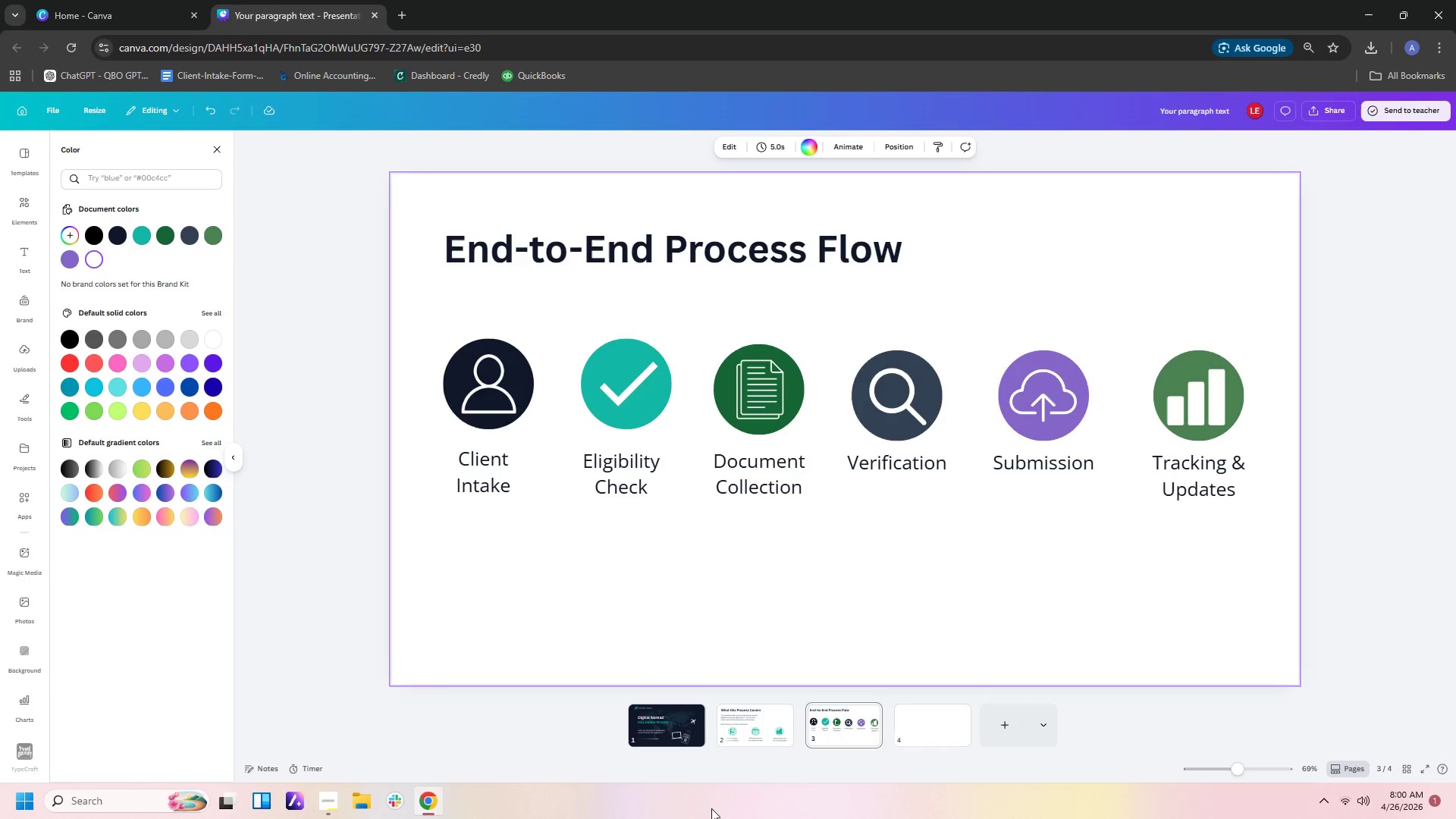 
left_click([764, 725])
 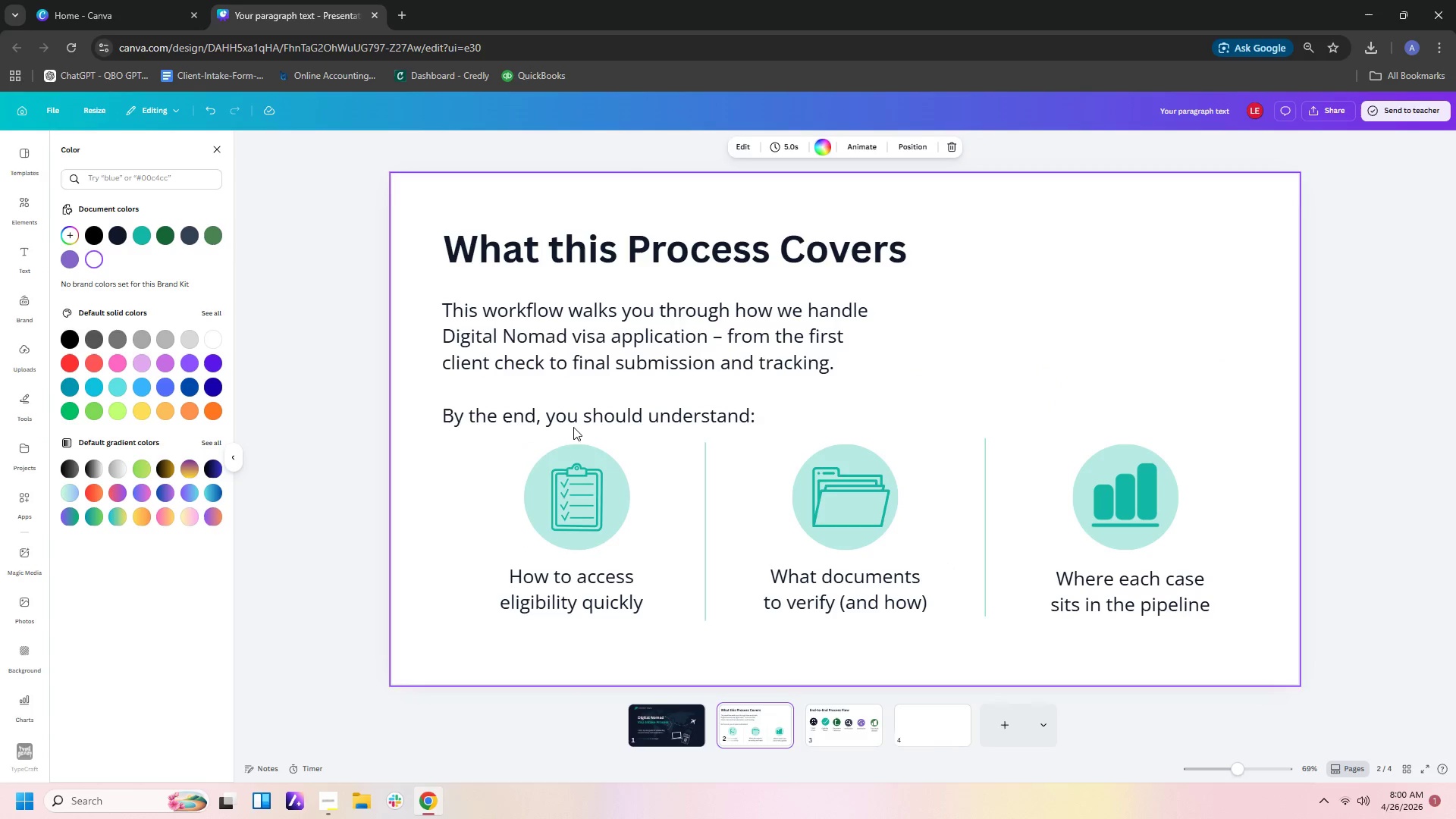 
left_click([593, 372])
 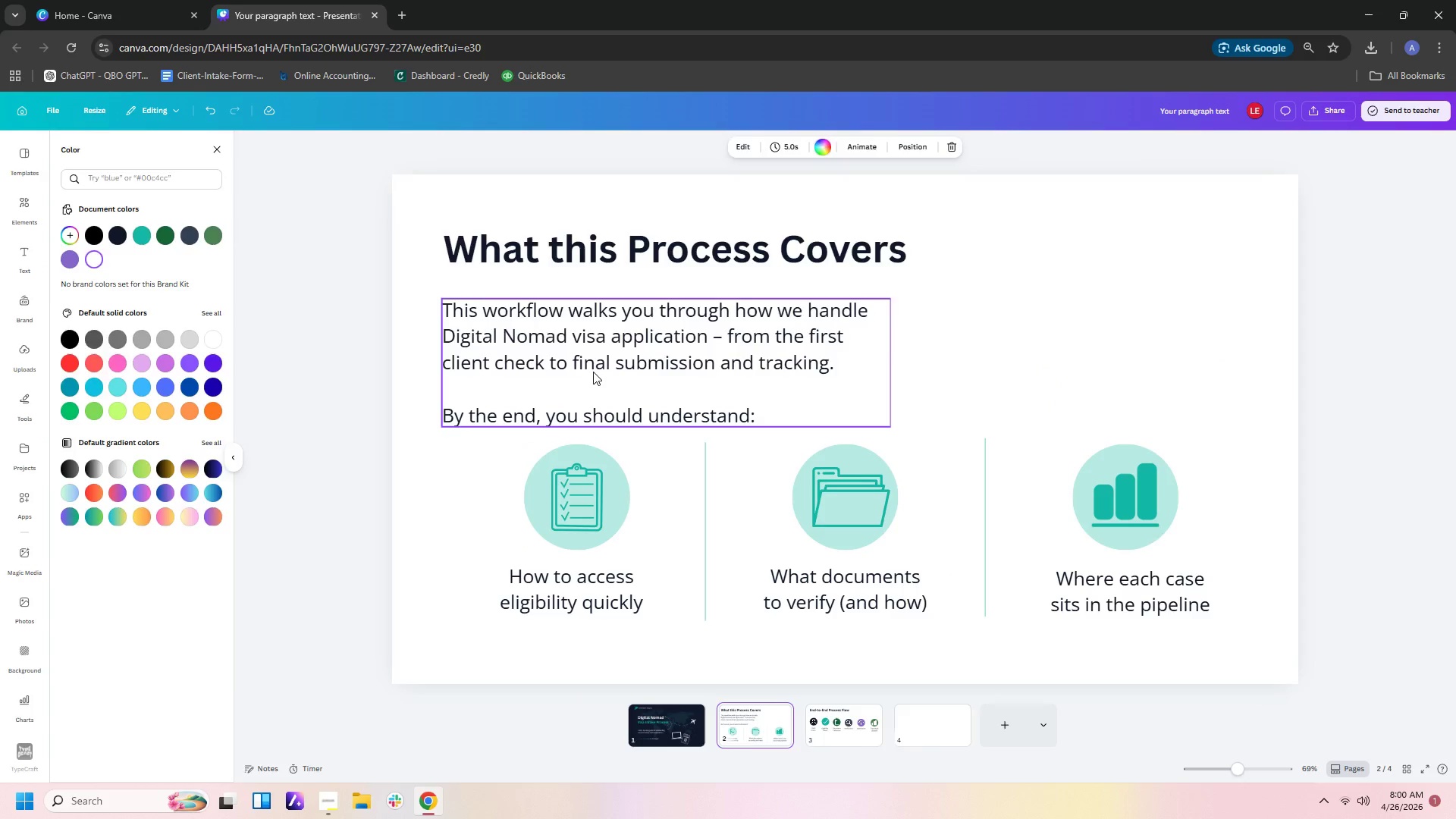 
key(Control+C)
 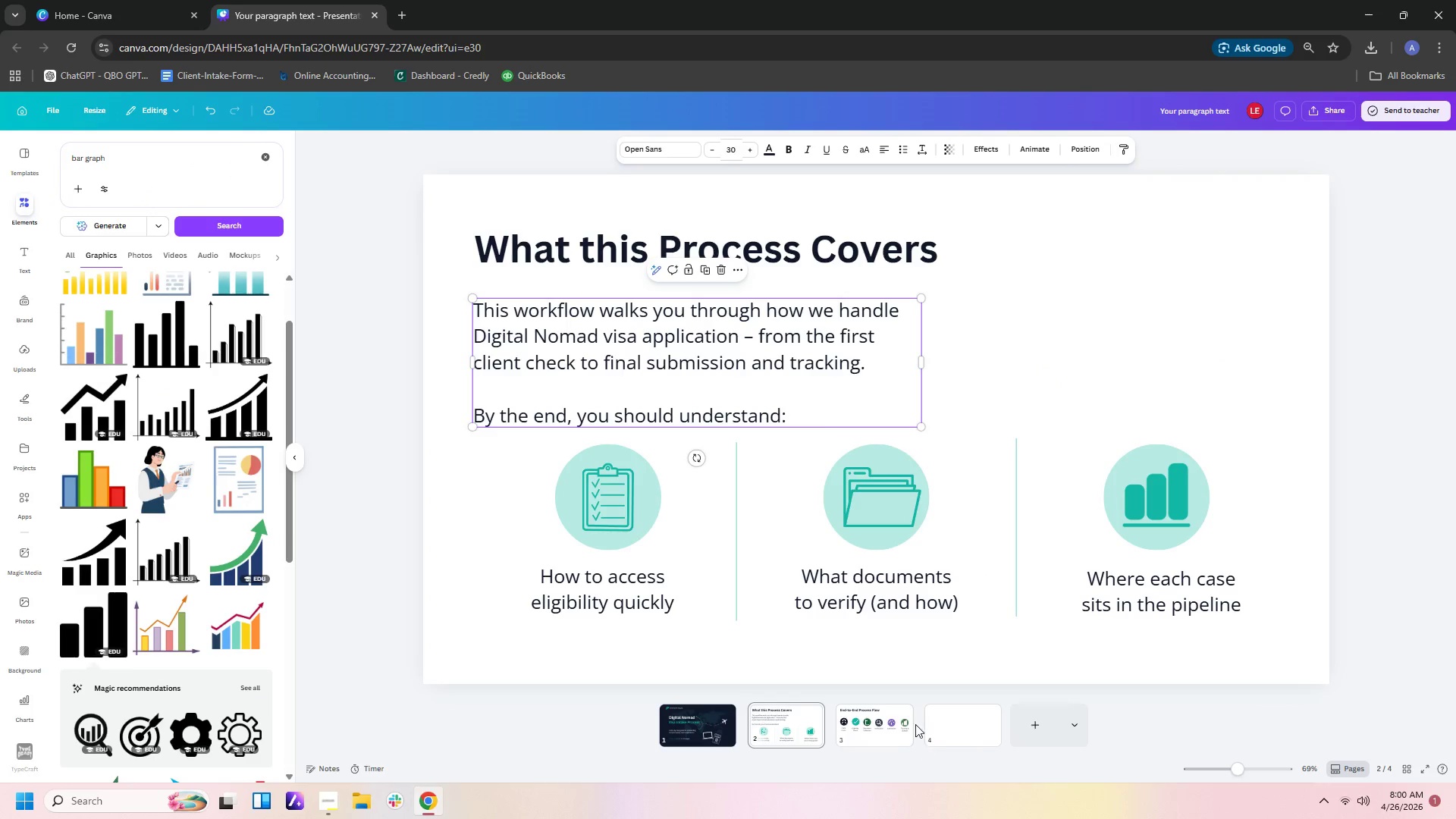 
left_click([885, 722])
 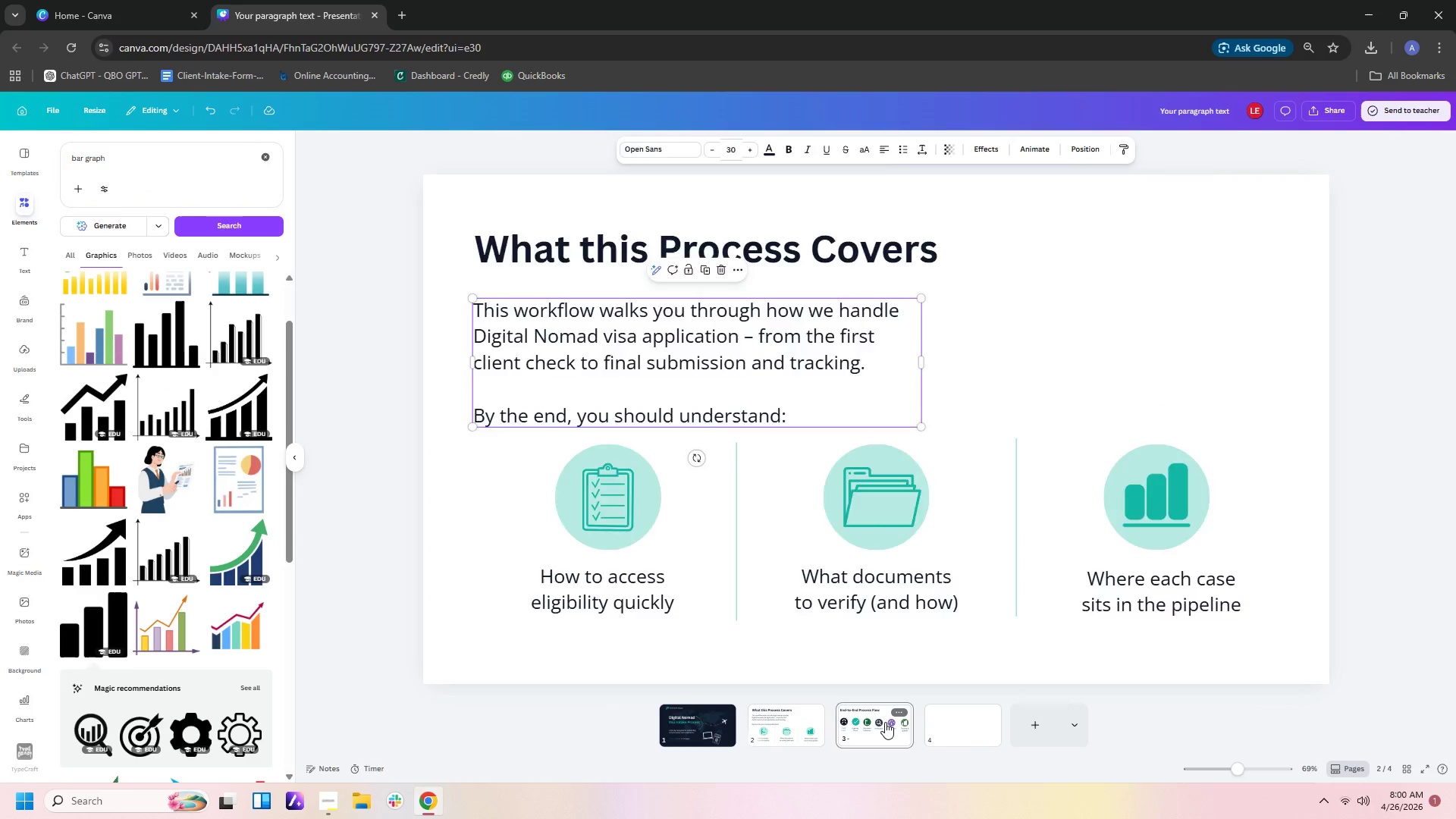 
key(Control+V)
 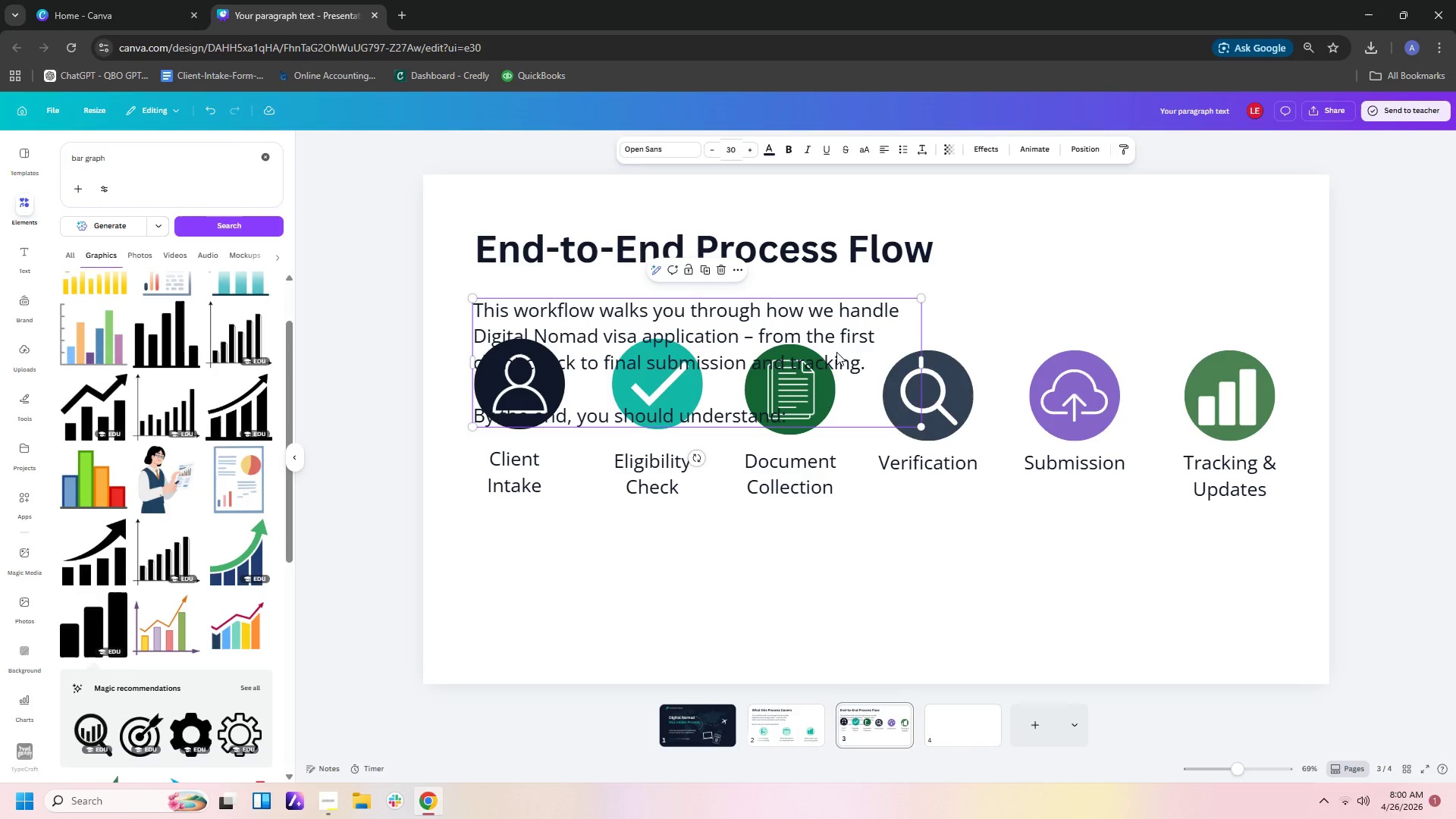 
left_click_drag(start_coordinate=[837, 351], to_coordinate=[975, 582])
 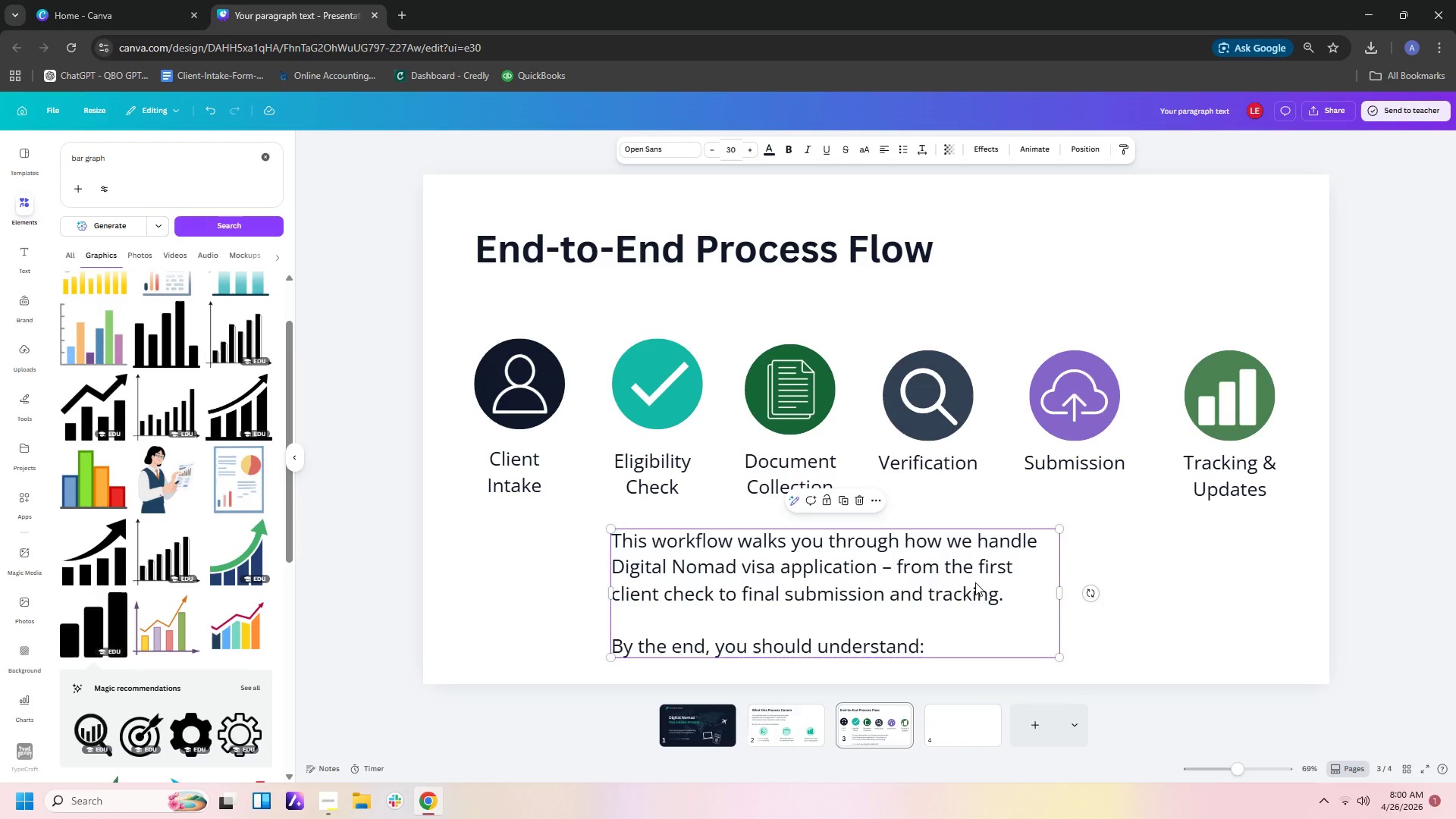 
double_click([975, 582])
 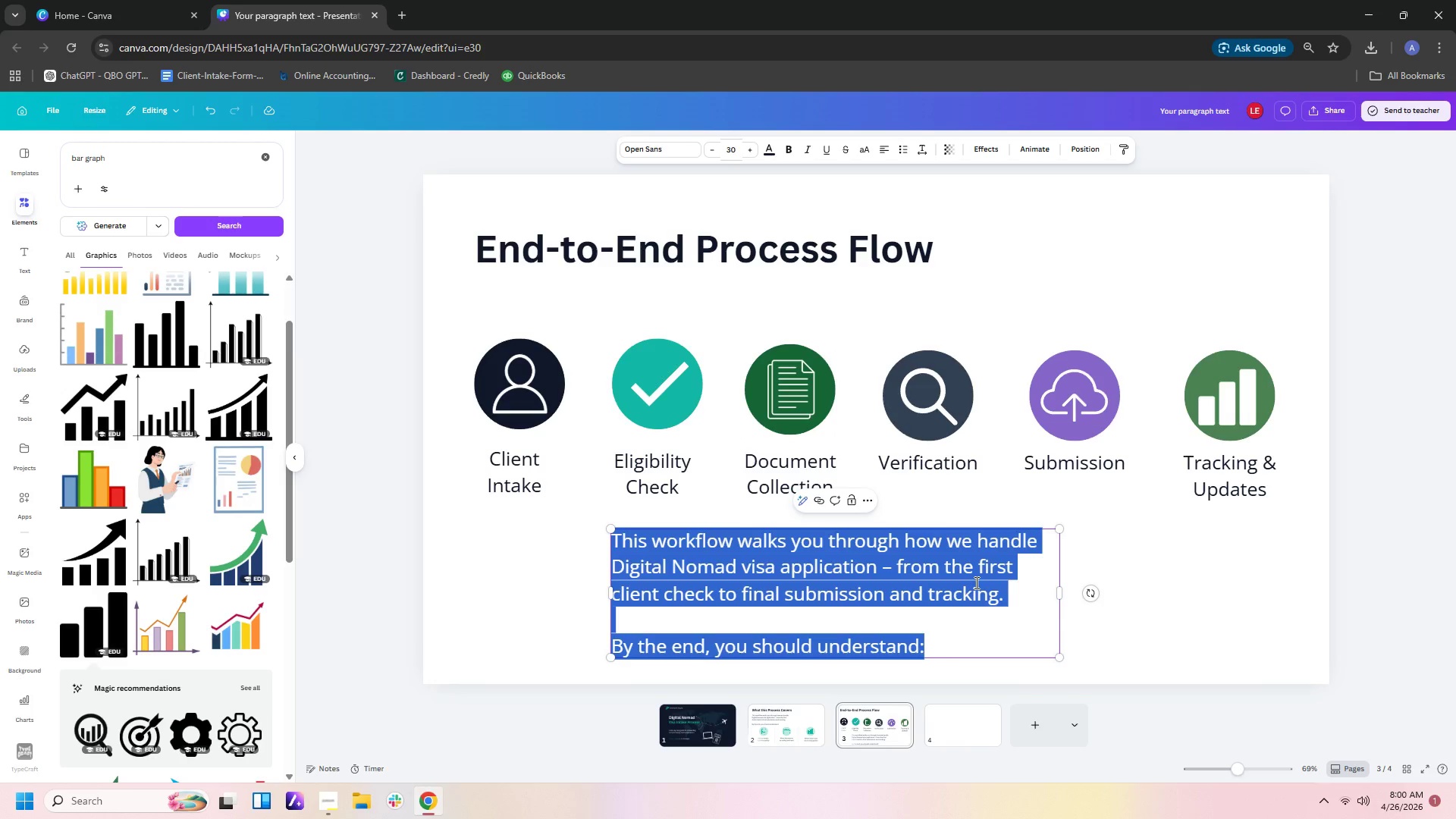 
type(Every step matters/)
key(Backspace)
type(. Accuracy and communication keep applications moving forward.)
 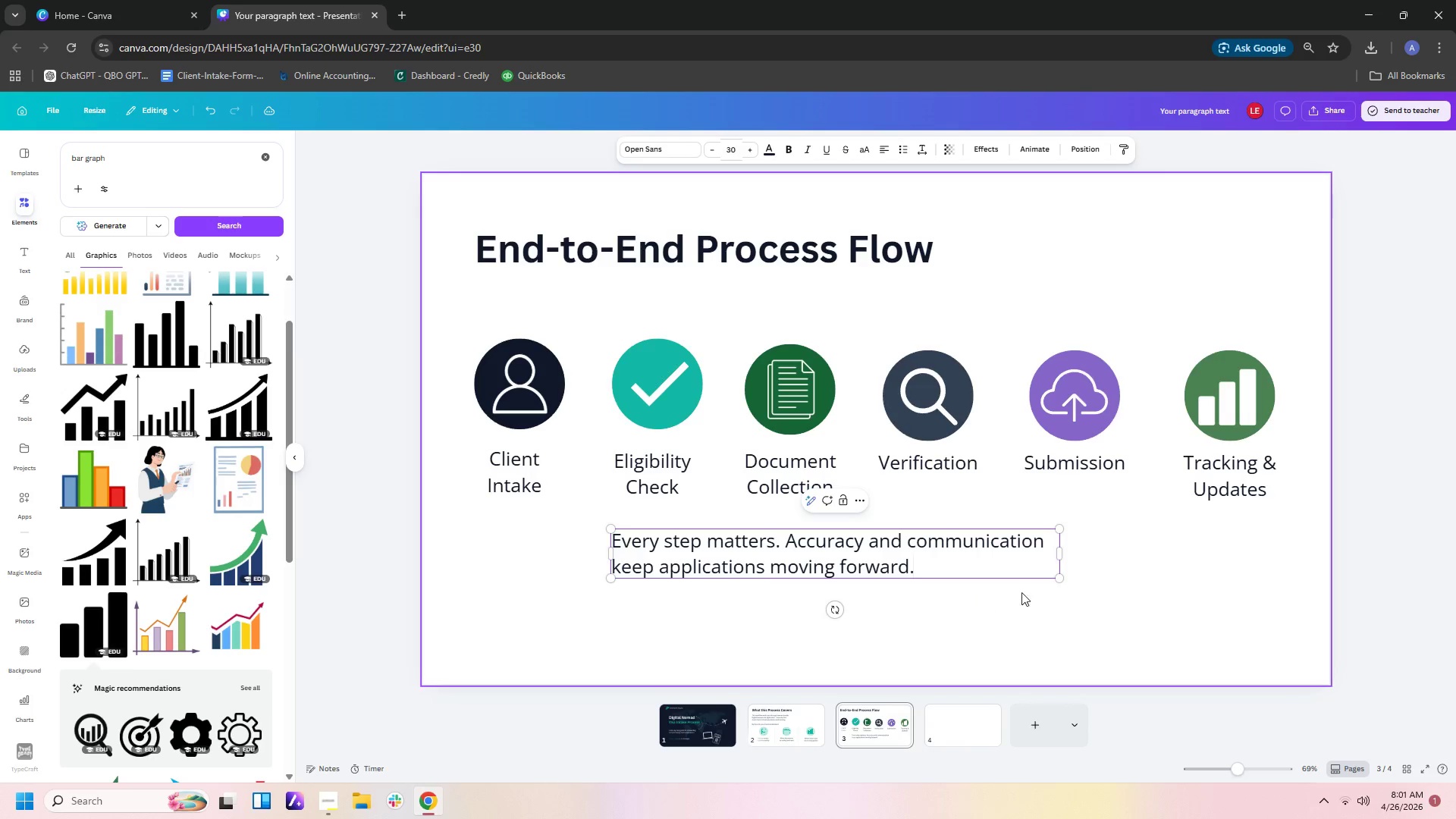 
left_click([1157, 635])
 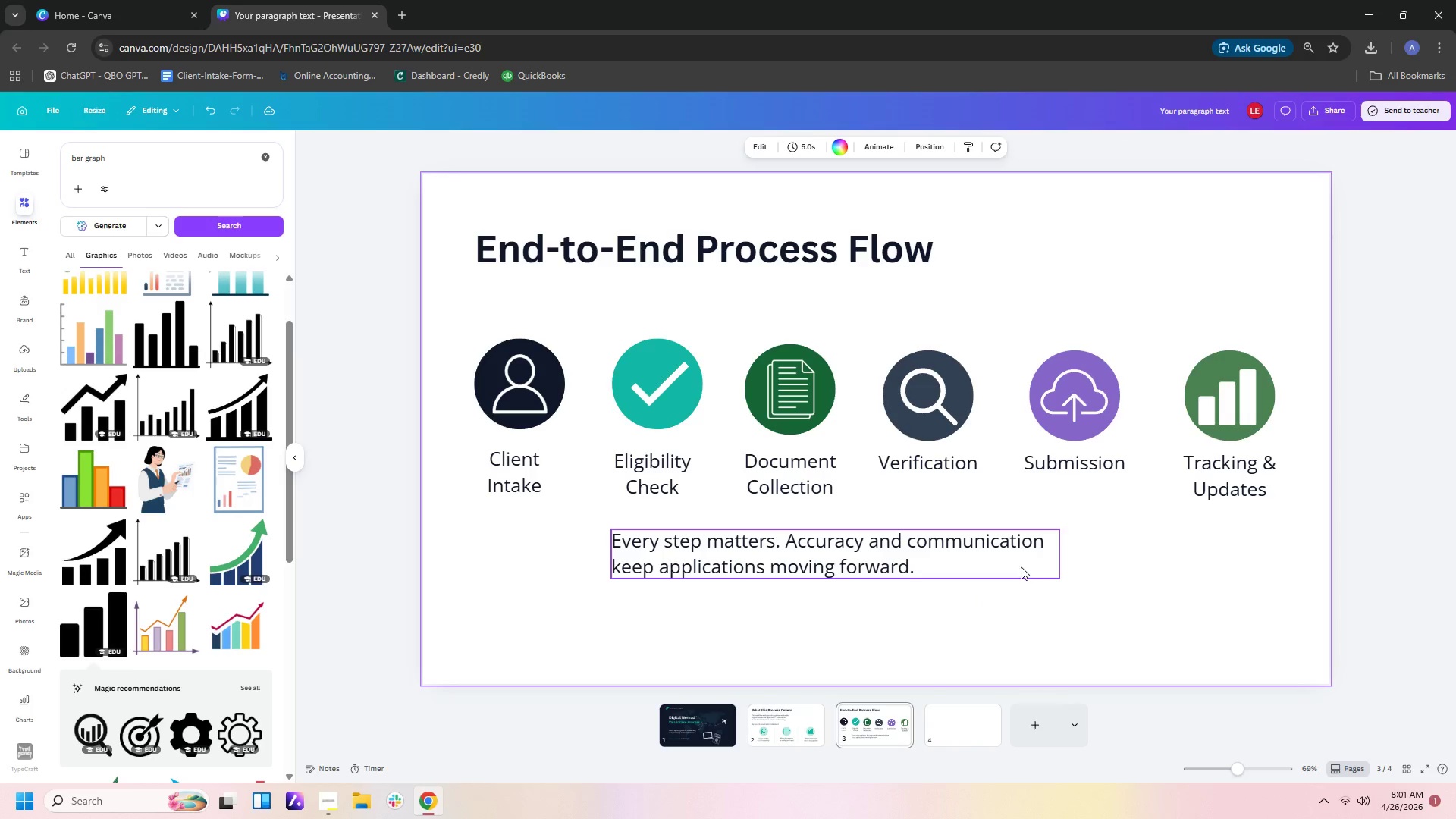 
left_click_drag(start_coordinate=[1020, 566], to_coordinate=[1040, 592])
 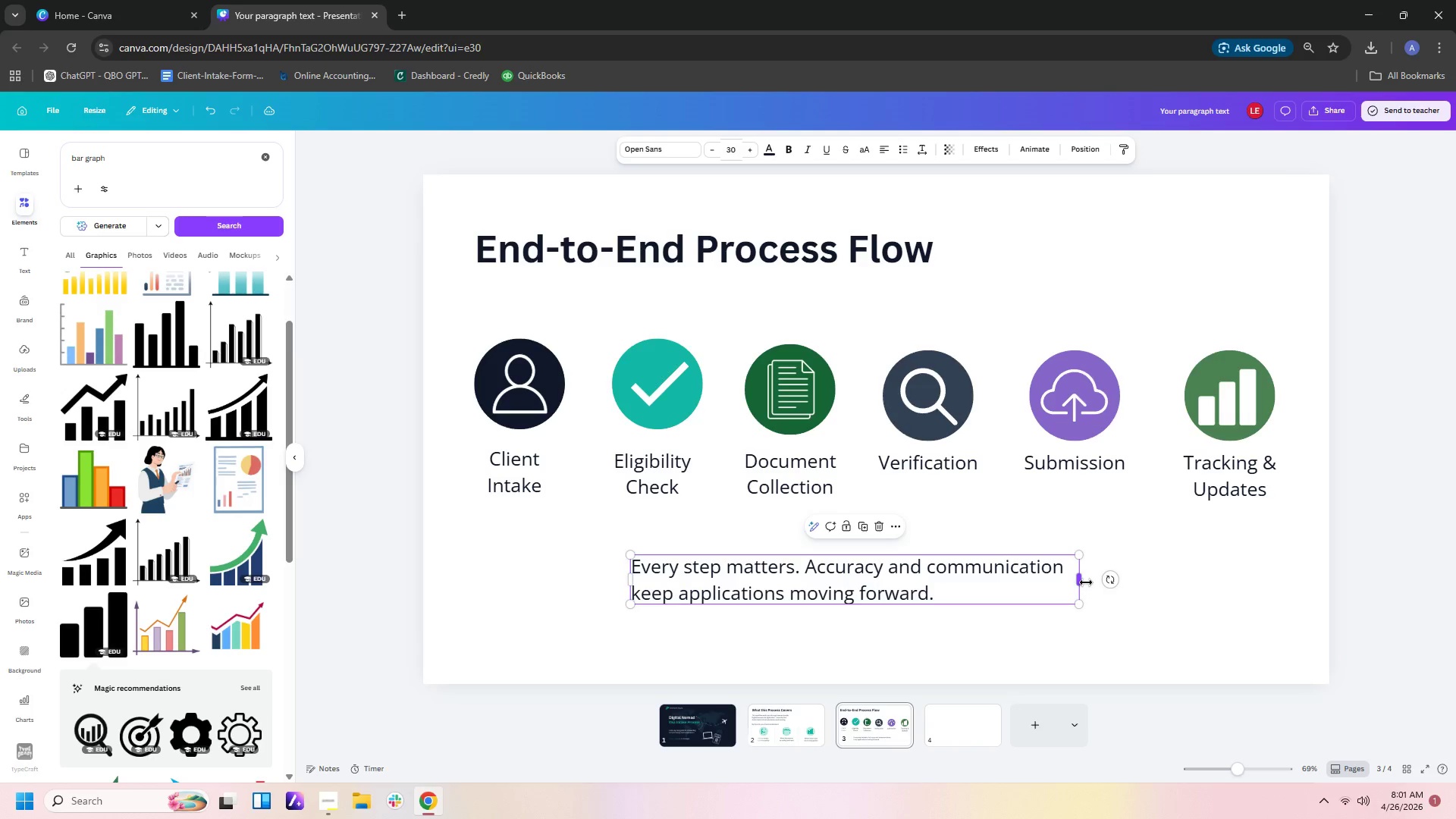 
left_click_drag(start_coordinate=[1083, 582], to_coordinate=[1132, 585])
 